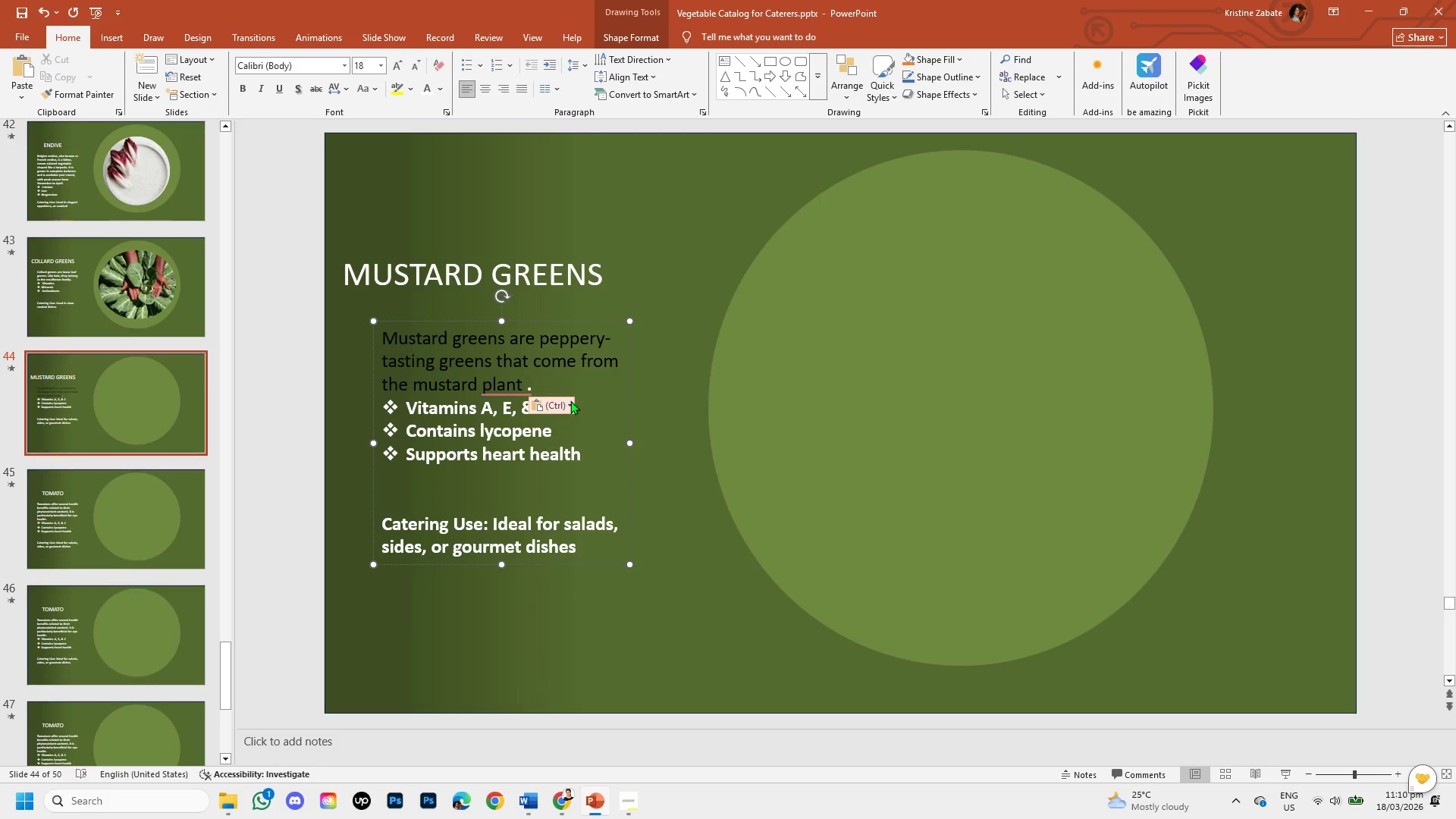 
left_click([587, 444])
 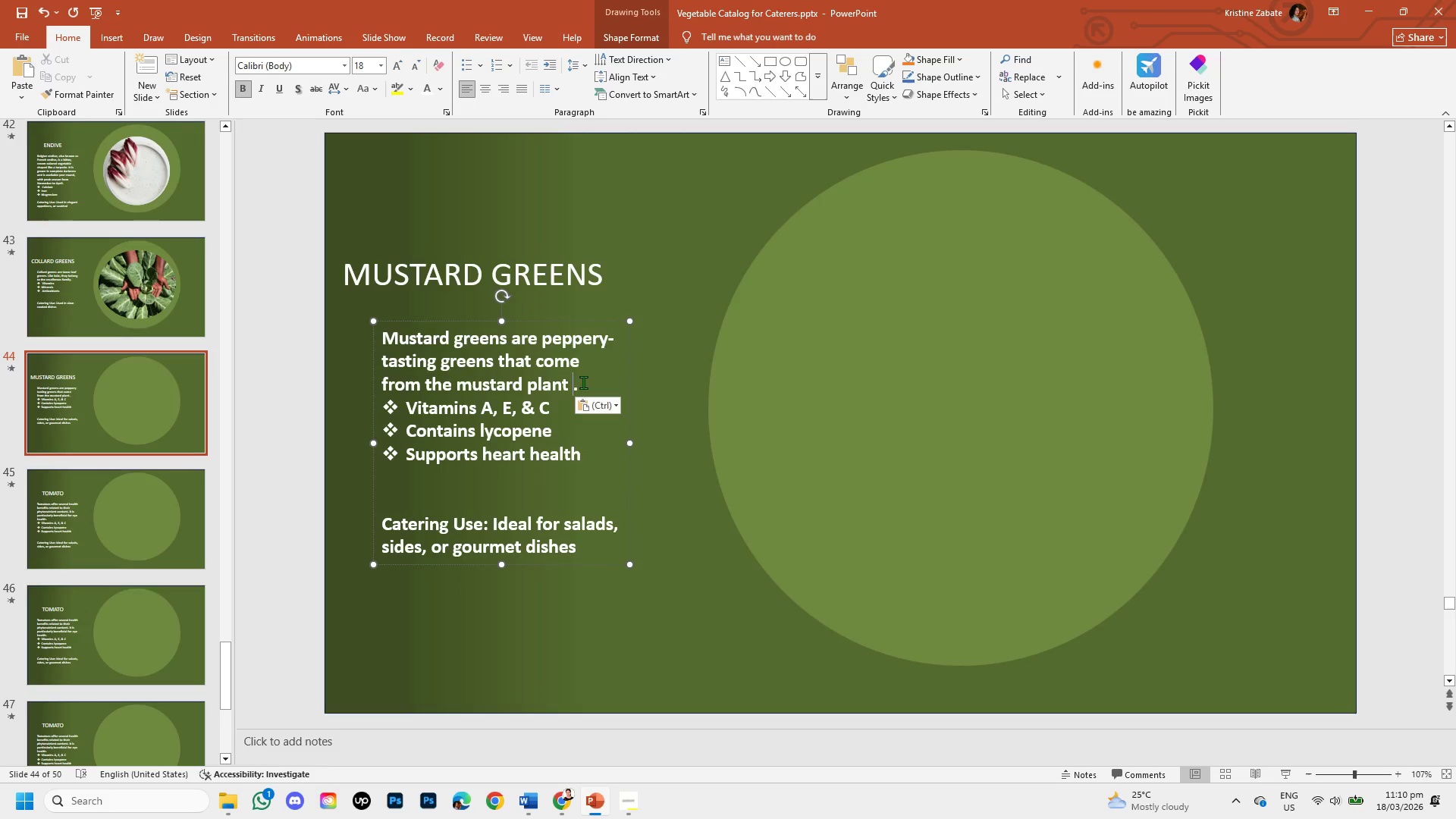 
key(Backspace)
 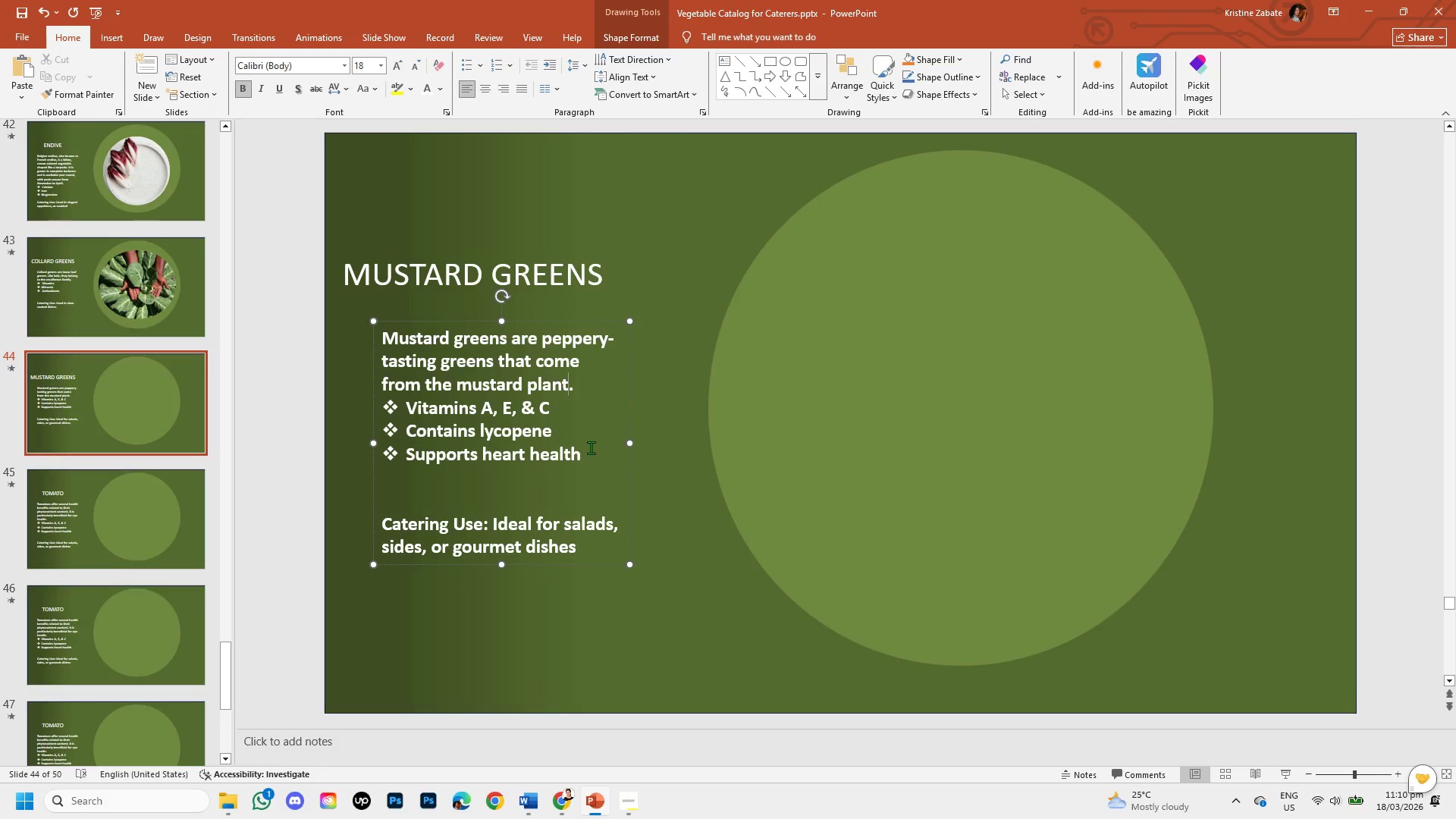 
left_click_drag(start_coordinate=[592, 461], to_coordinate=[592, 468])
 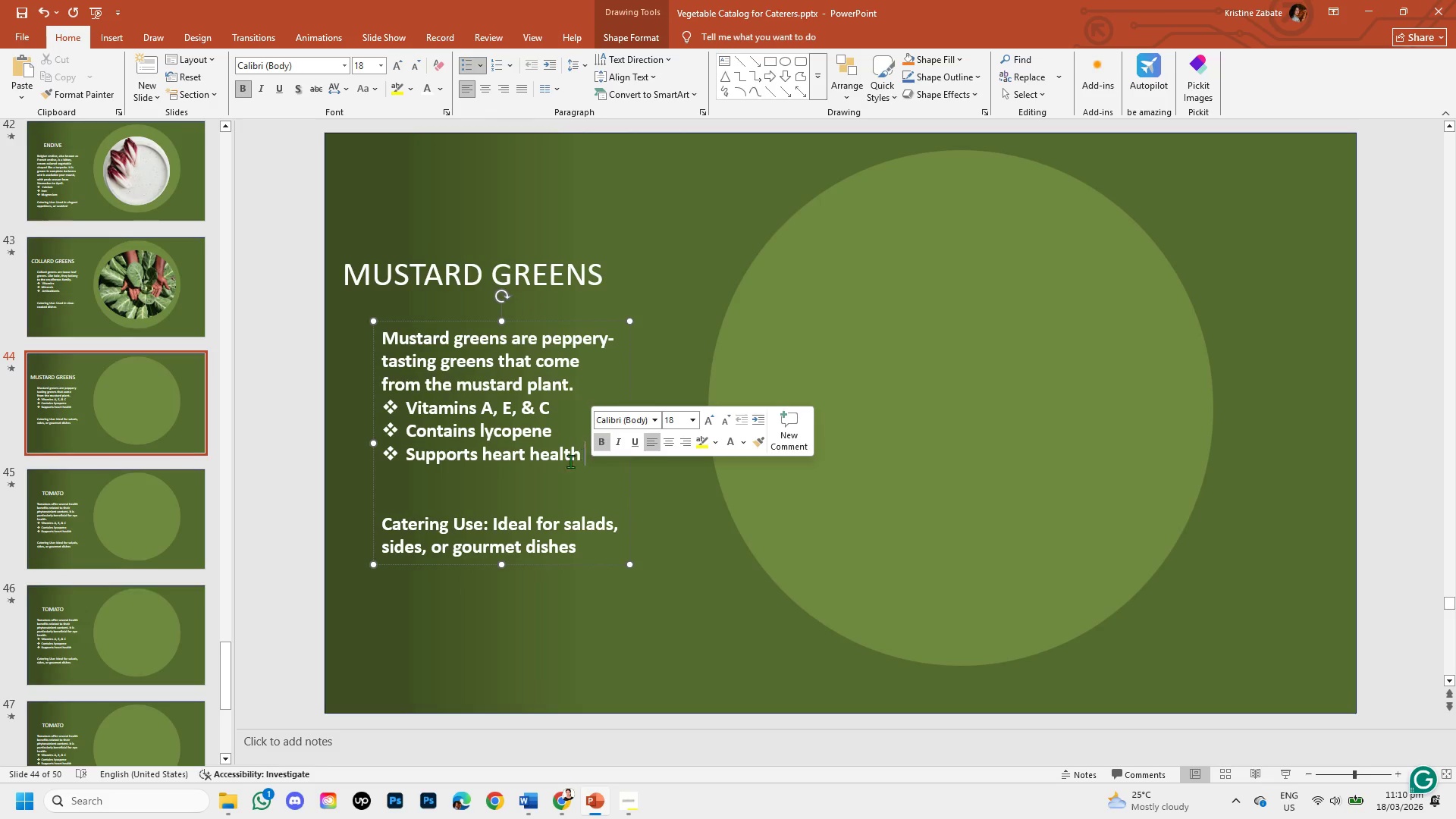 
left_click([538, 476])
 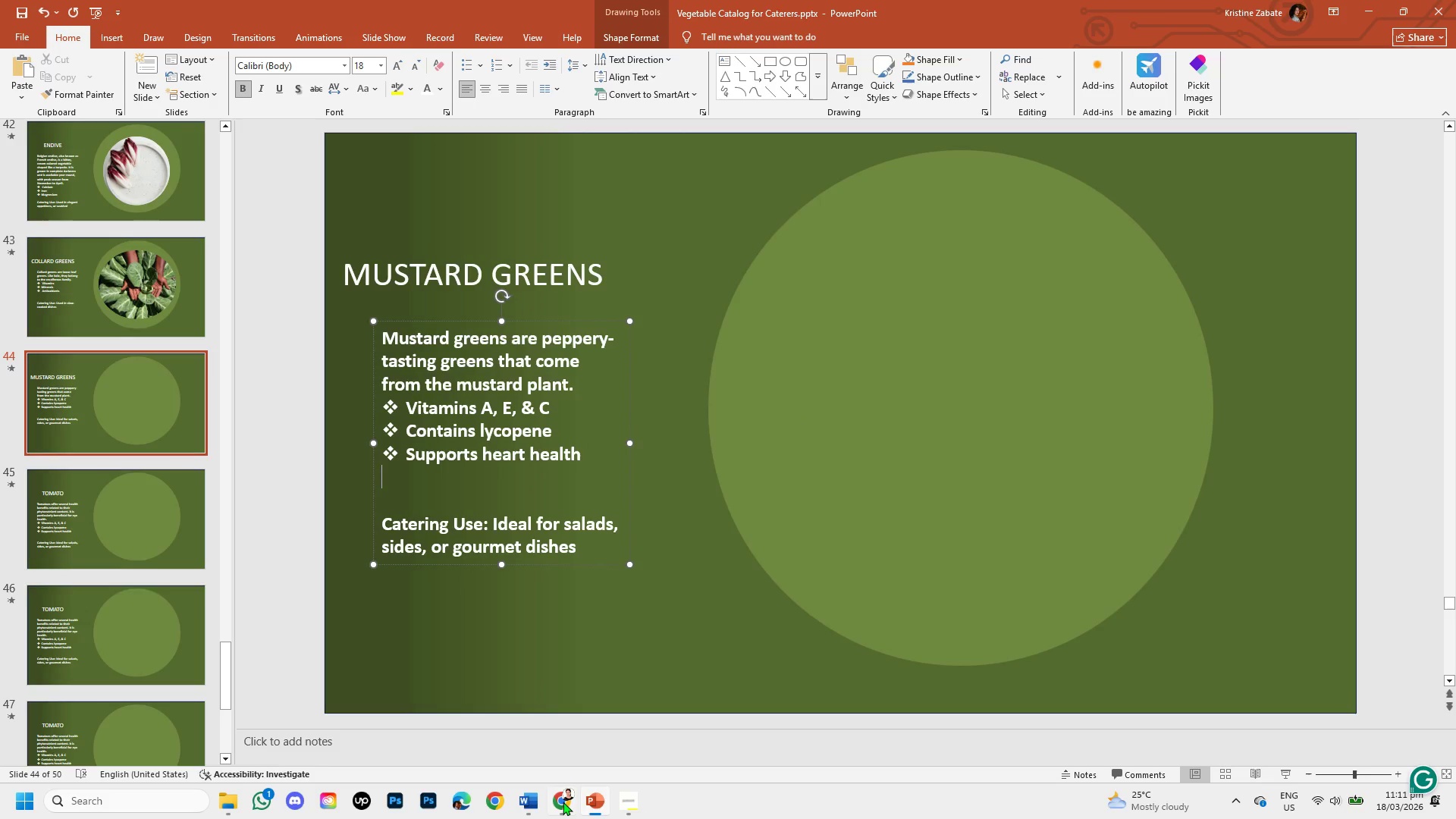 
left_click([560, 801])
 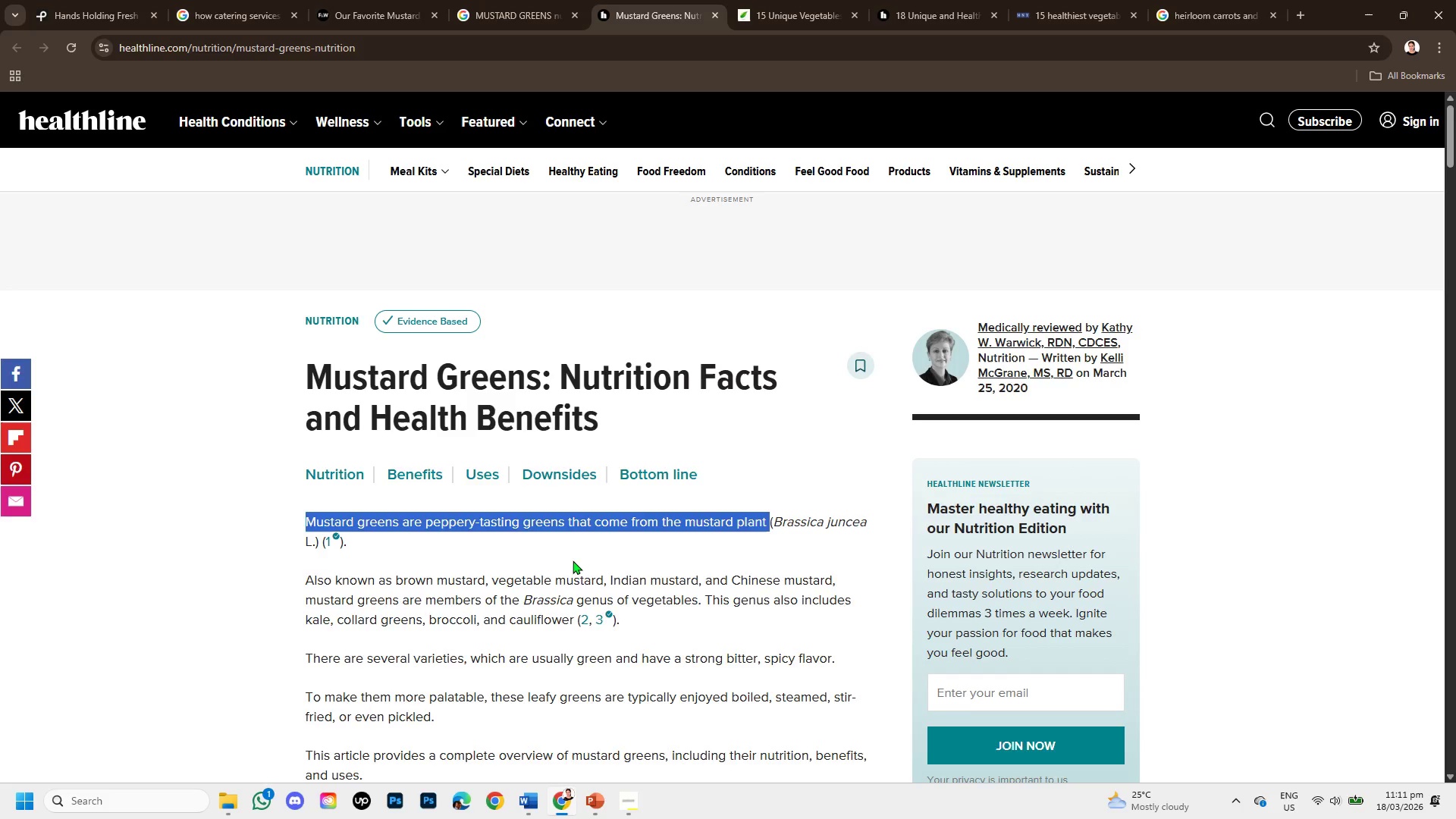 
scroll: coordinate [563, 550], scroll_direction: down, amount: 3.0
 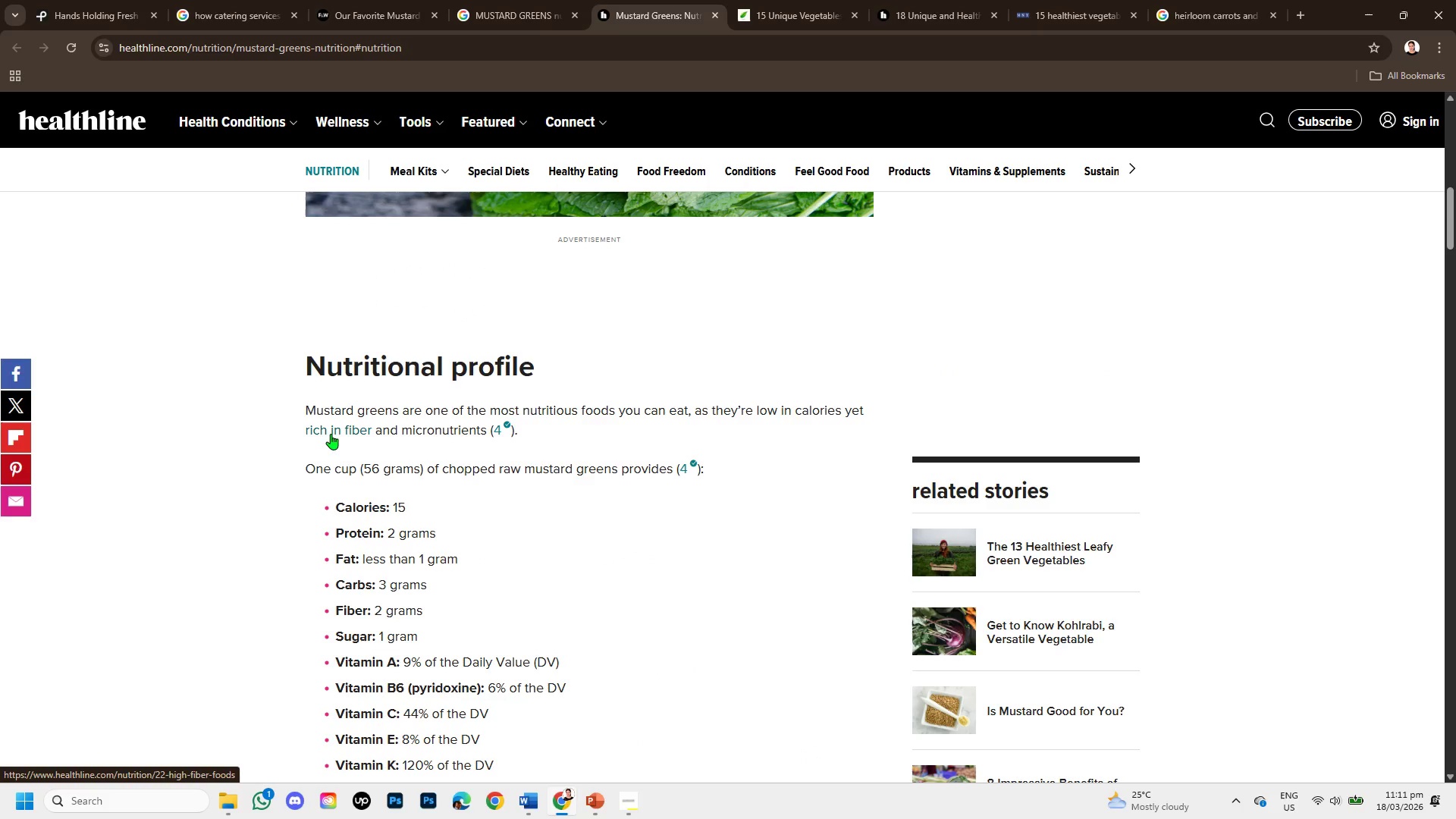 
left_click_drag(start_coordinate=[344, 433], to_coordinate=[392, 437])
 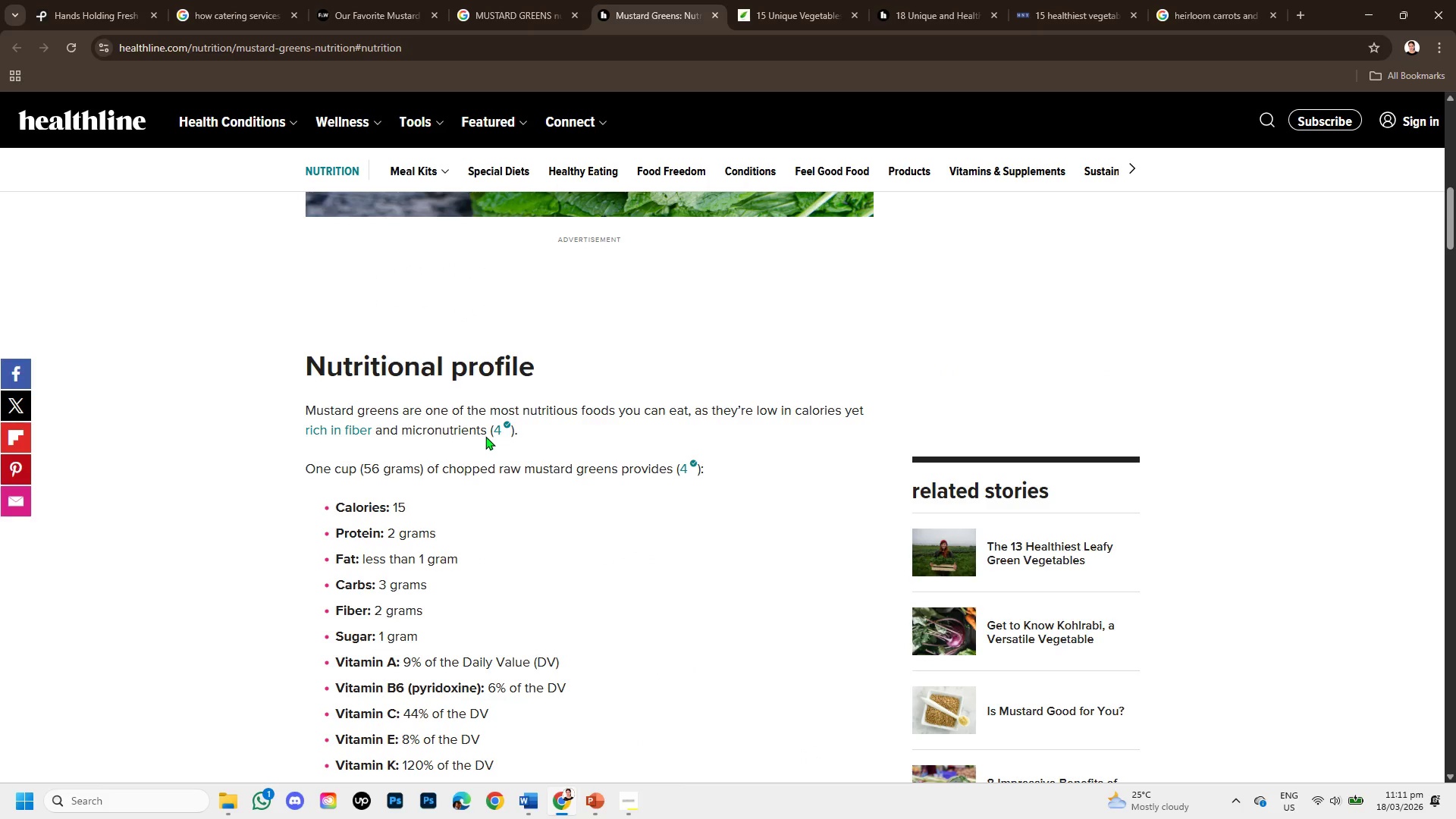 
left_click_drag(start_coordinate=[485, 436], to_coordinate=[343, 433])
 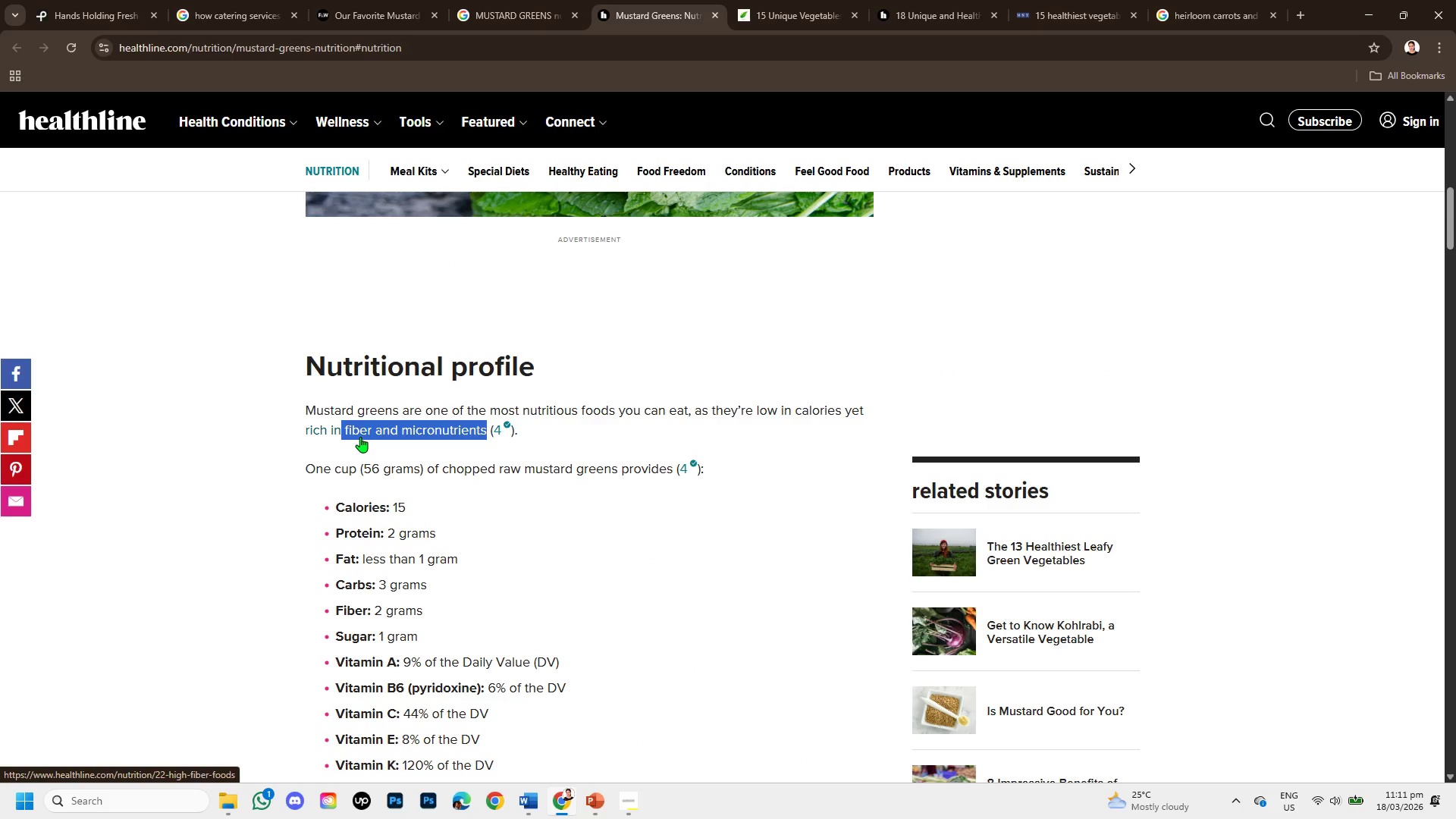 
key(Control+C)
 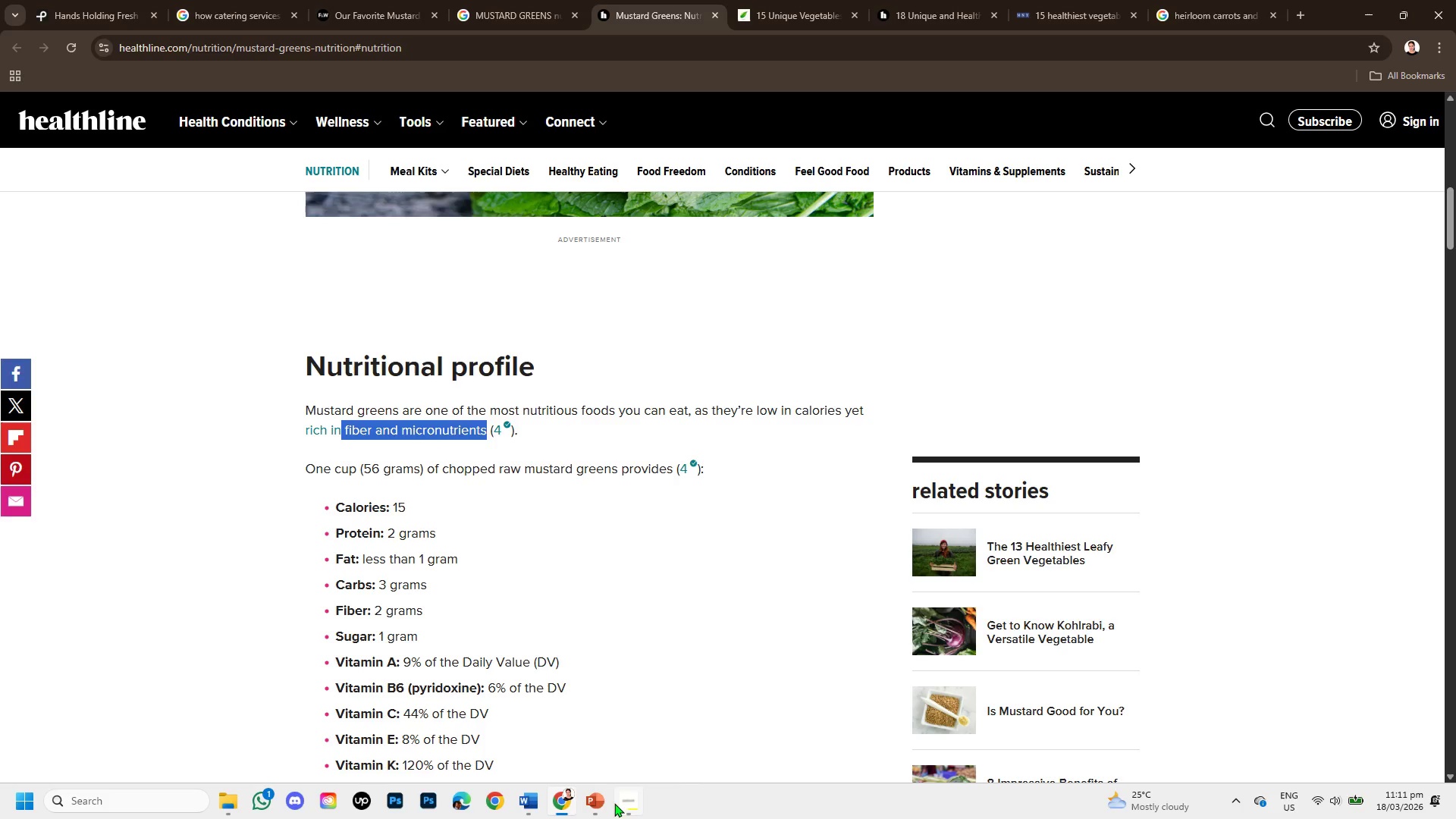 
left_click([601, 789])
 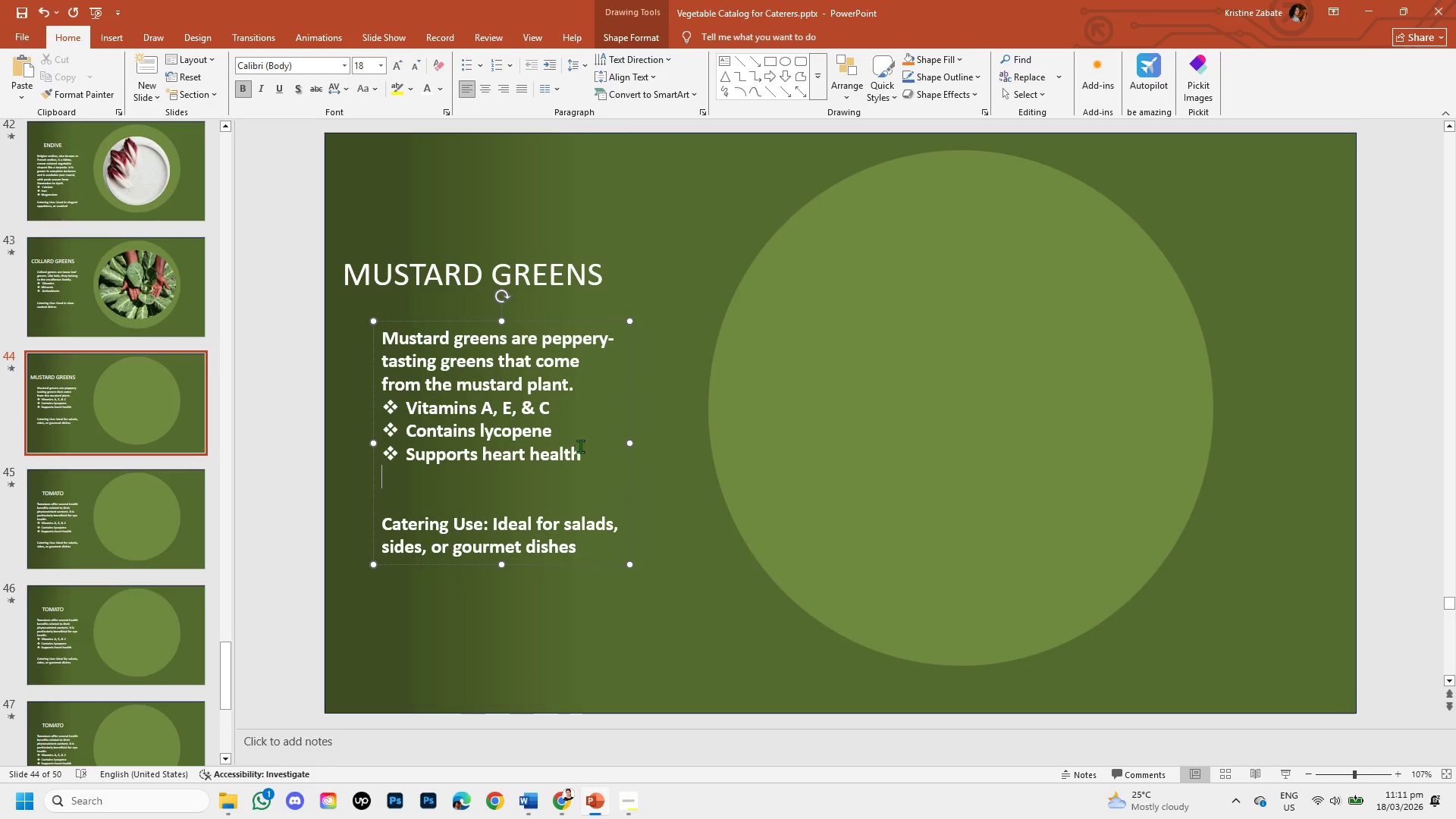 
left_click_drag(start_coordinate=[580, 453], to_coordinate=[433, 412])
 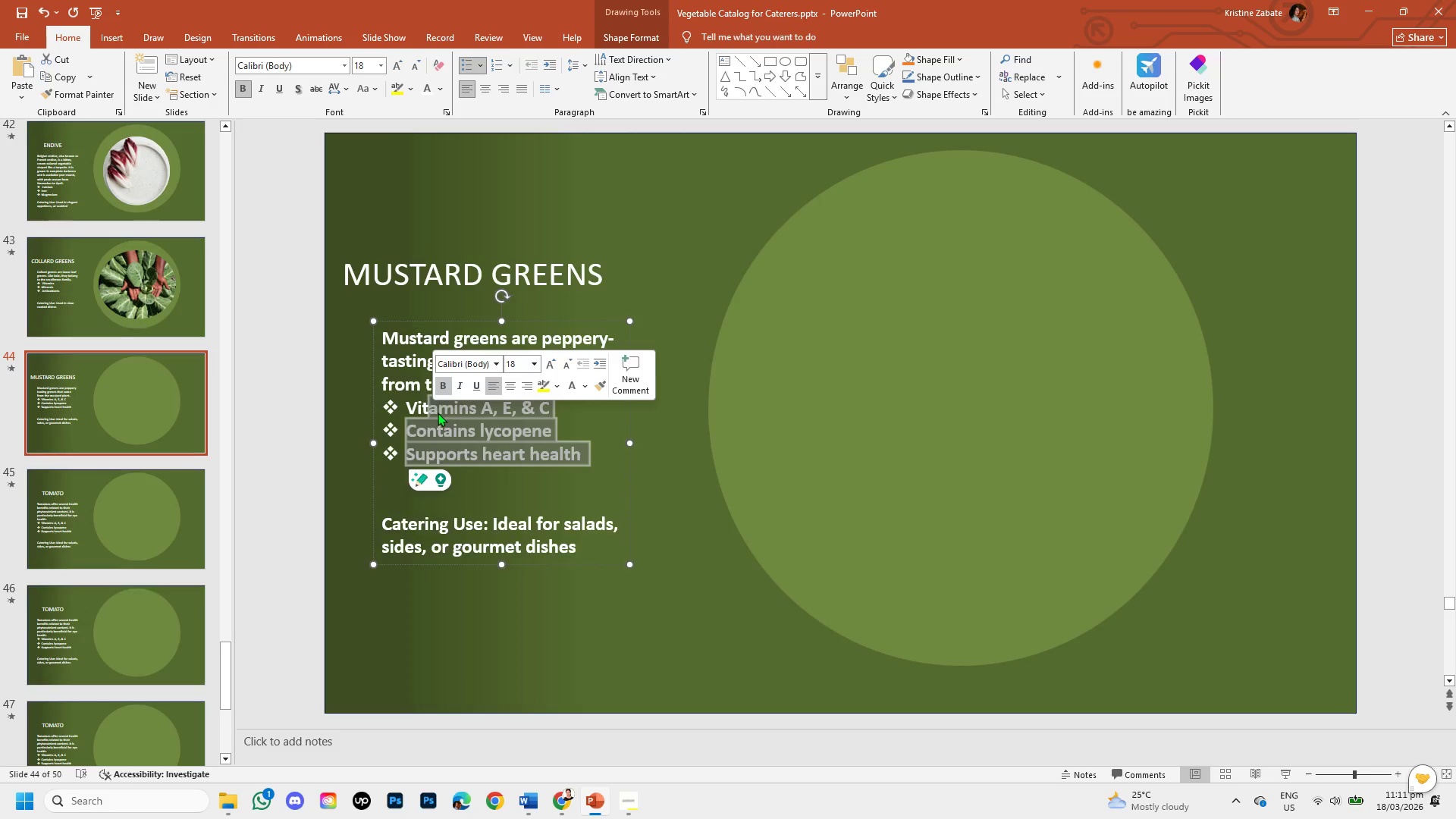 
key(Backspace)
 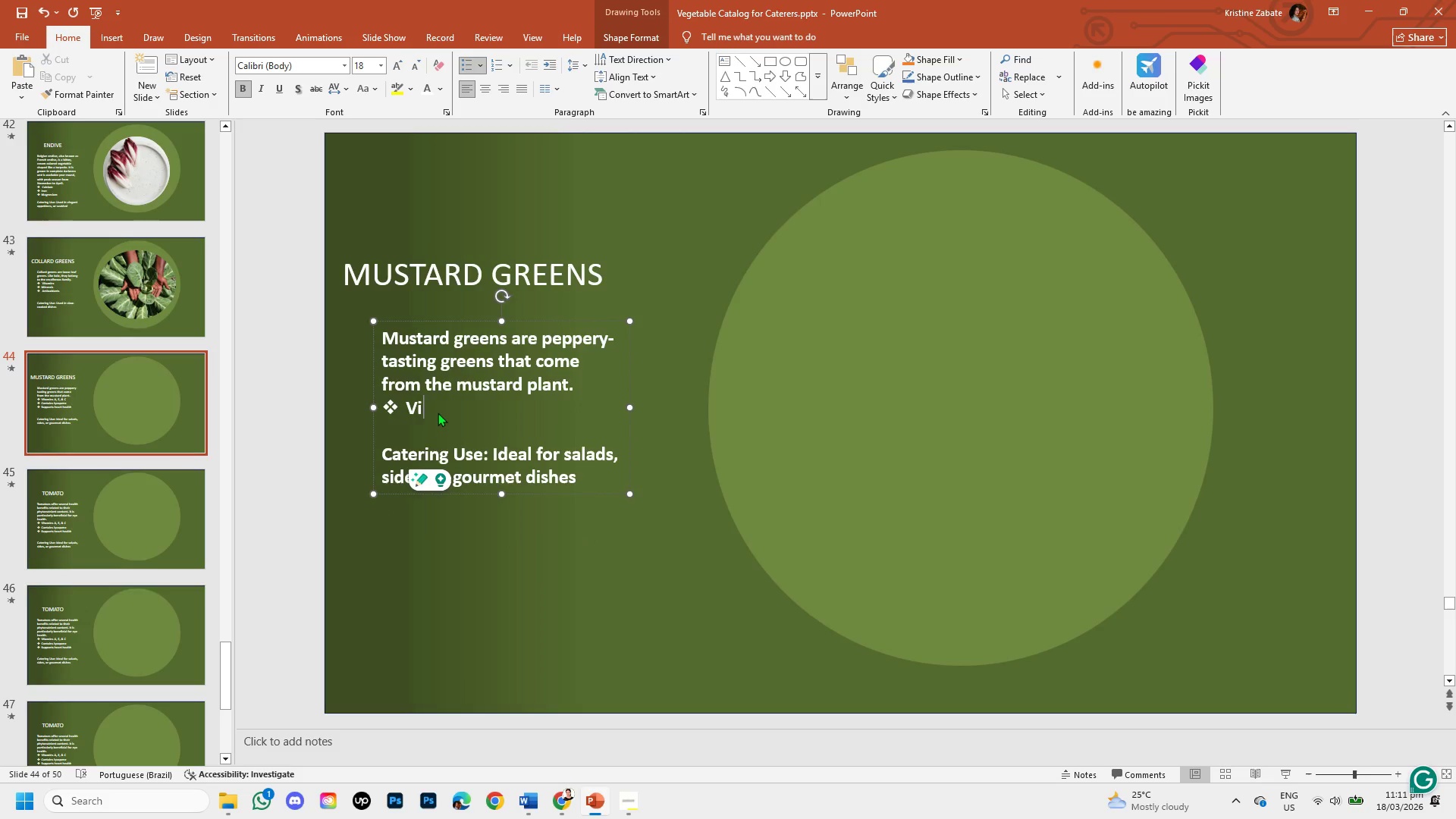 
key(Backspace)
 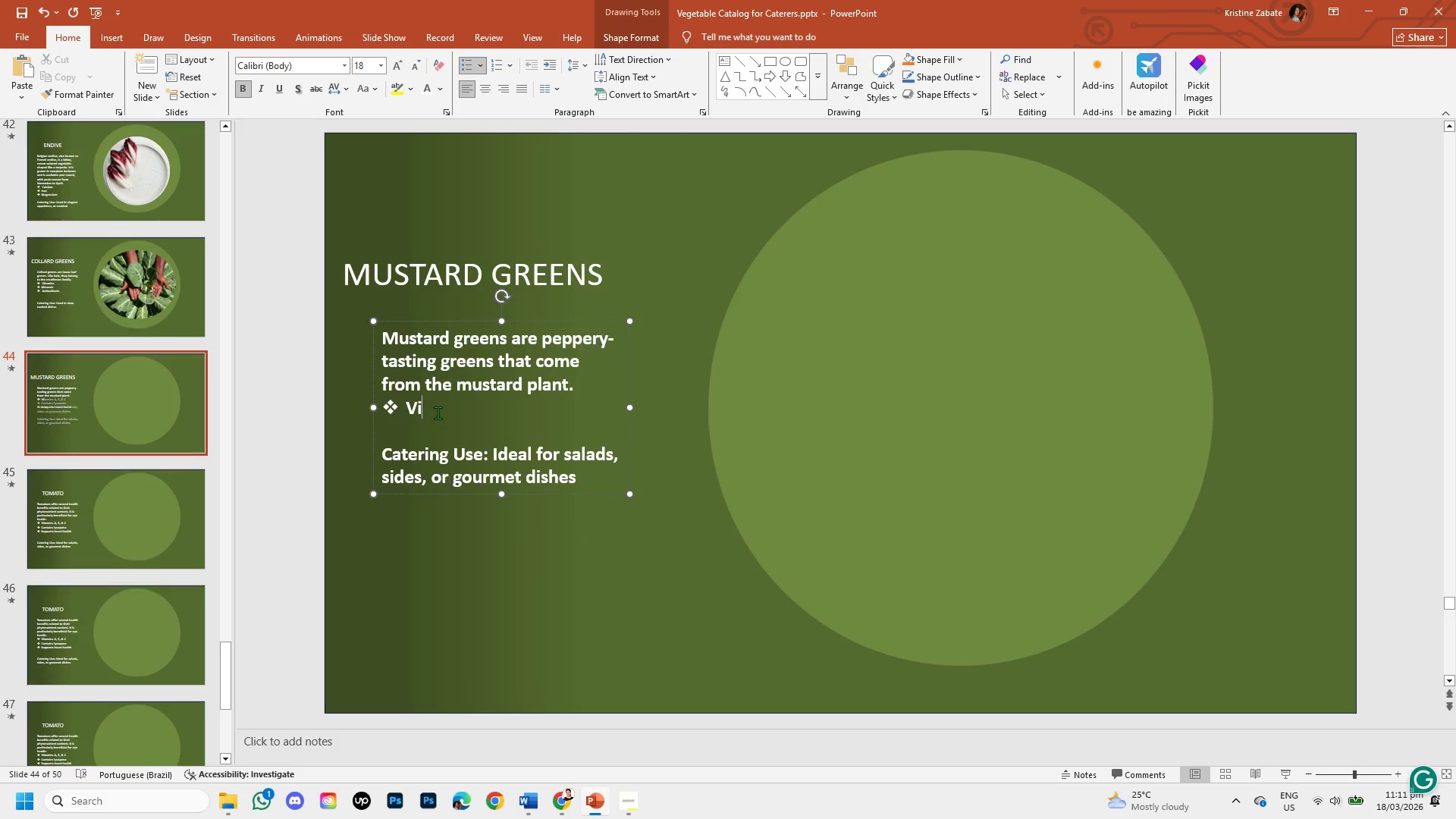 
key(Backspace)
 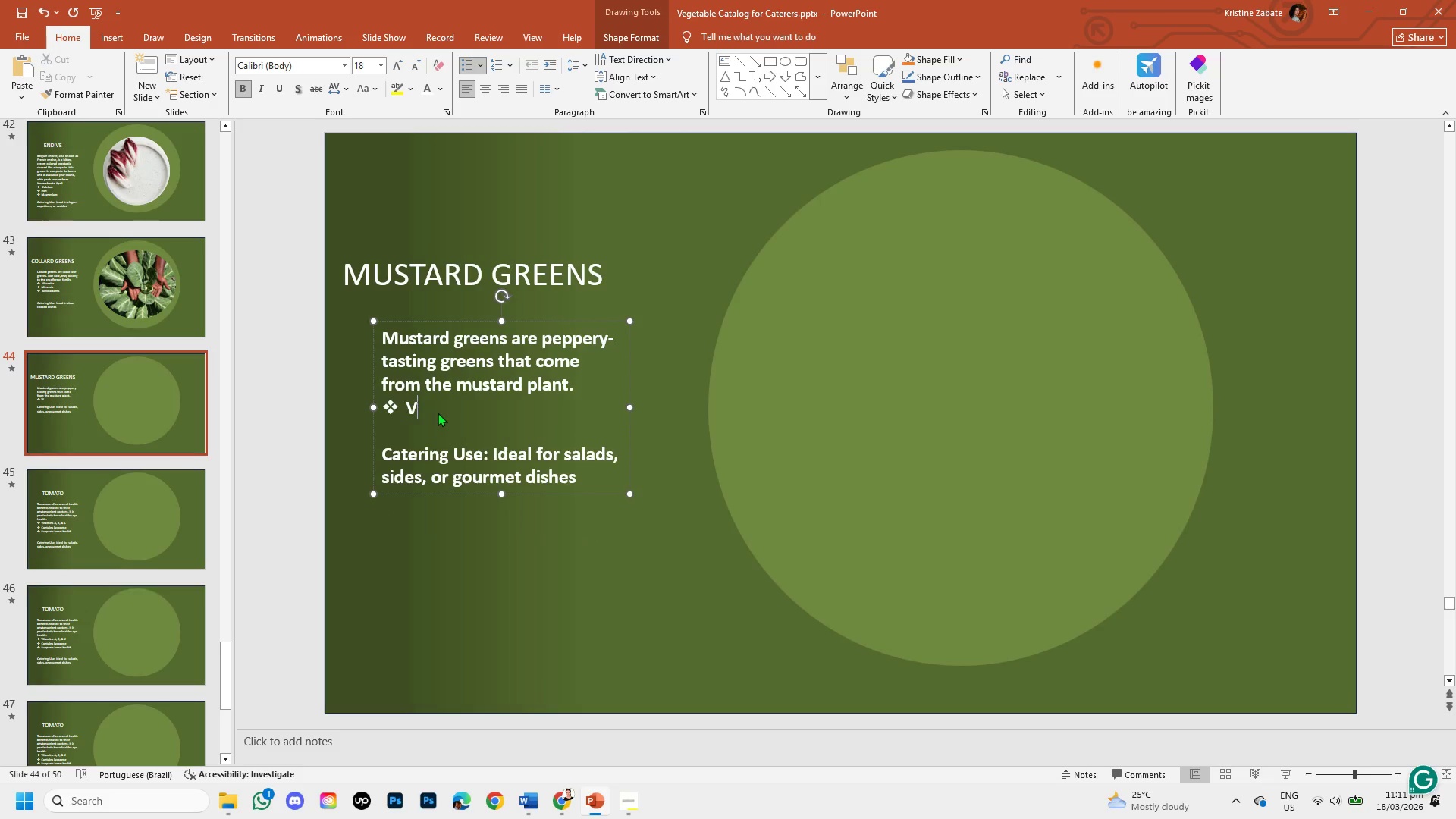 
key(Backspace)
 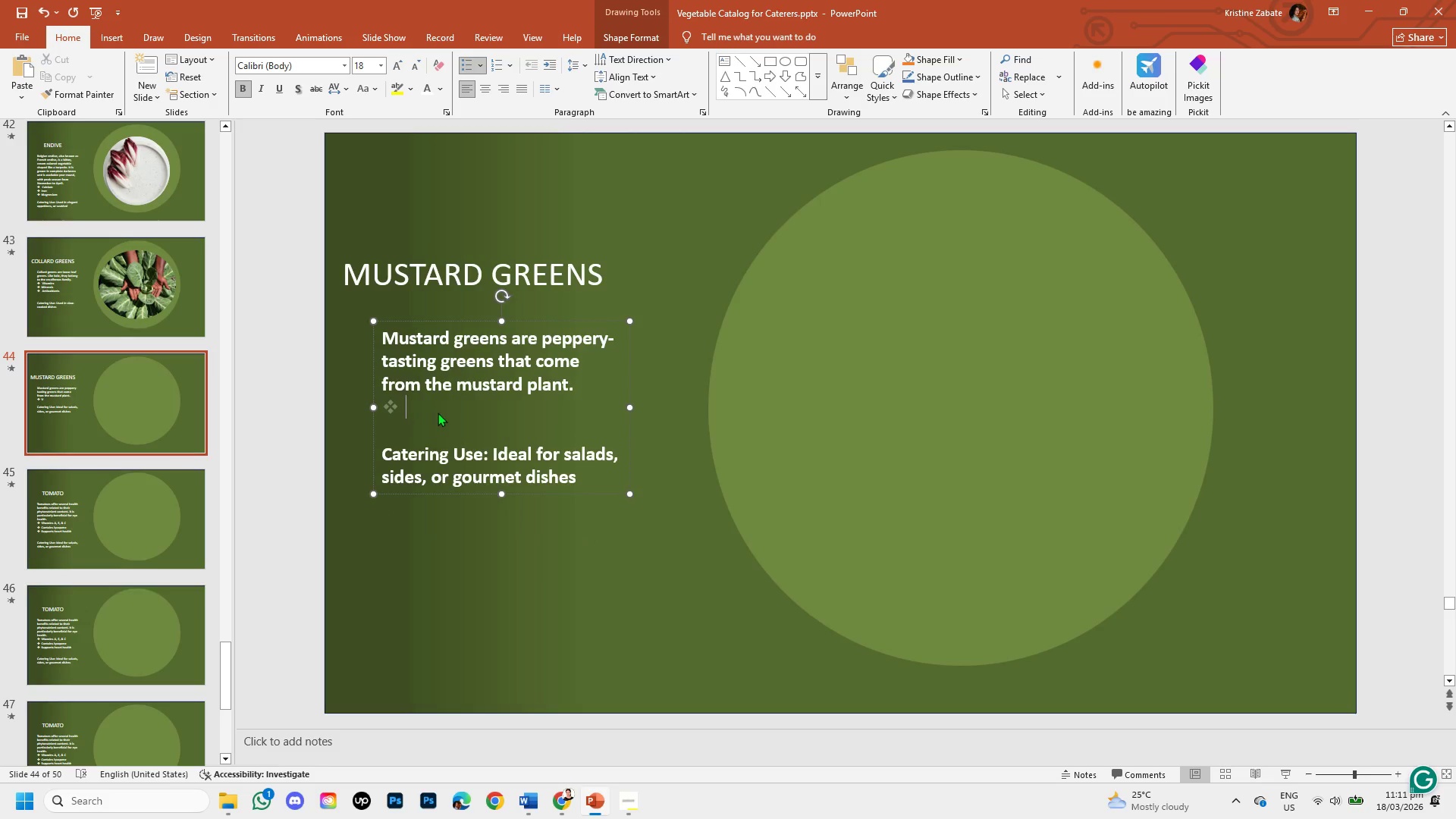 
key(Control+V)
 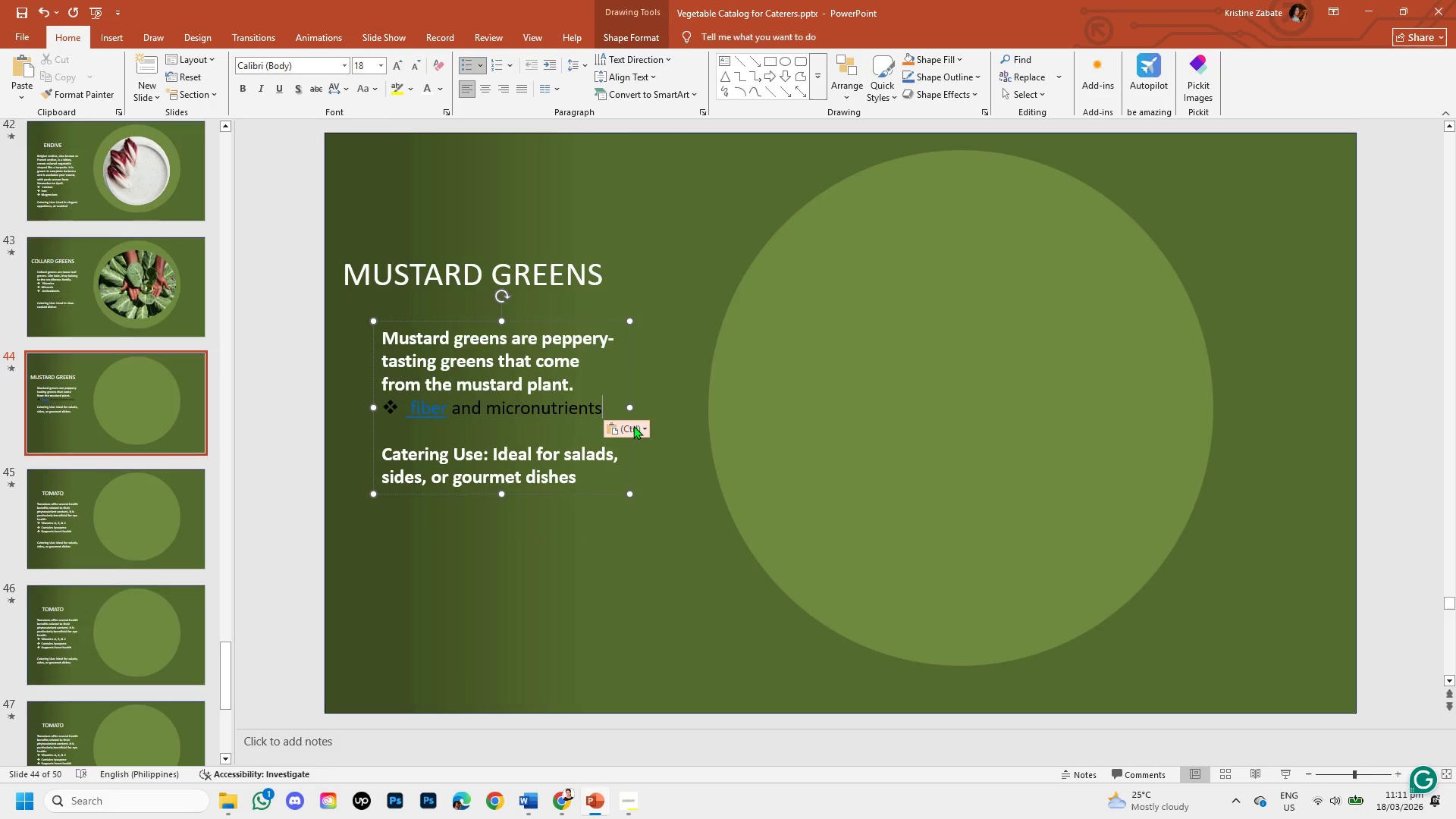 
left_click([638, 431])
 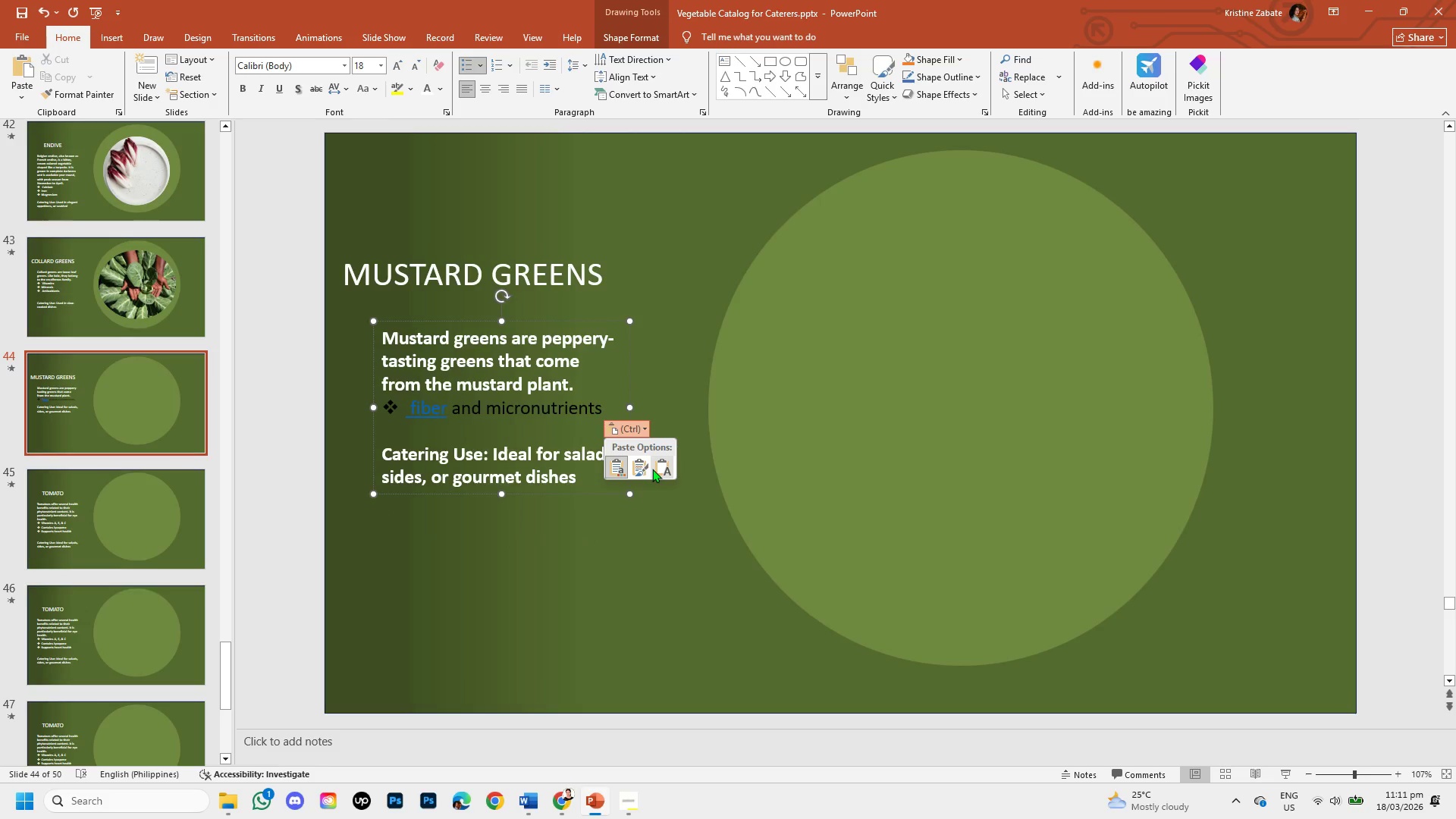 
left_click([657, 471])
 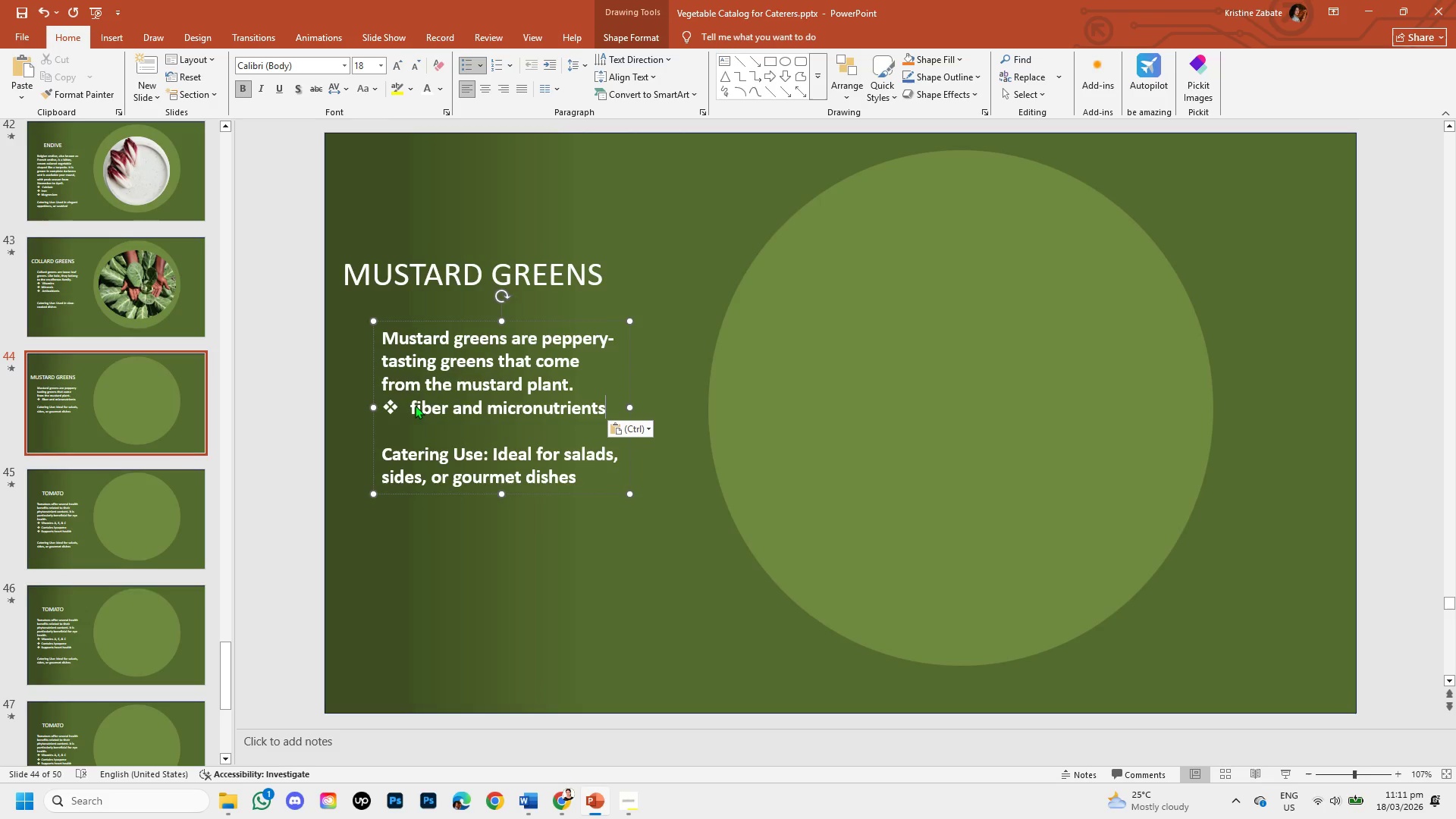 
left_click([415, 405])
 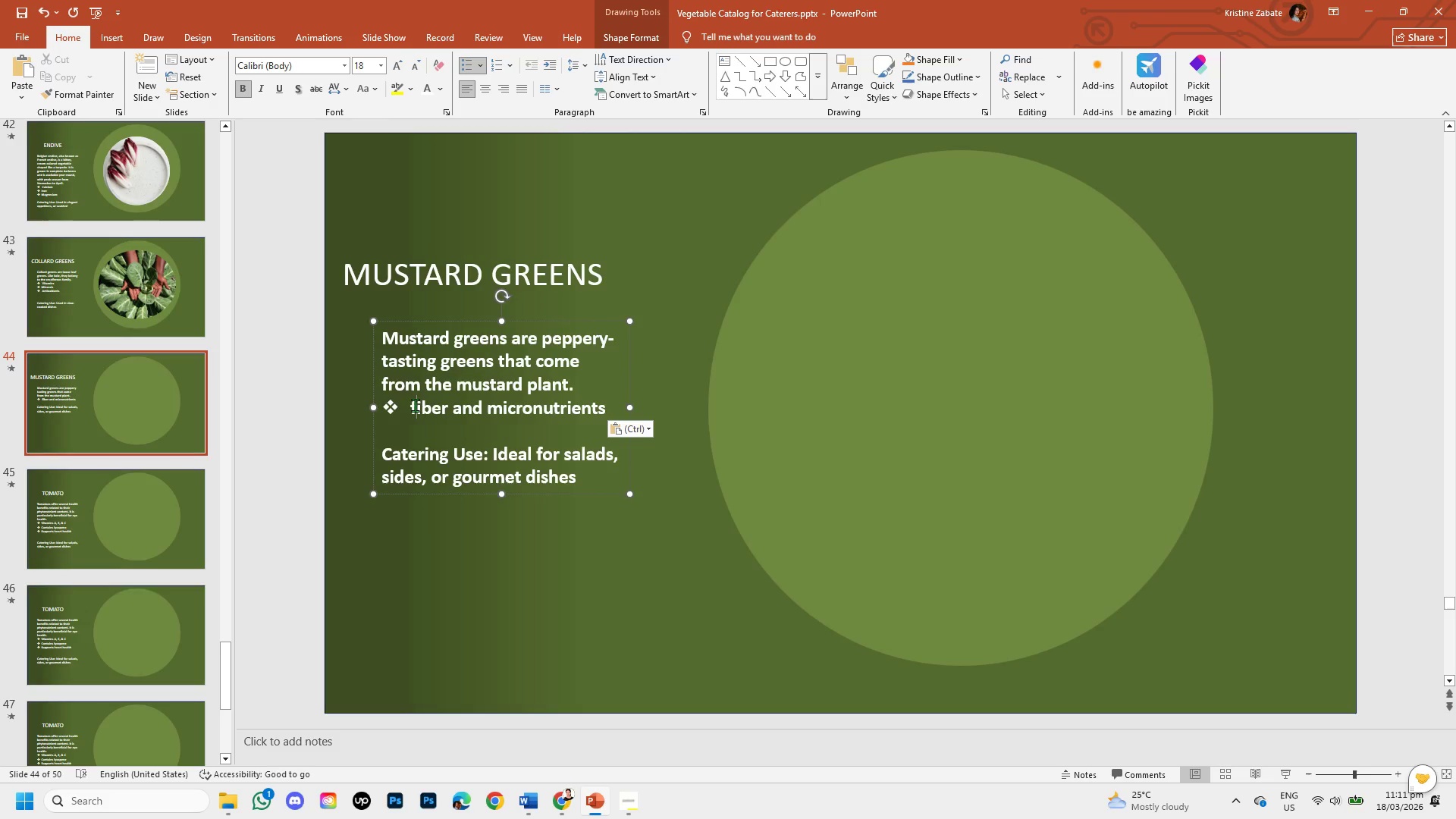 
key(Backspace)
 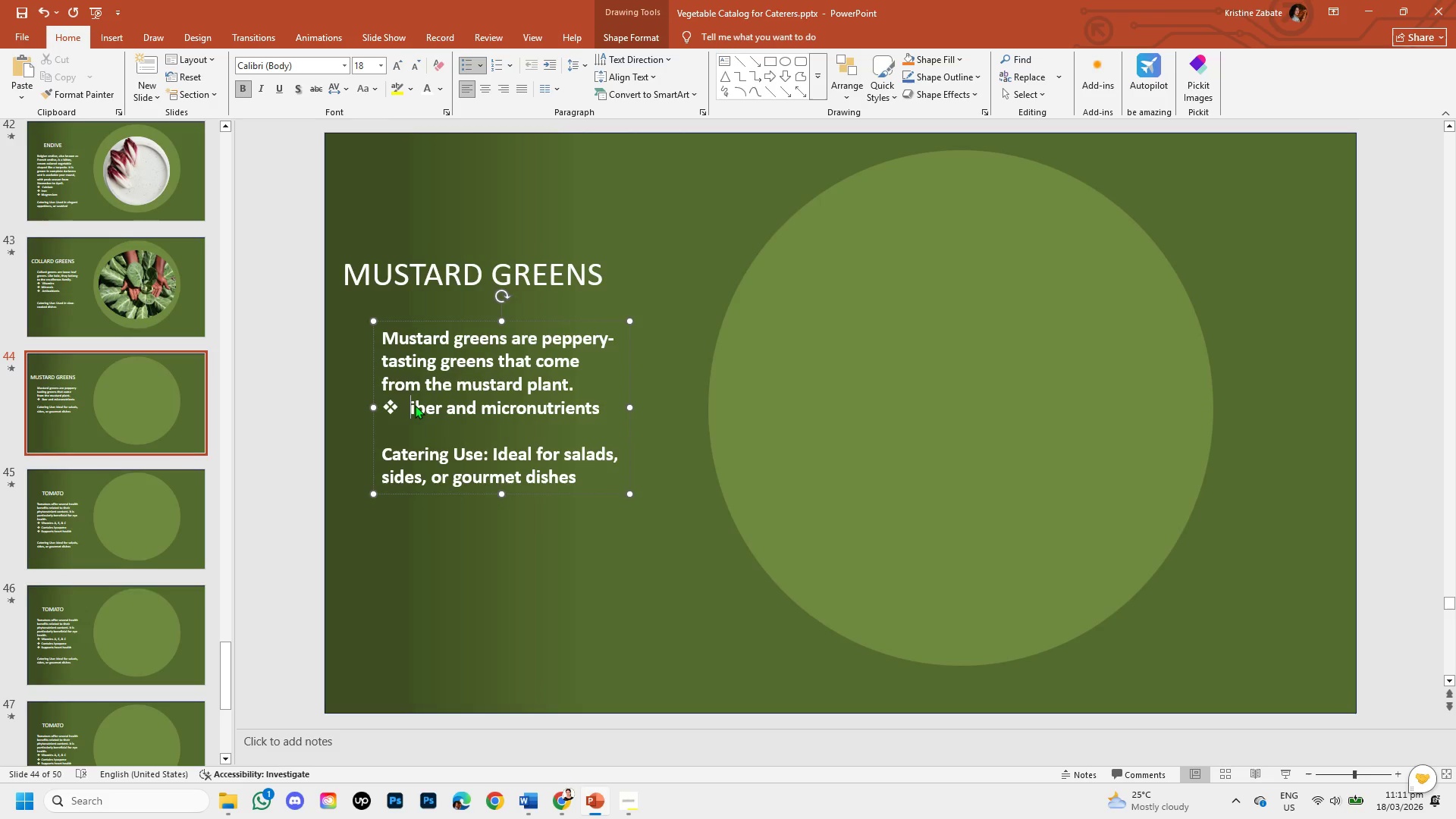 
key(F)
 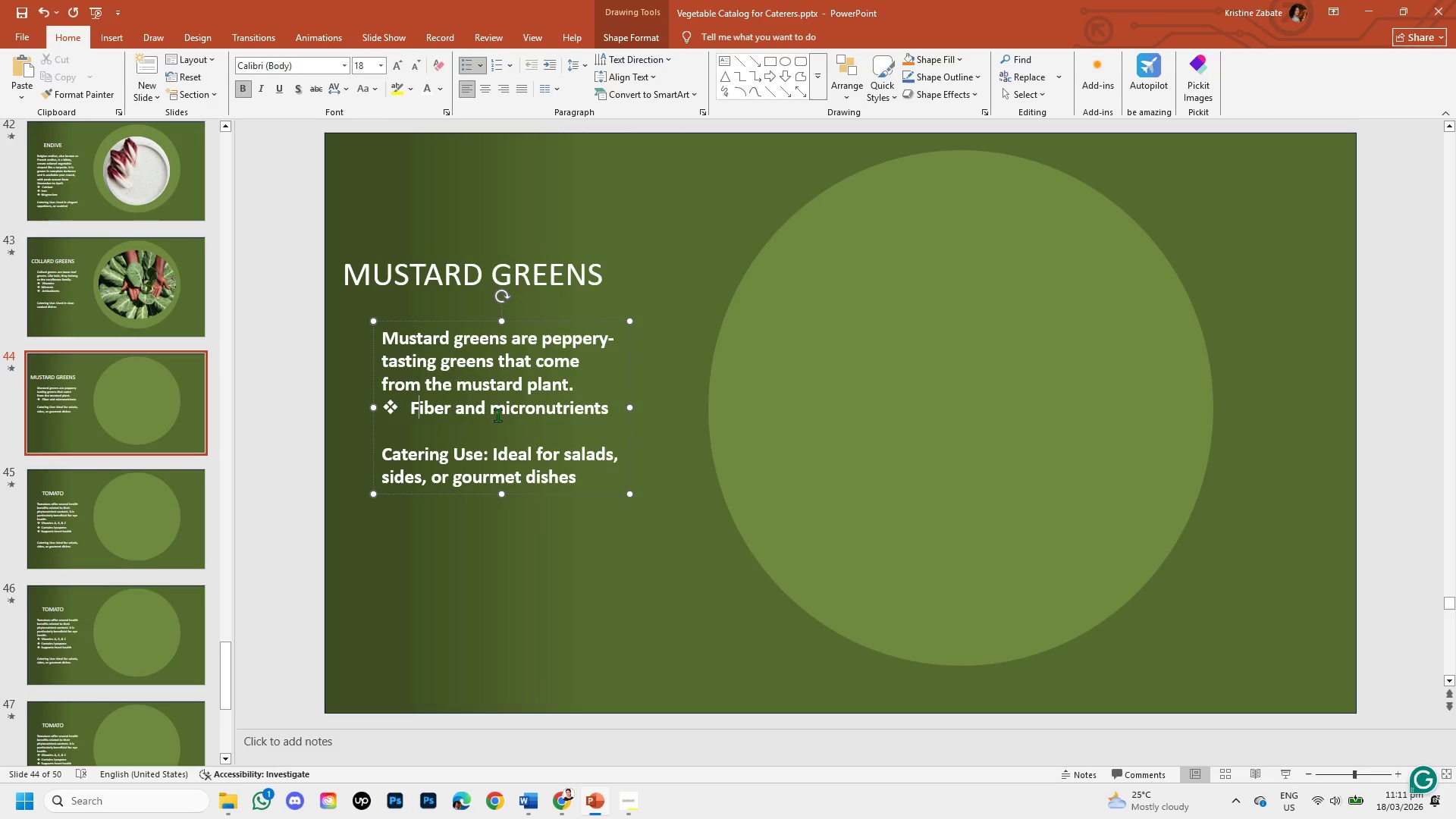 
left_click([493, 411])
 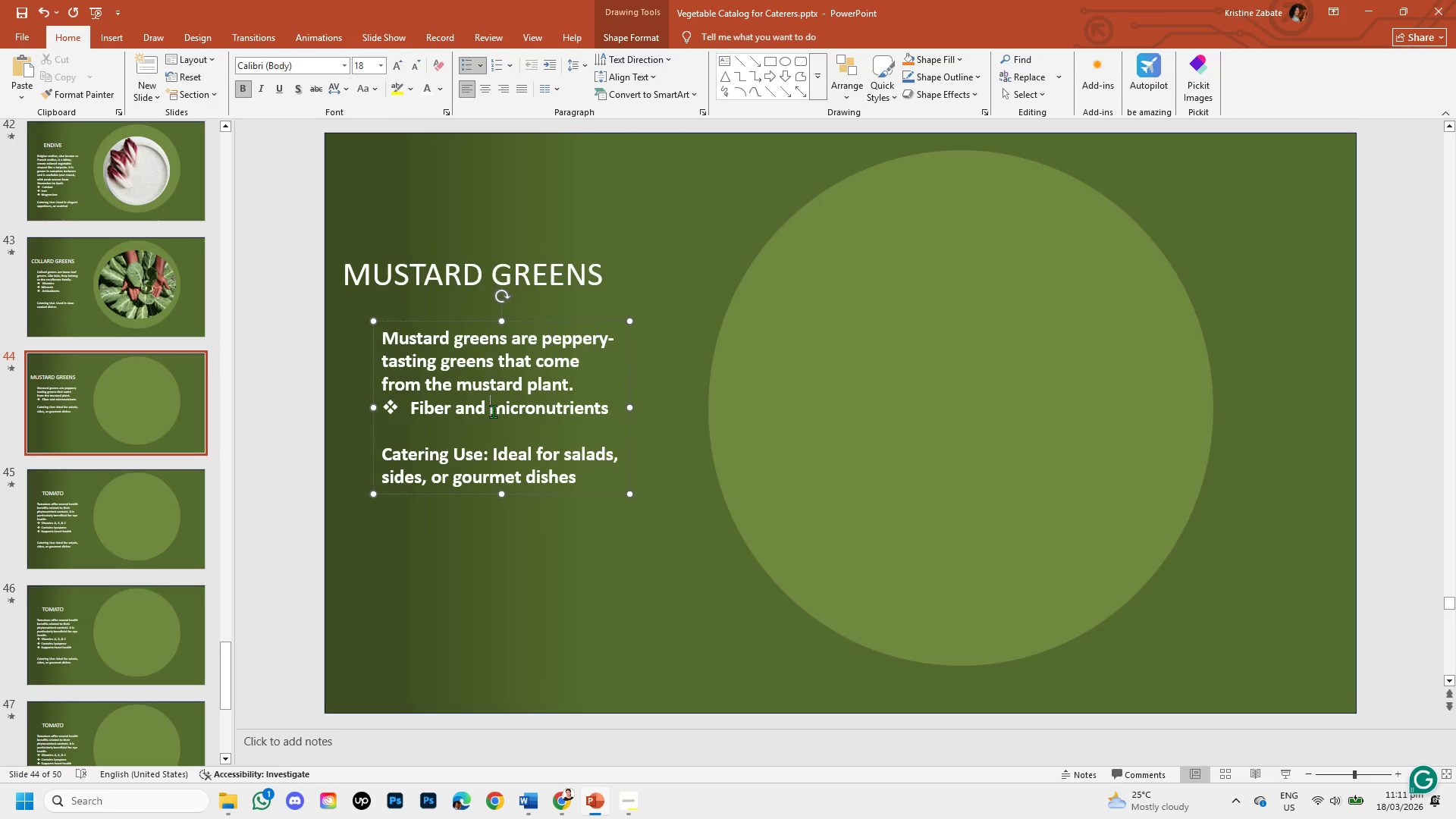 
key(Backspace)
 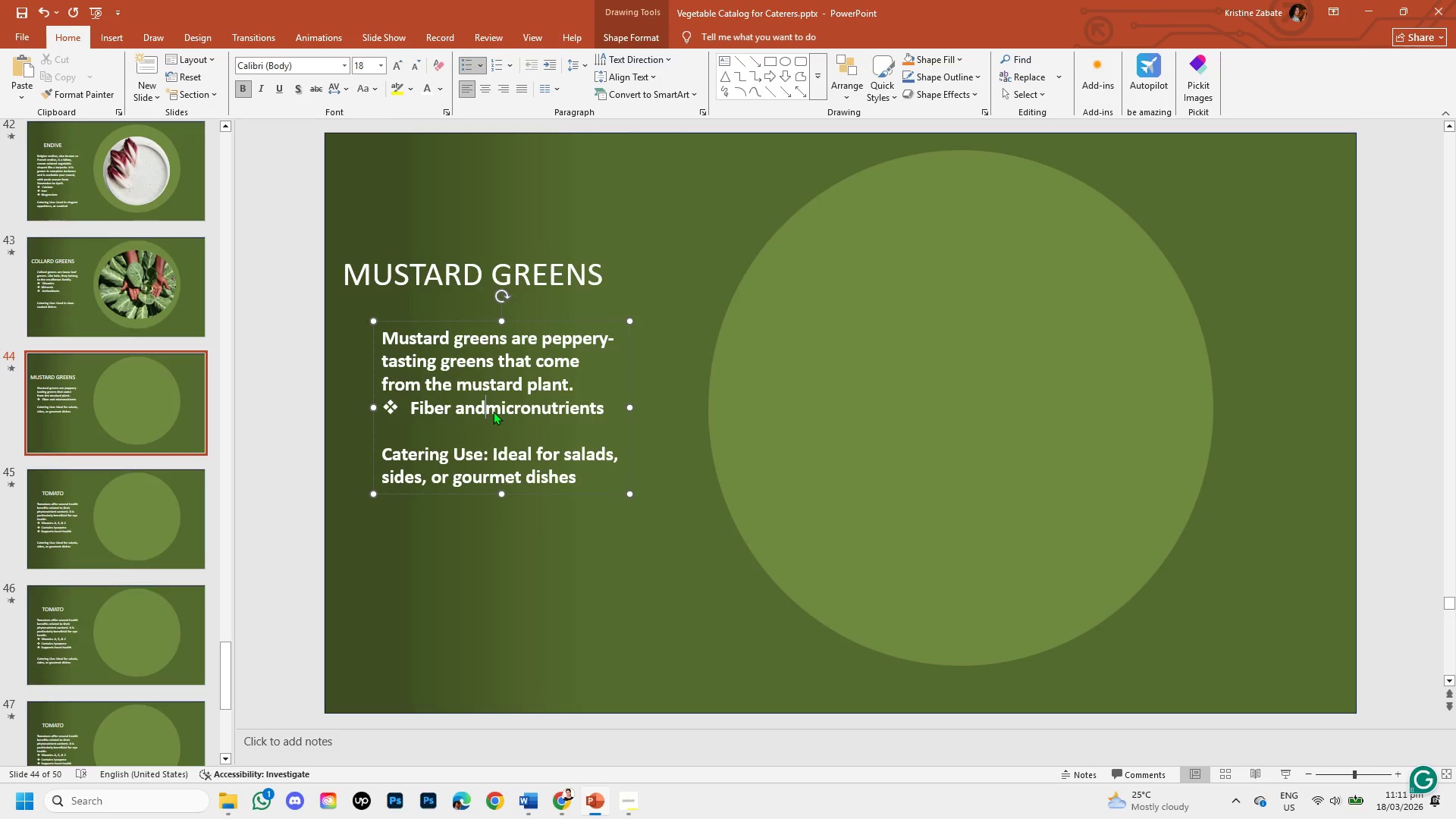 
key(Backspace)
 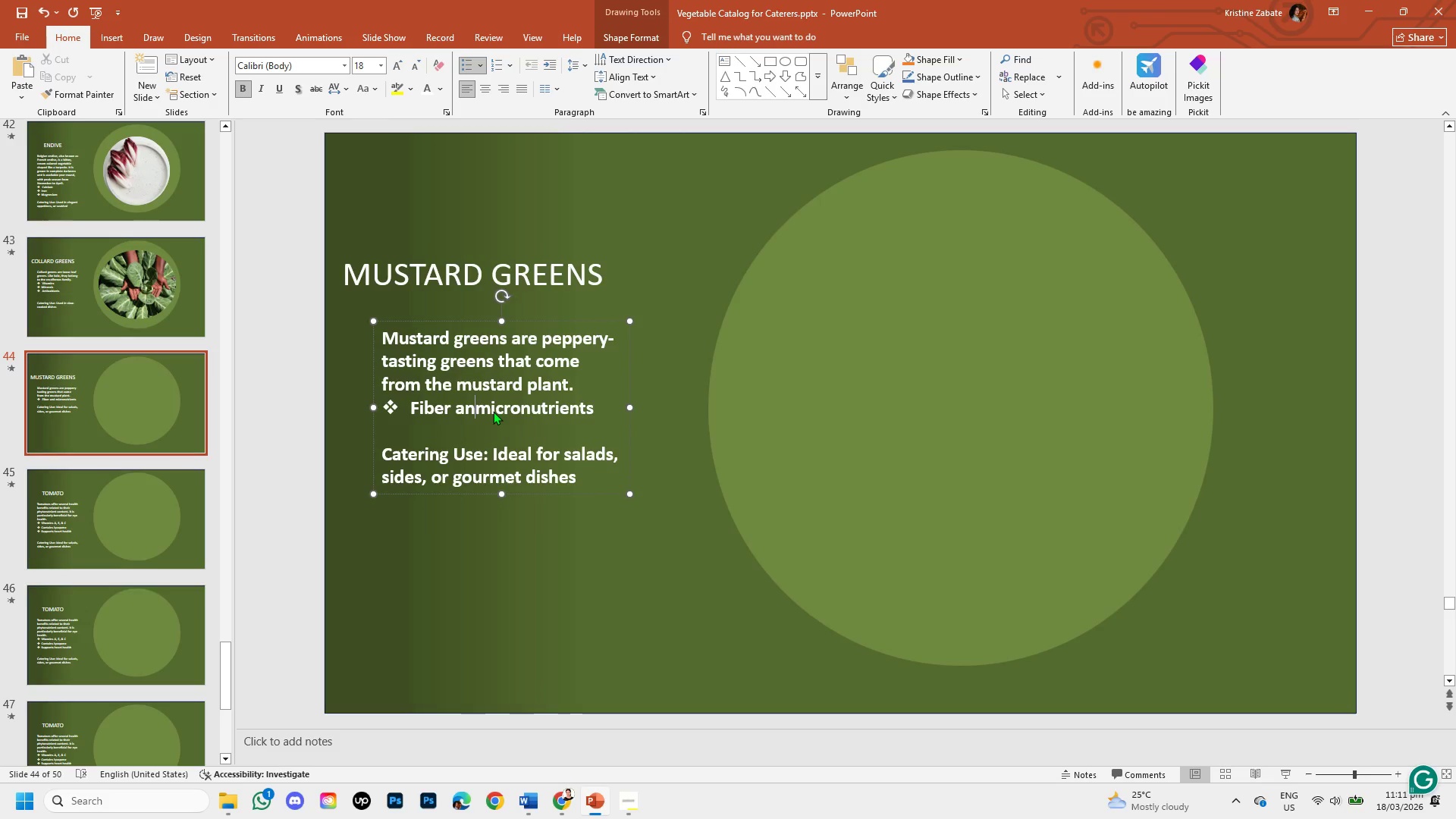 
key(Backspace)
 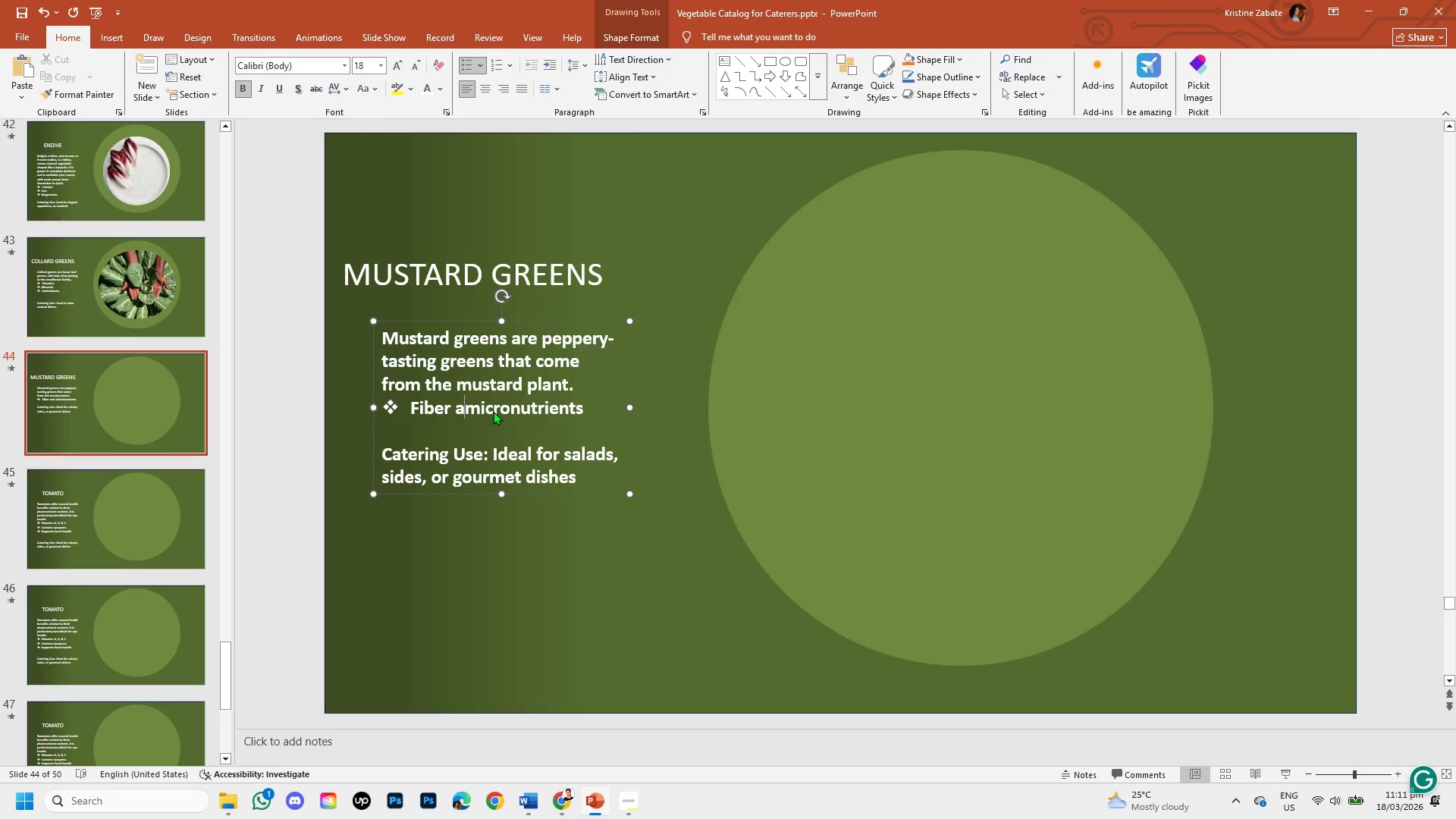 
key(Backspace)
 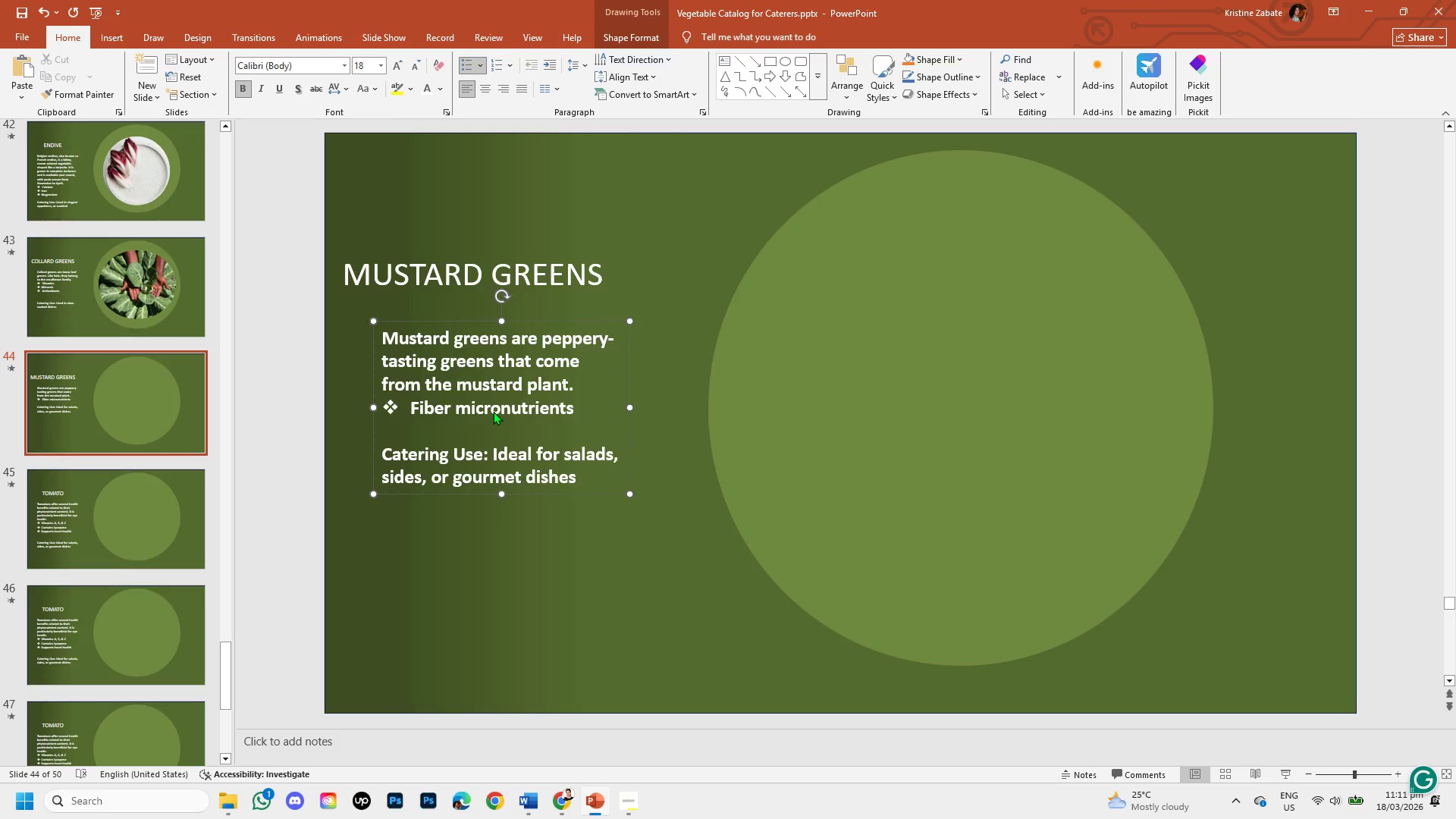 
key(Enter)
 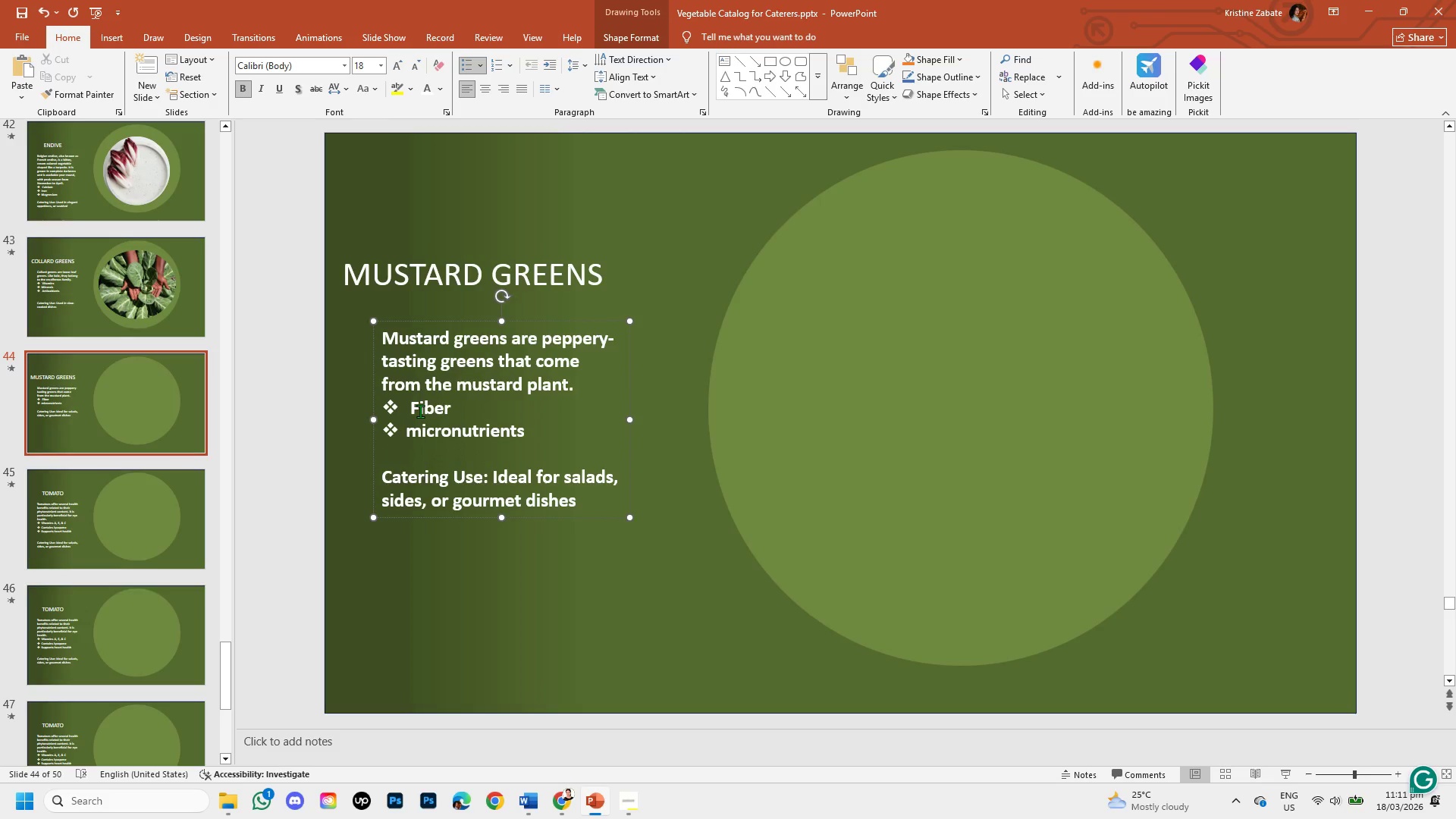 
left_click([420, 425])
 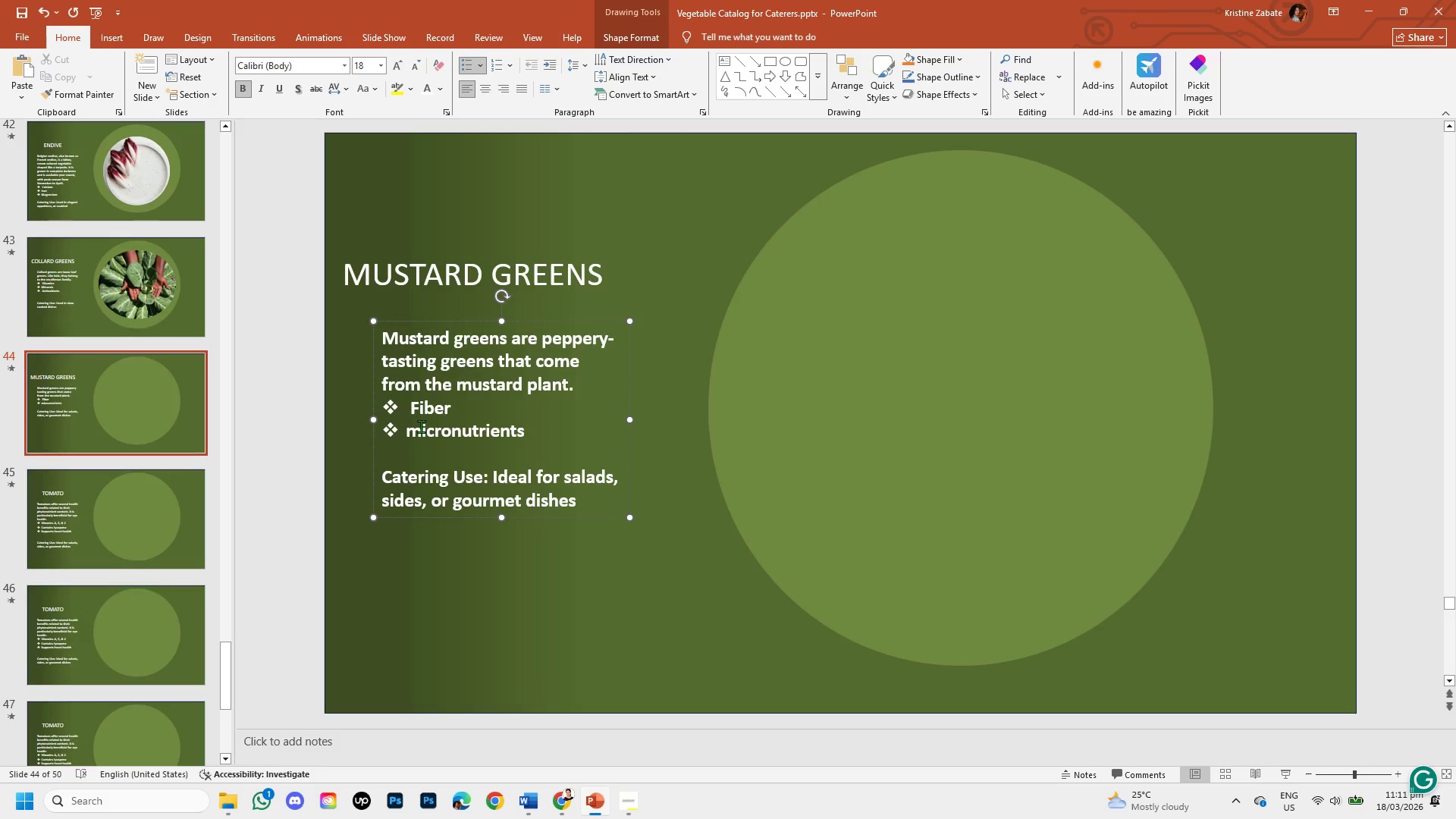 
key(Backspace)
 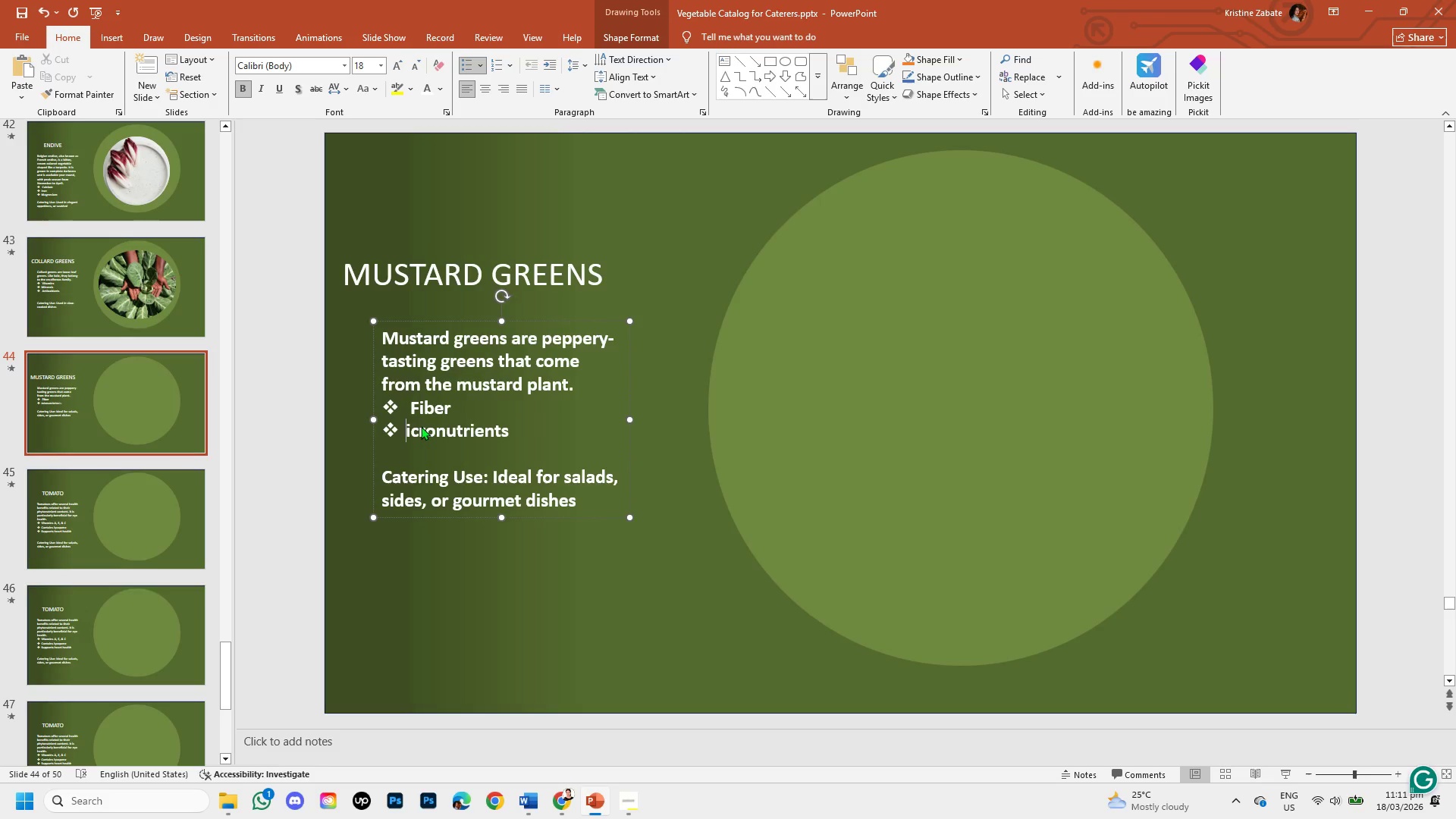 
key(M)
 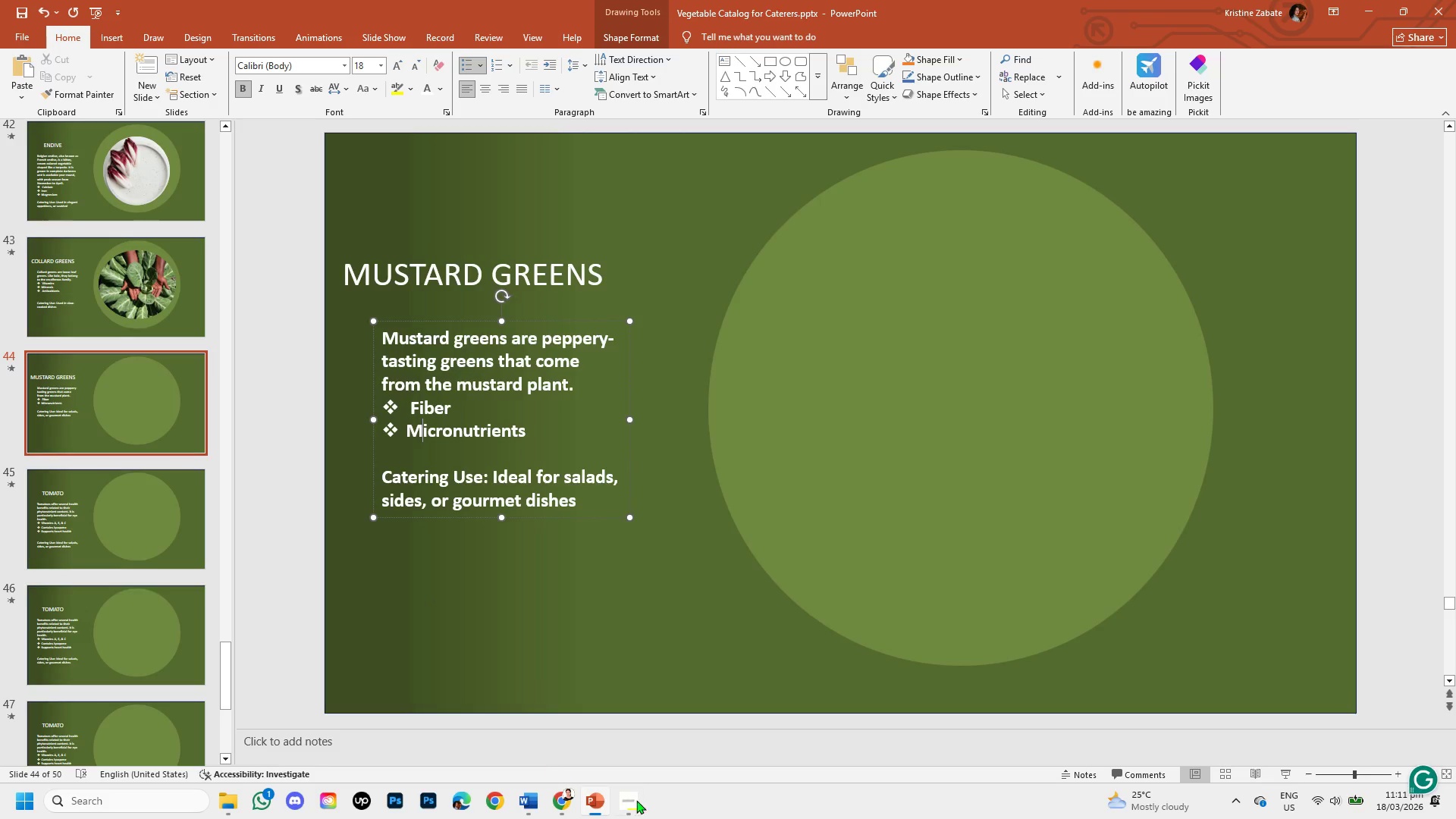 
left_click([562, 801])
 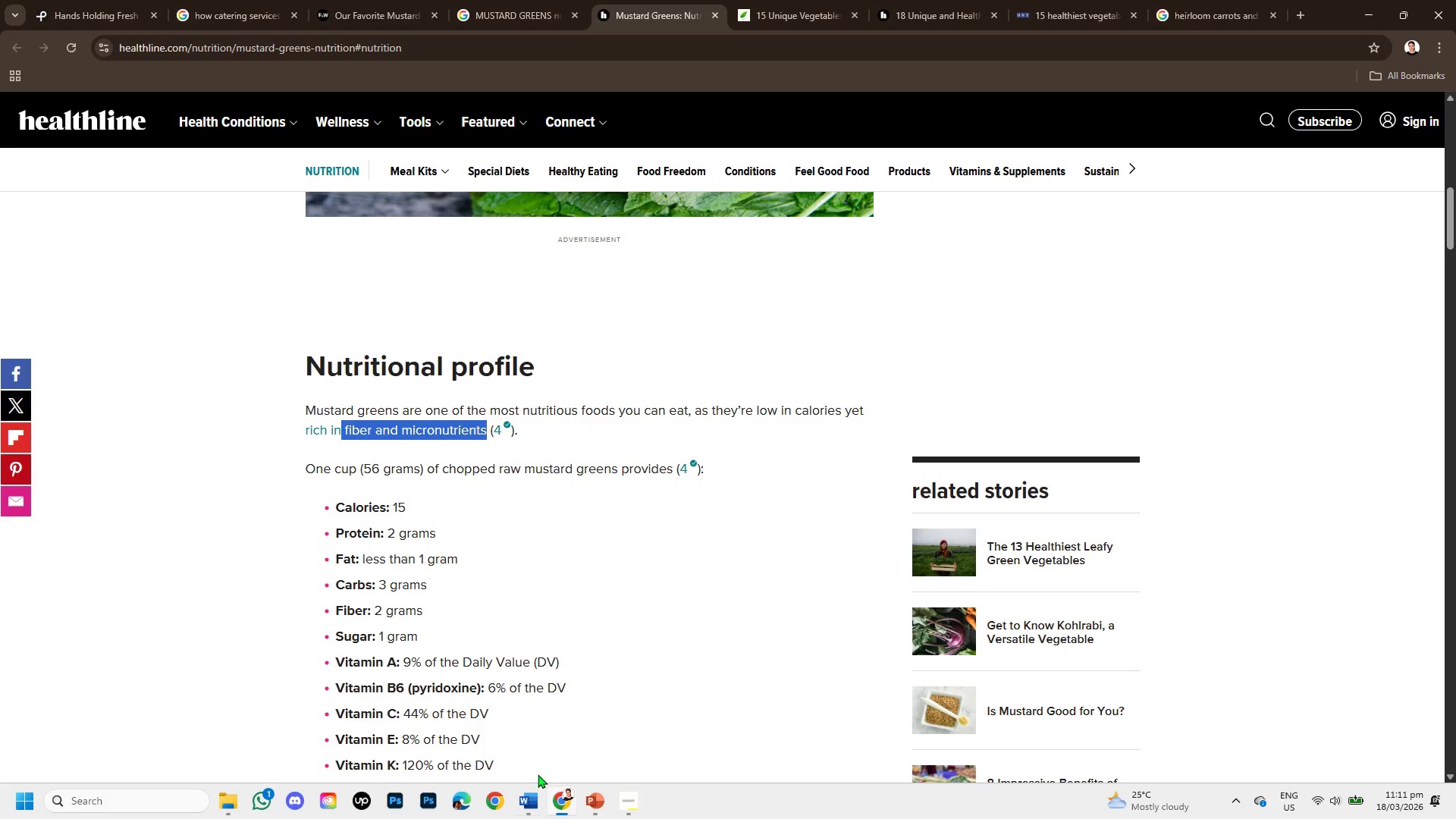 
scroll: coordinate [570, 516], scroll_direction: down, amount: 5.0
 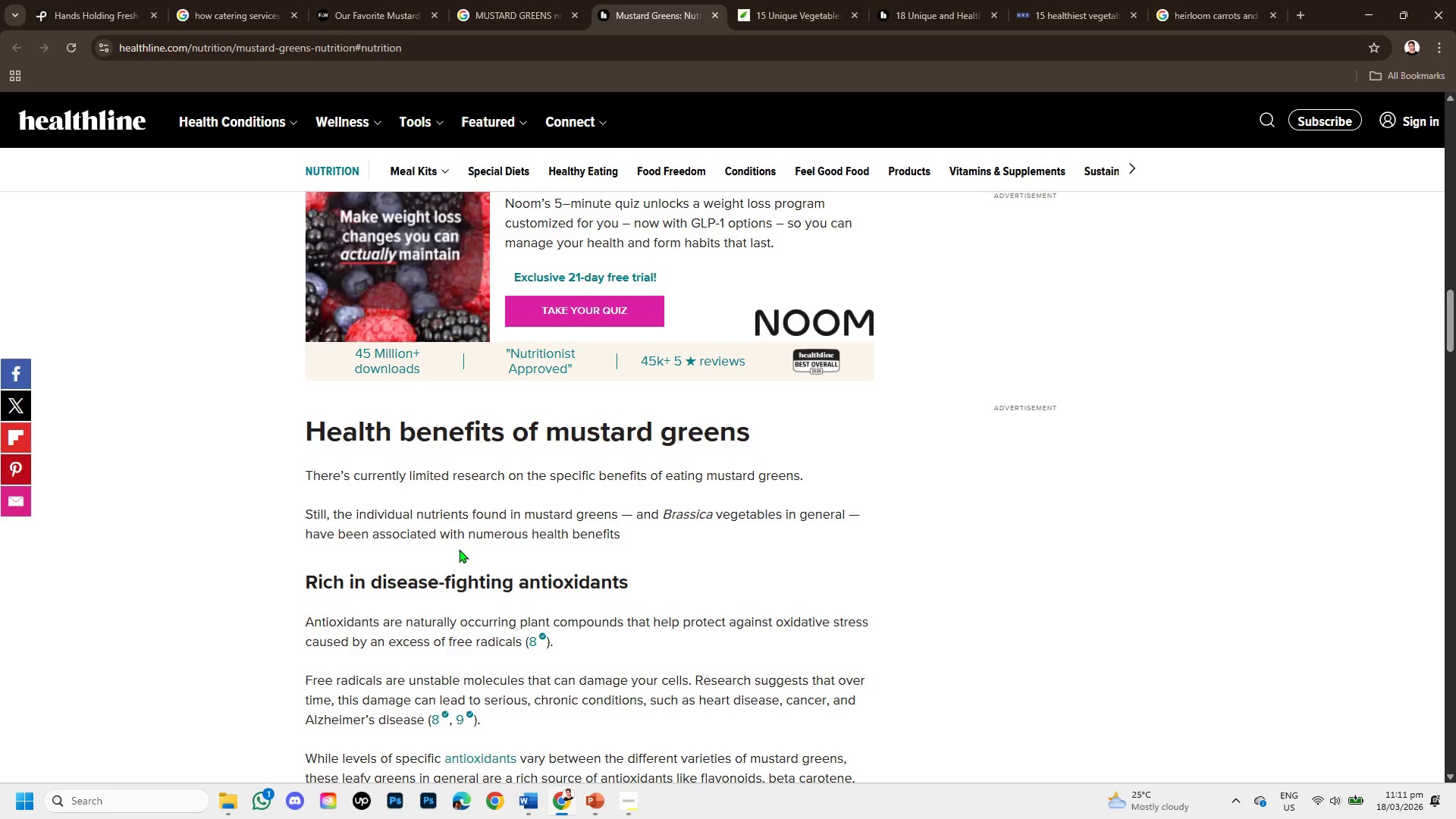 
scroll: coordinate [567, 615], scroll_direction: up, amount: 3.0
 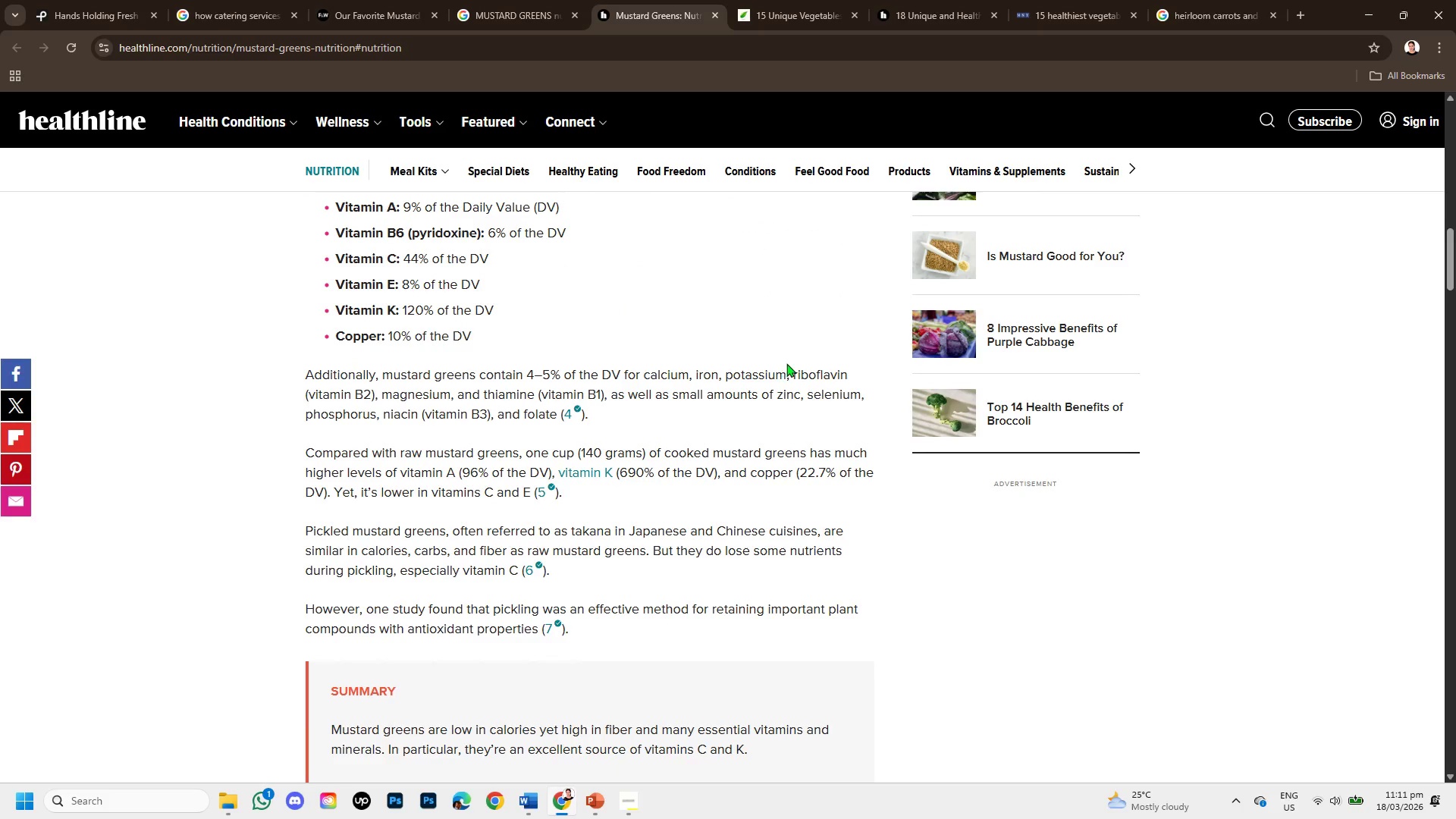 
left_click_drag(start_coordinate=[792, 366], to_coordinate=[380, 399])
 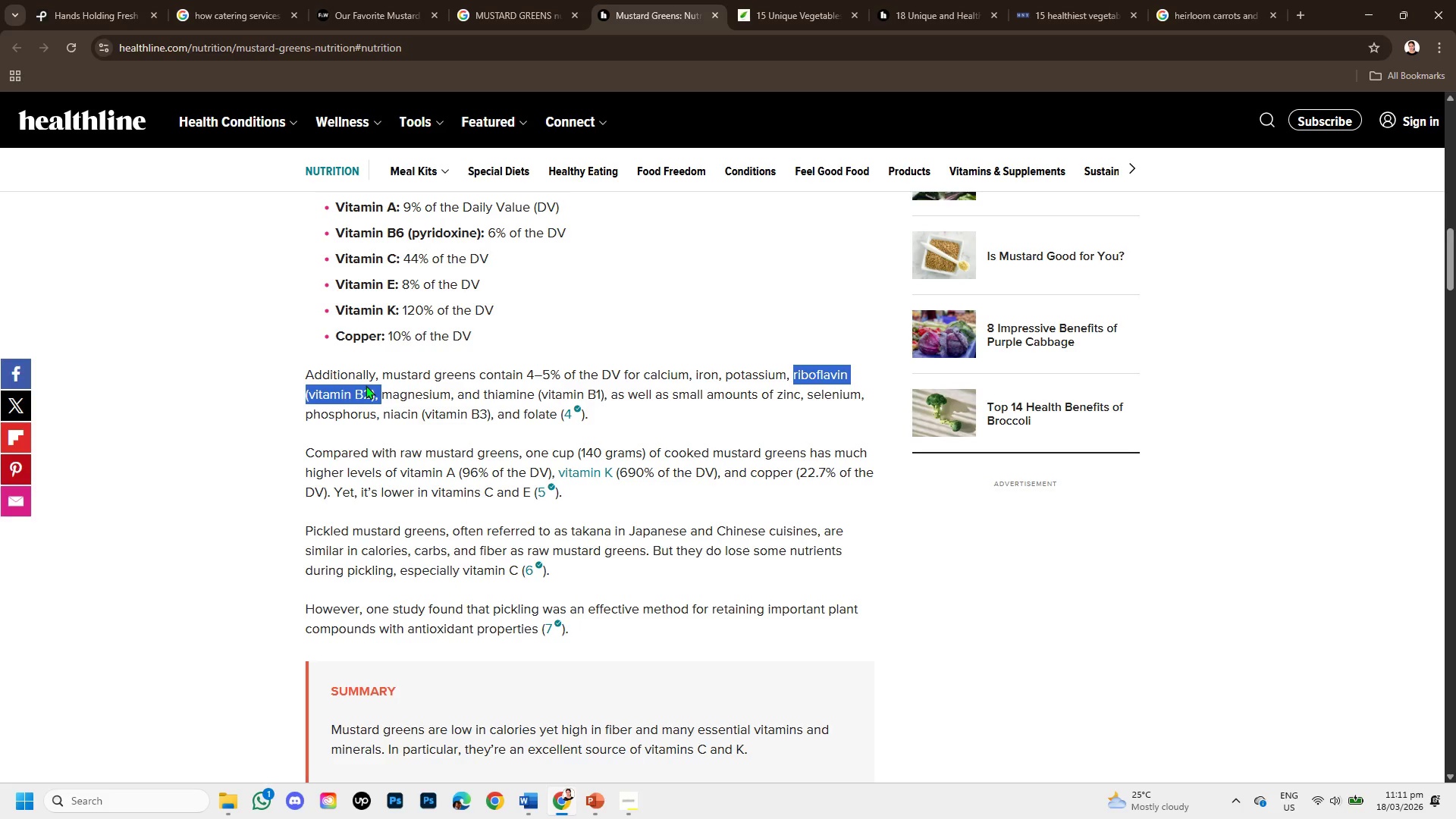 
right_click([366, 385])
 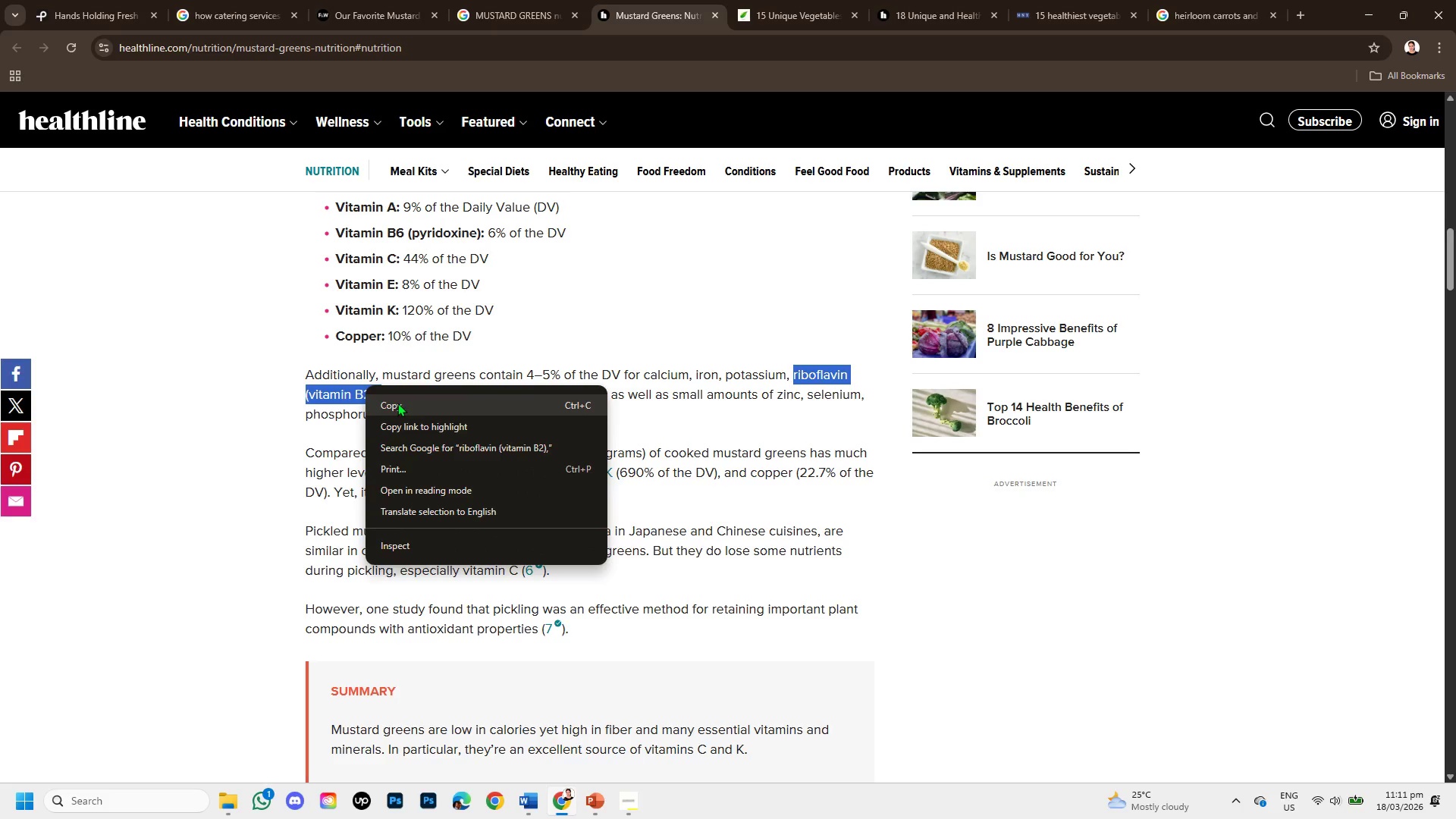 
left_click([397, 403])
 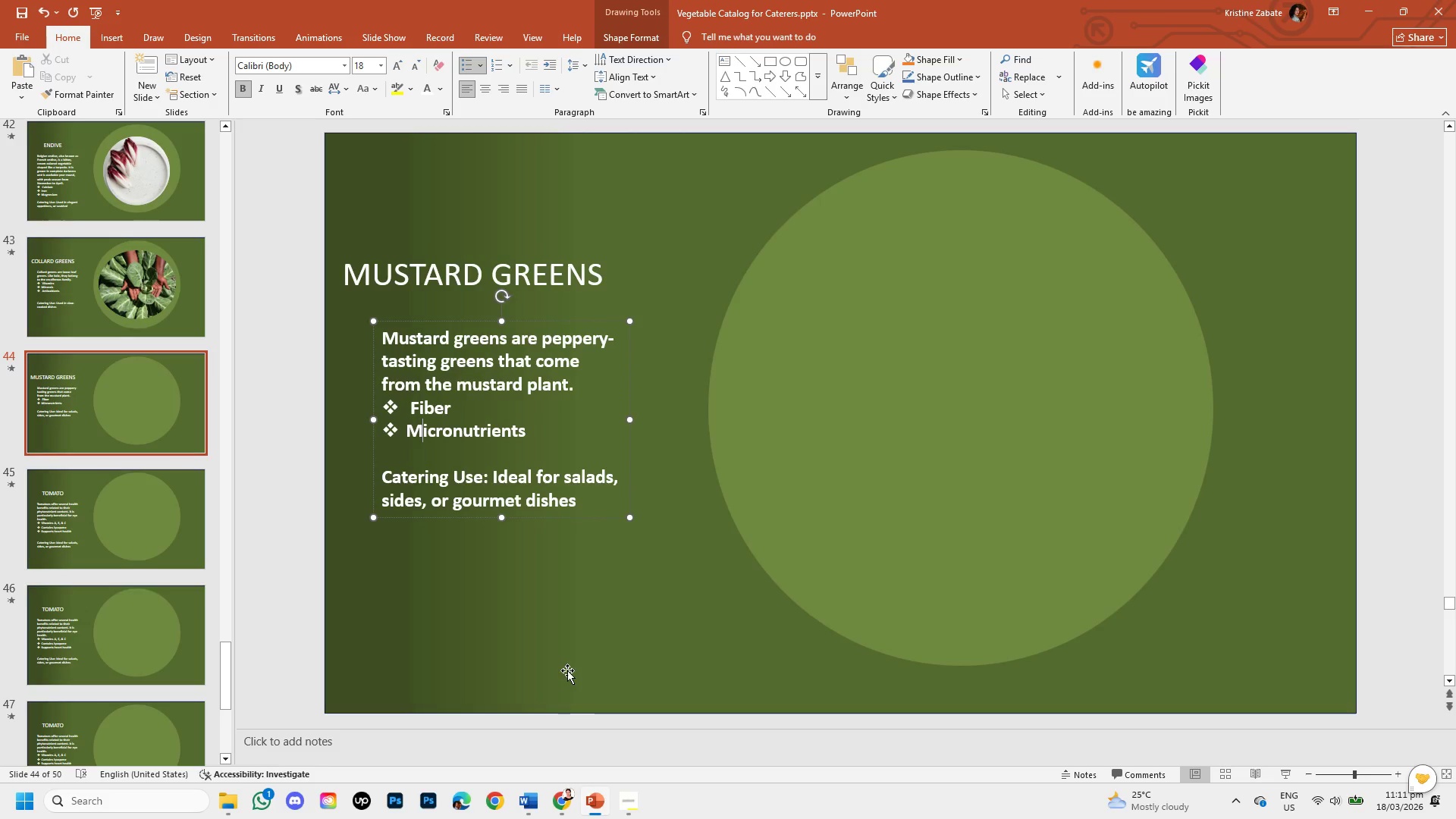 
left_click([539, 438])
 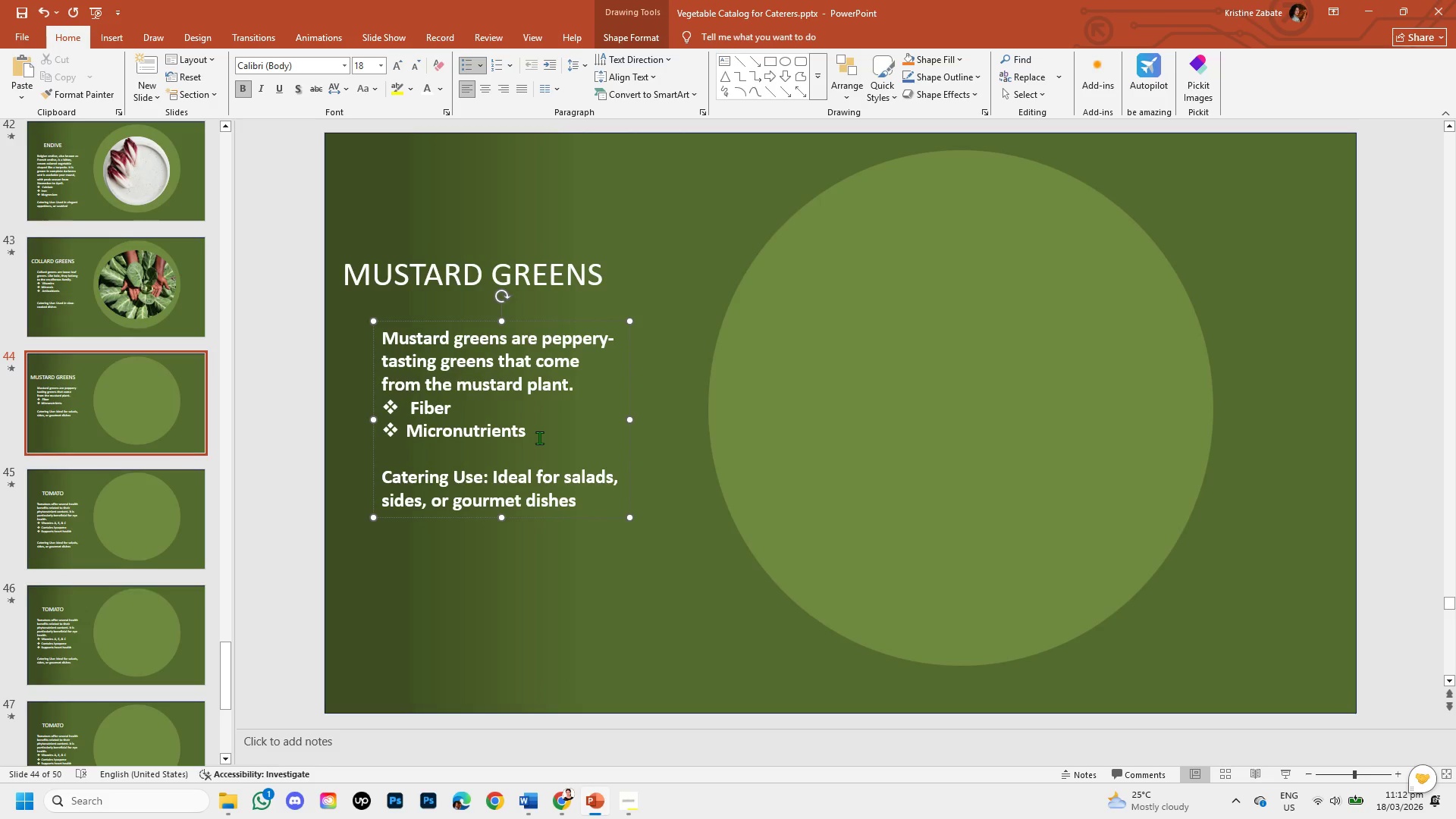 
key(Enter)
 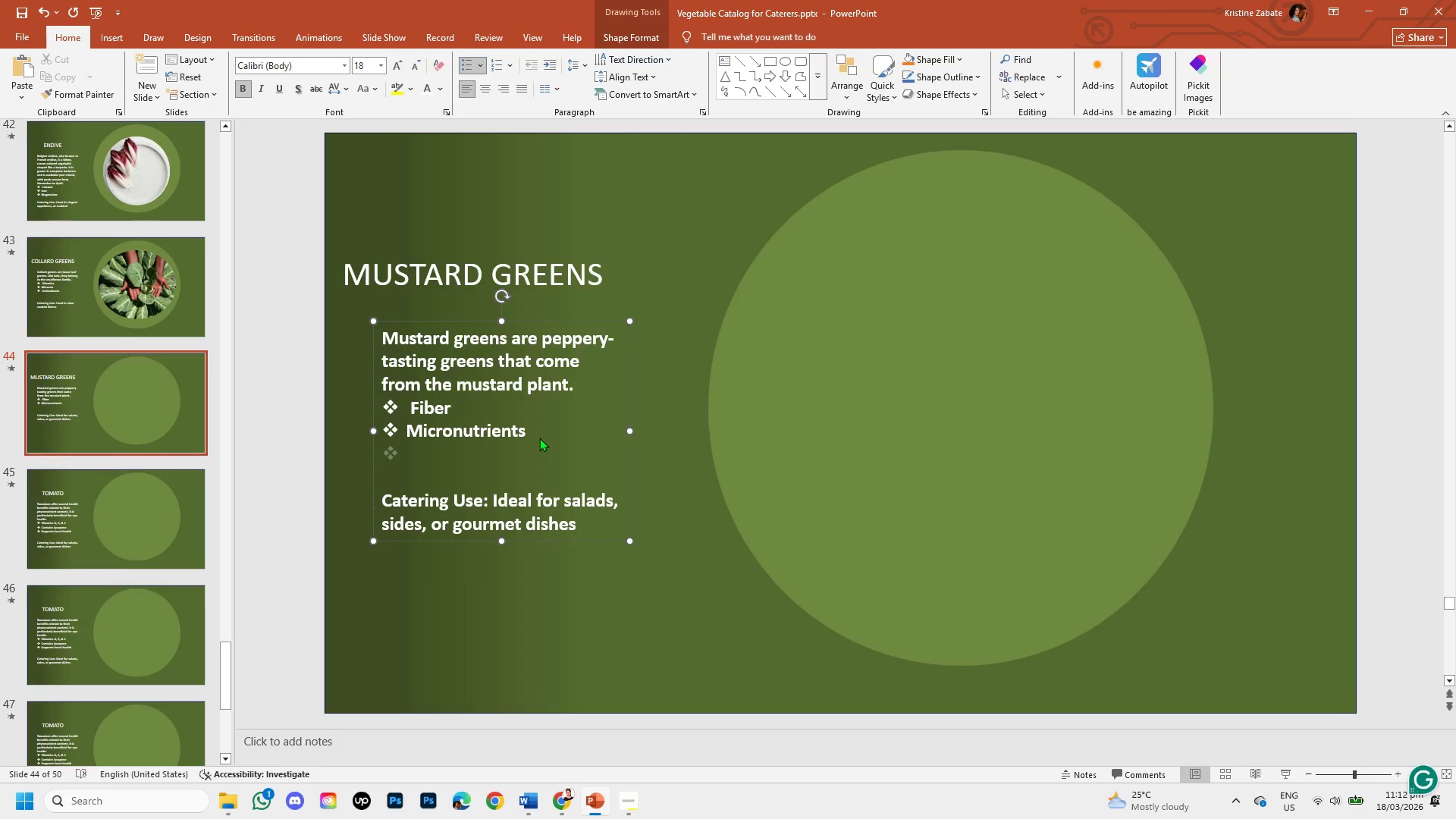 
key(Control+V)
 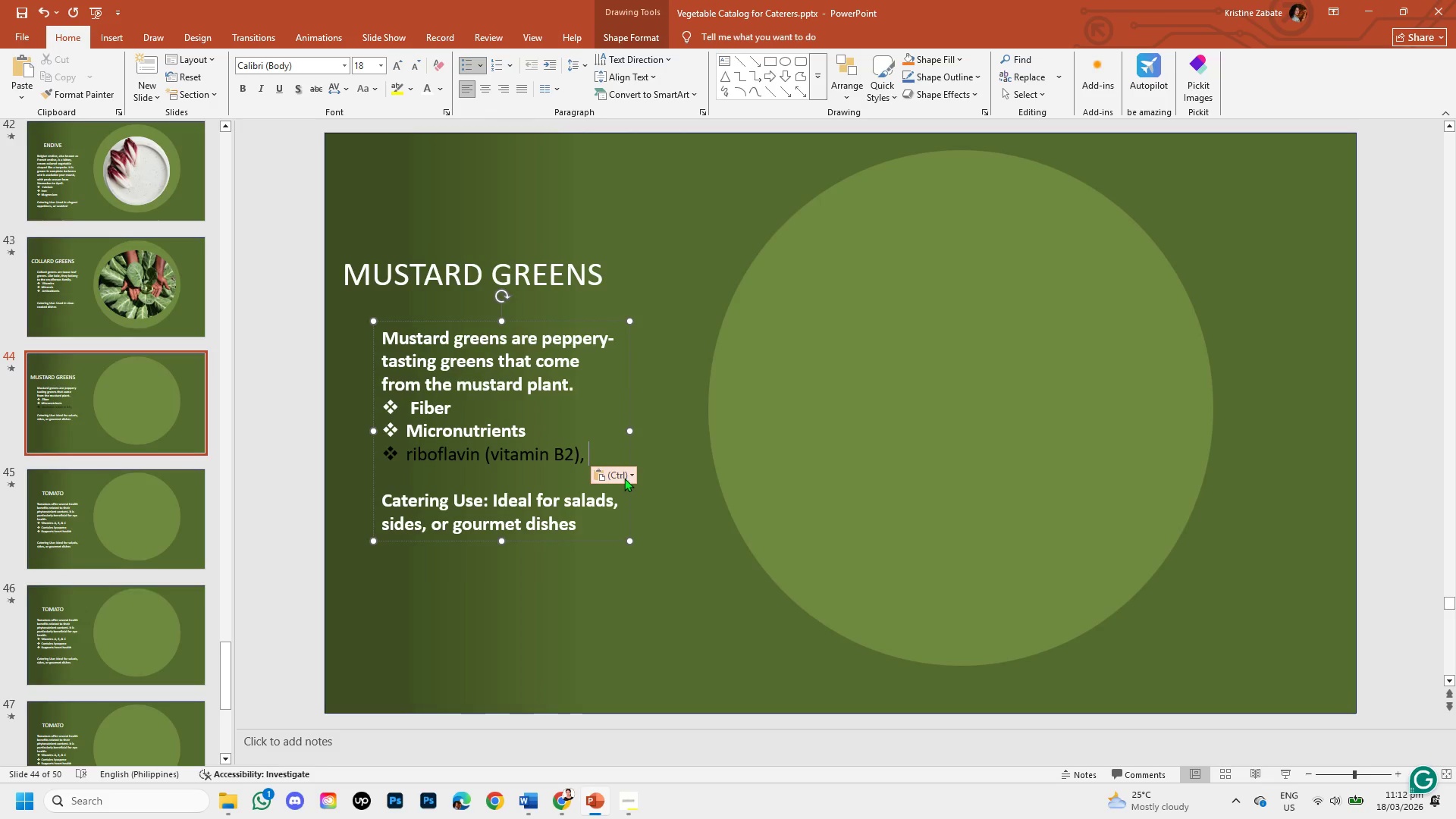 
left_click([629, 479])
 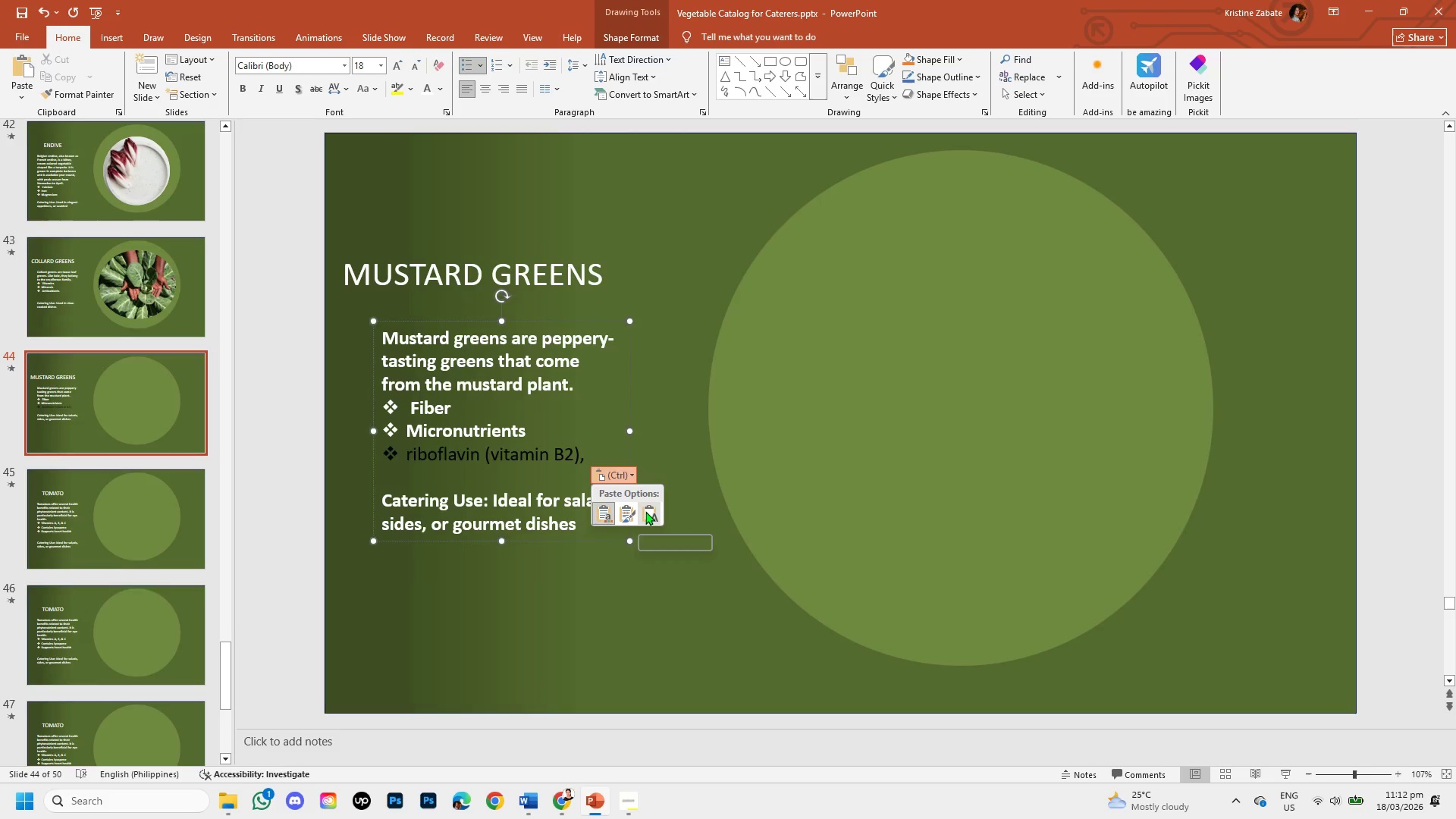 
left_click([645, 511])
 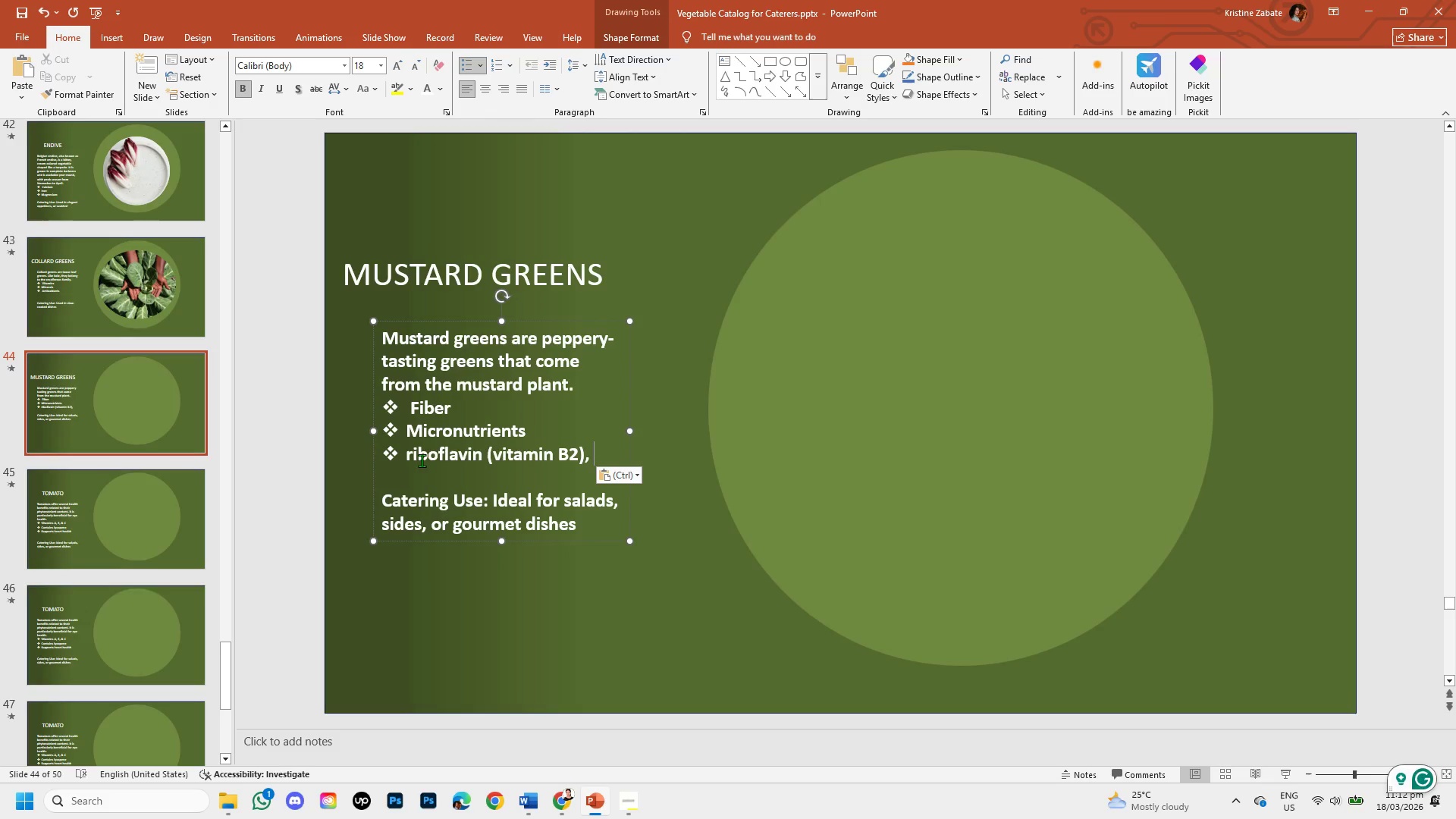 
left_click([416, 457])
 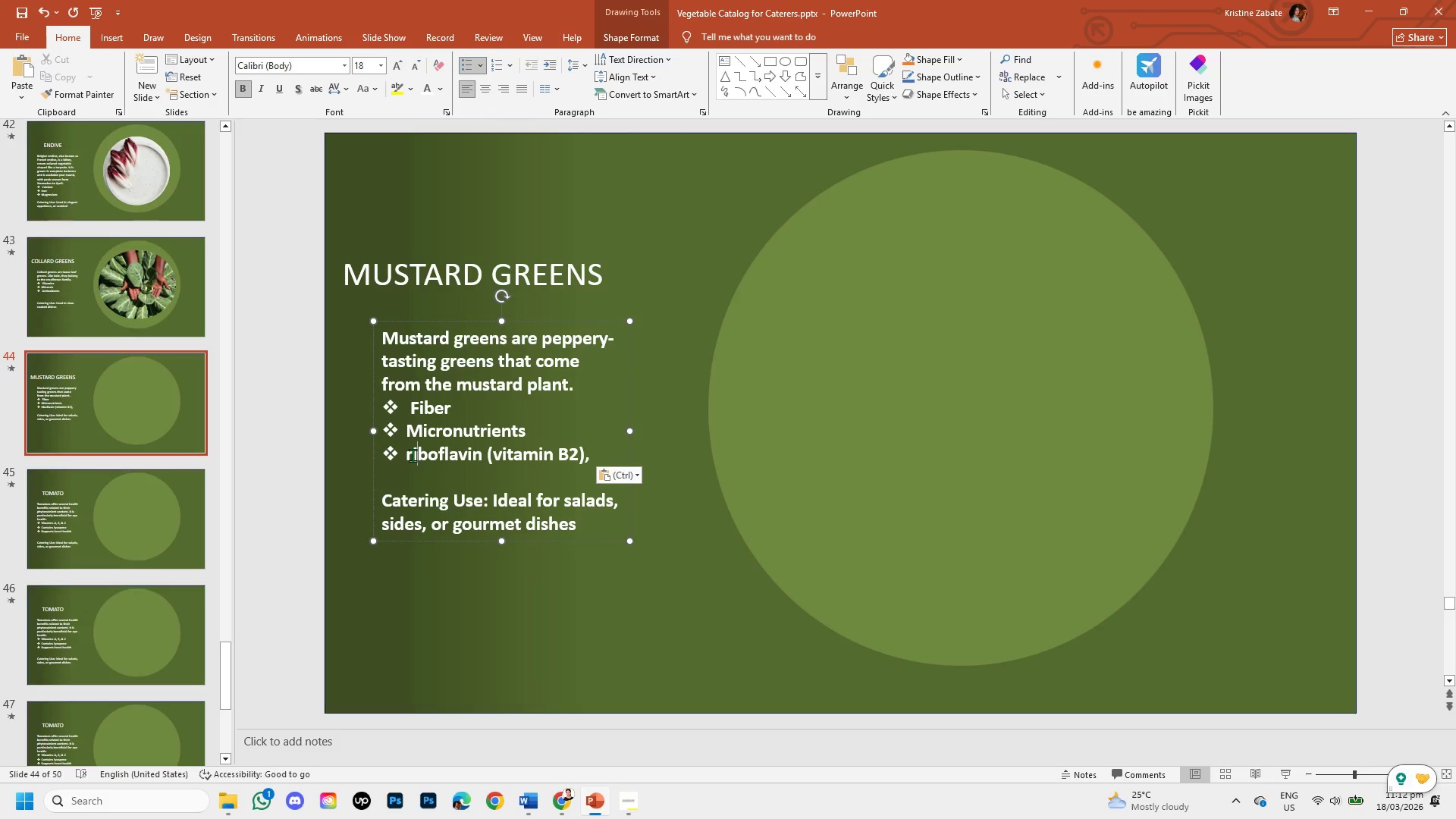 
left_click([409, 453])
 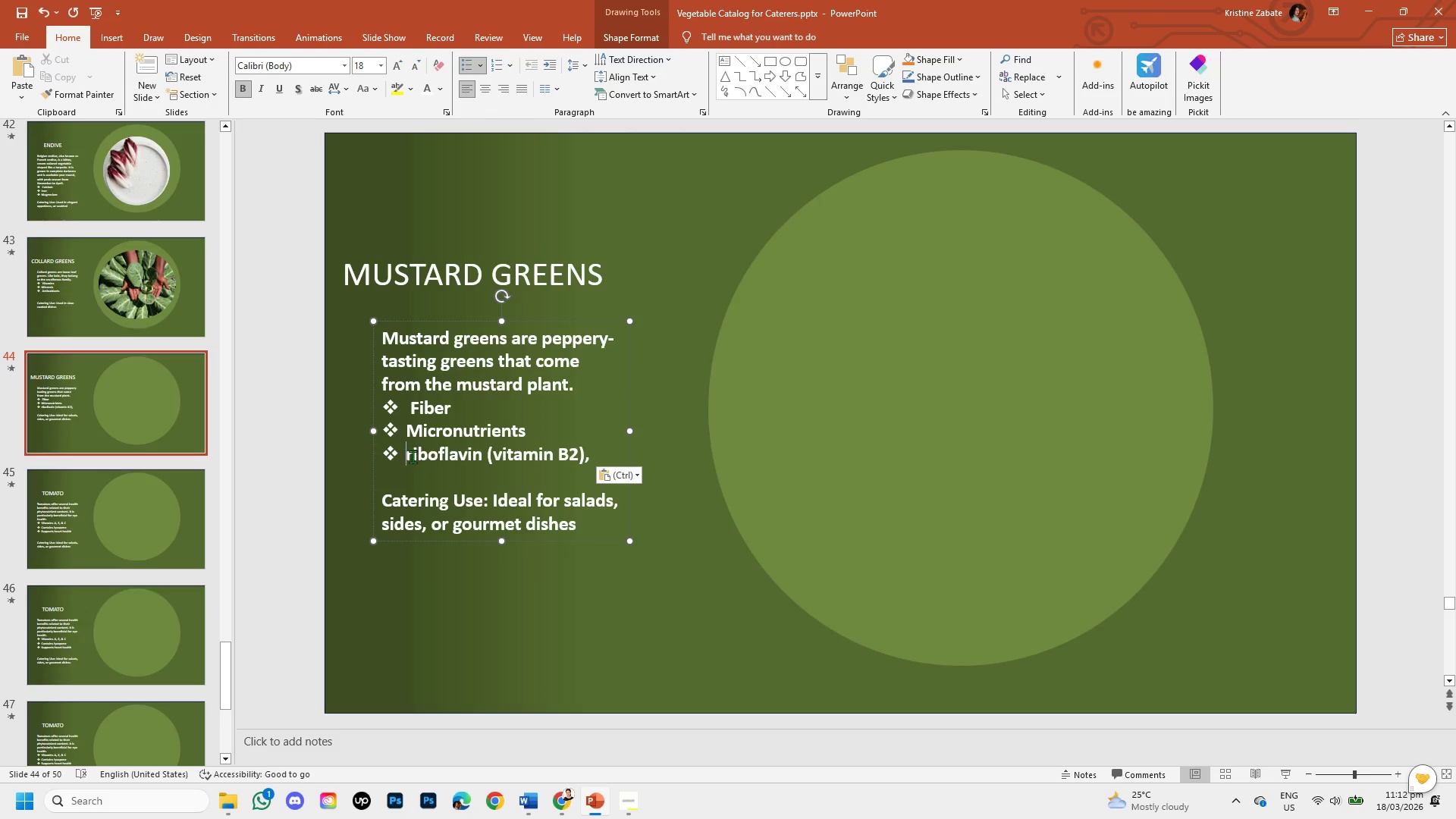 
left_click([413, 457])
 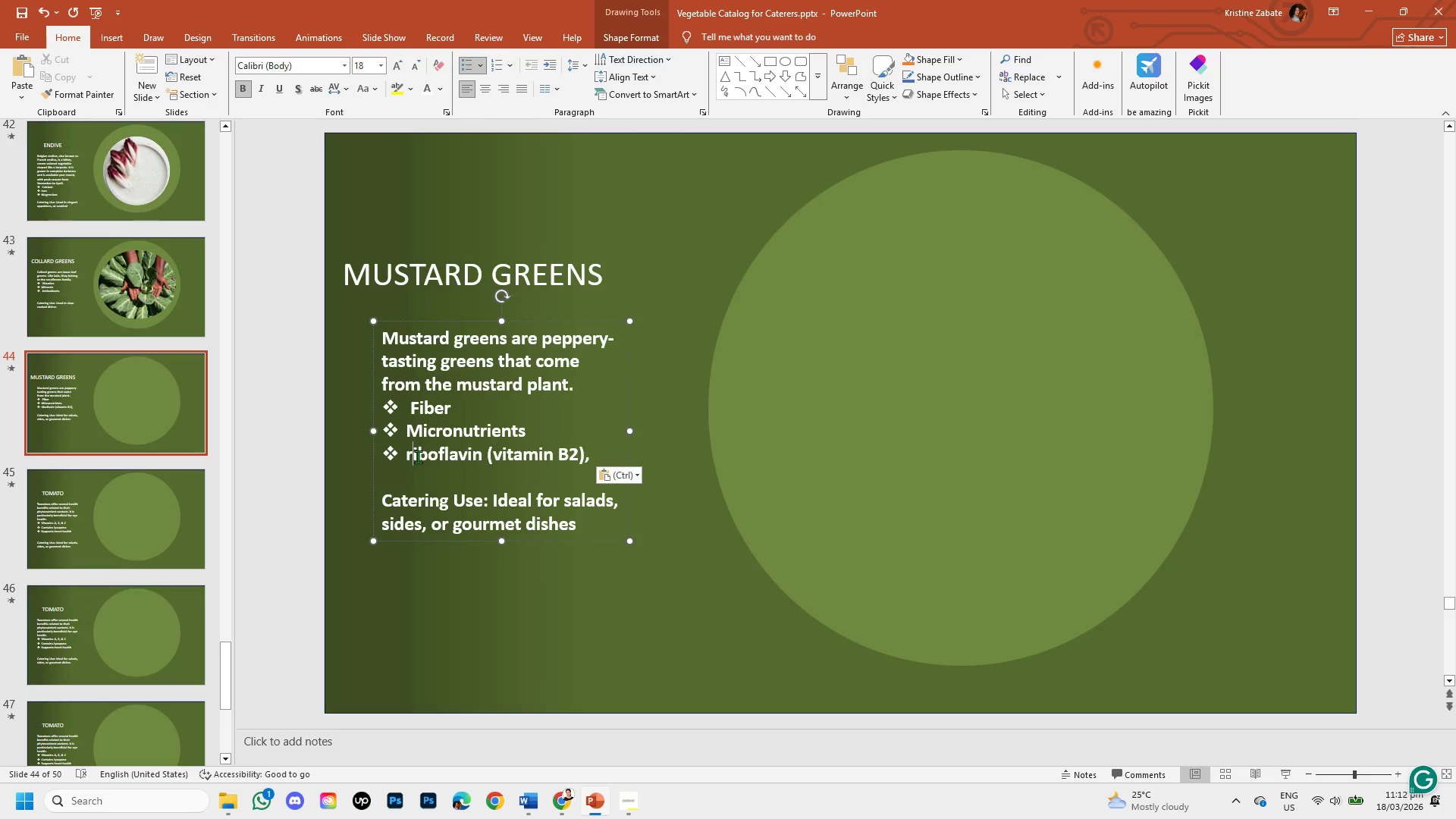 
key(Backspace)
 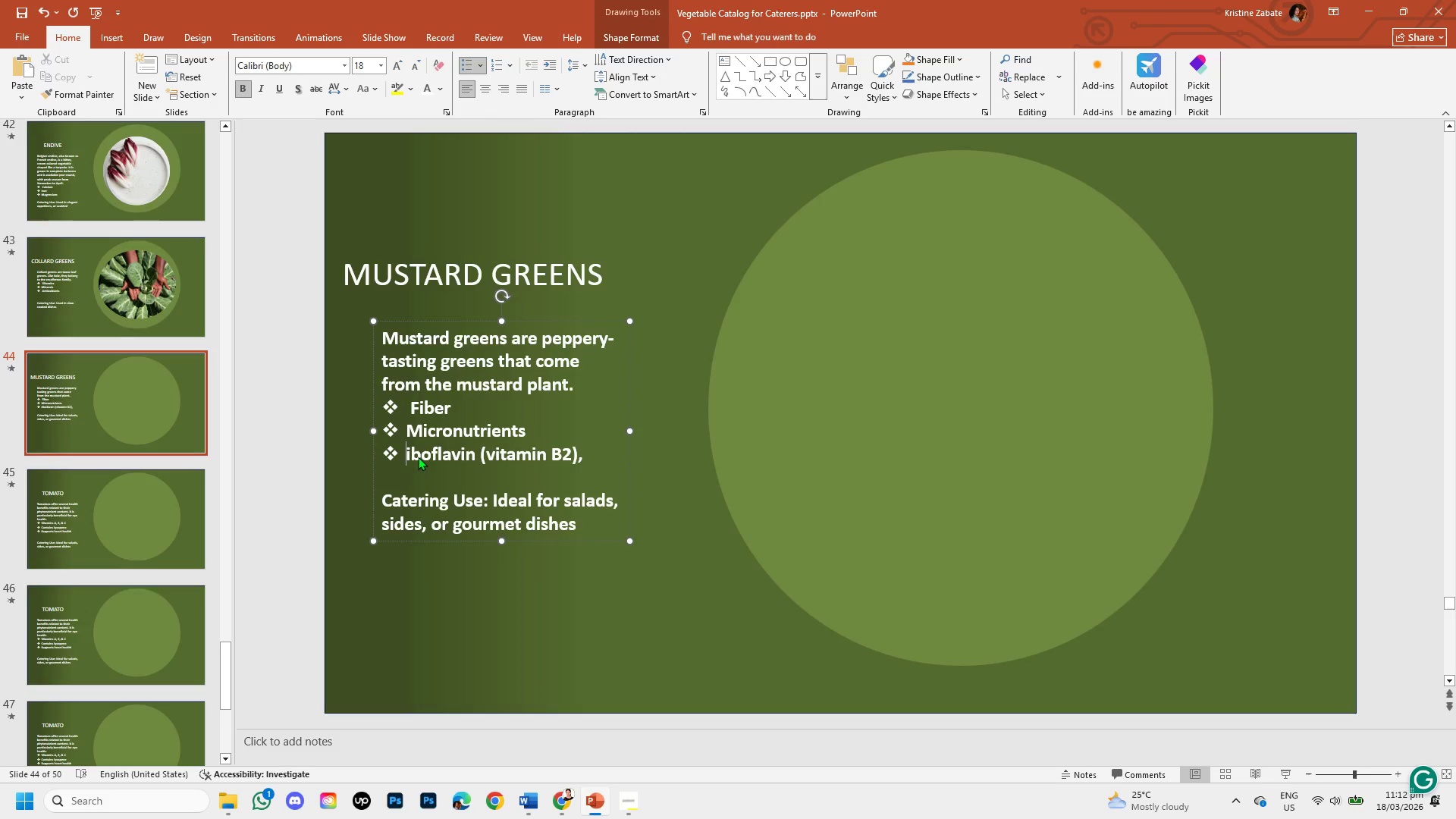 
key(CapsLock)
 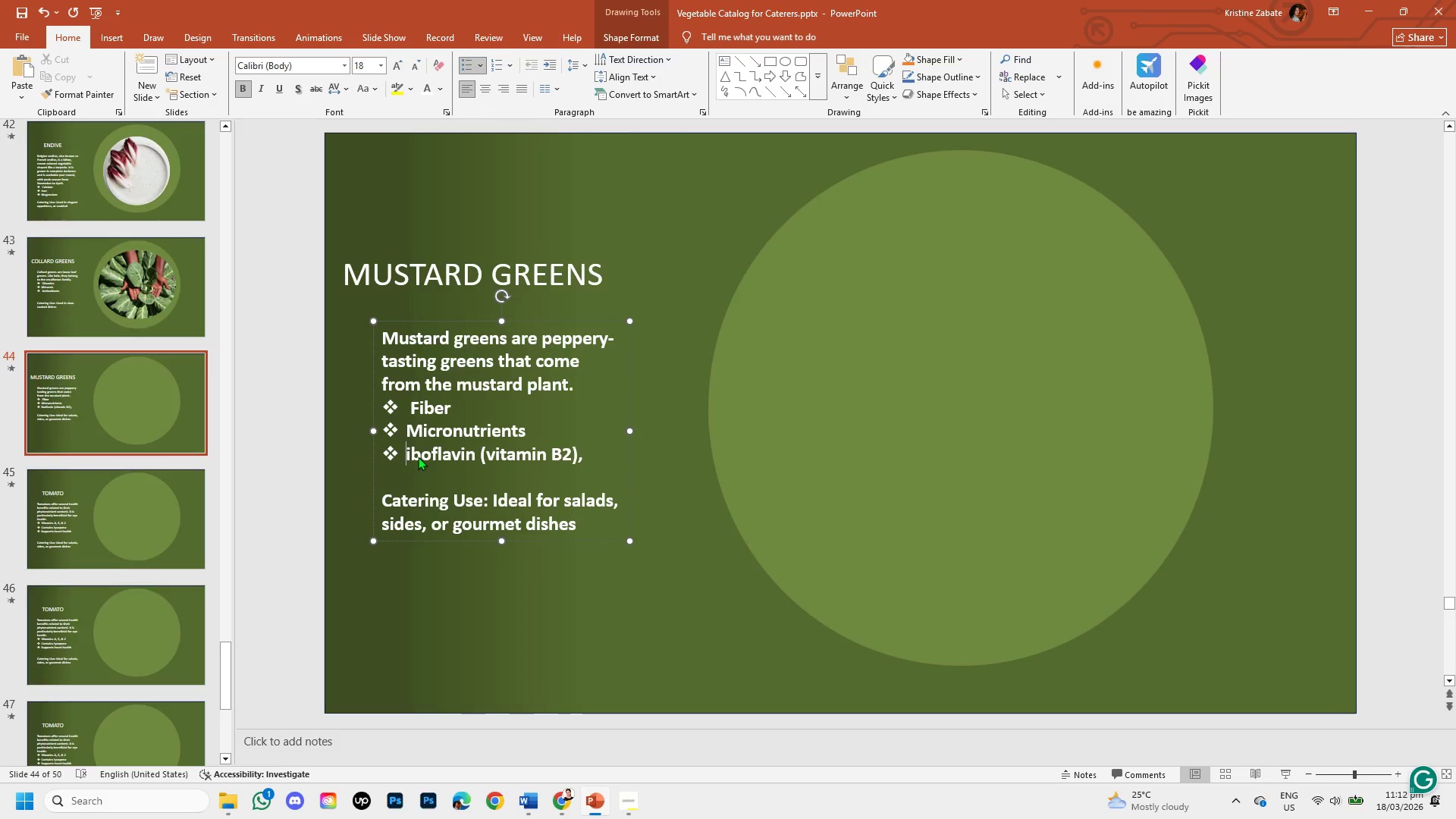 
key(R)
 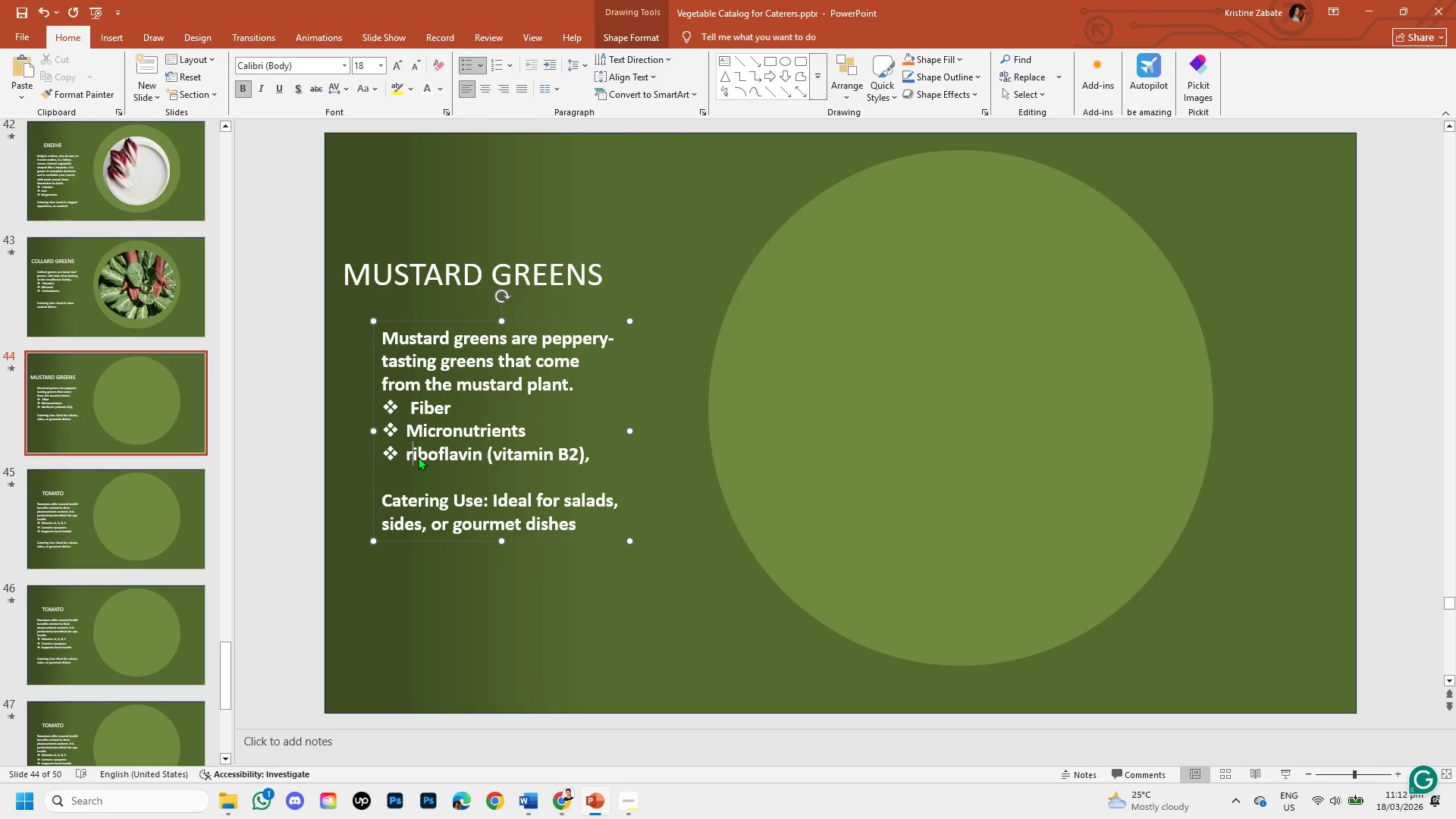 
key(Backspace)
 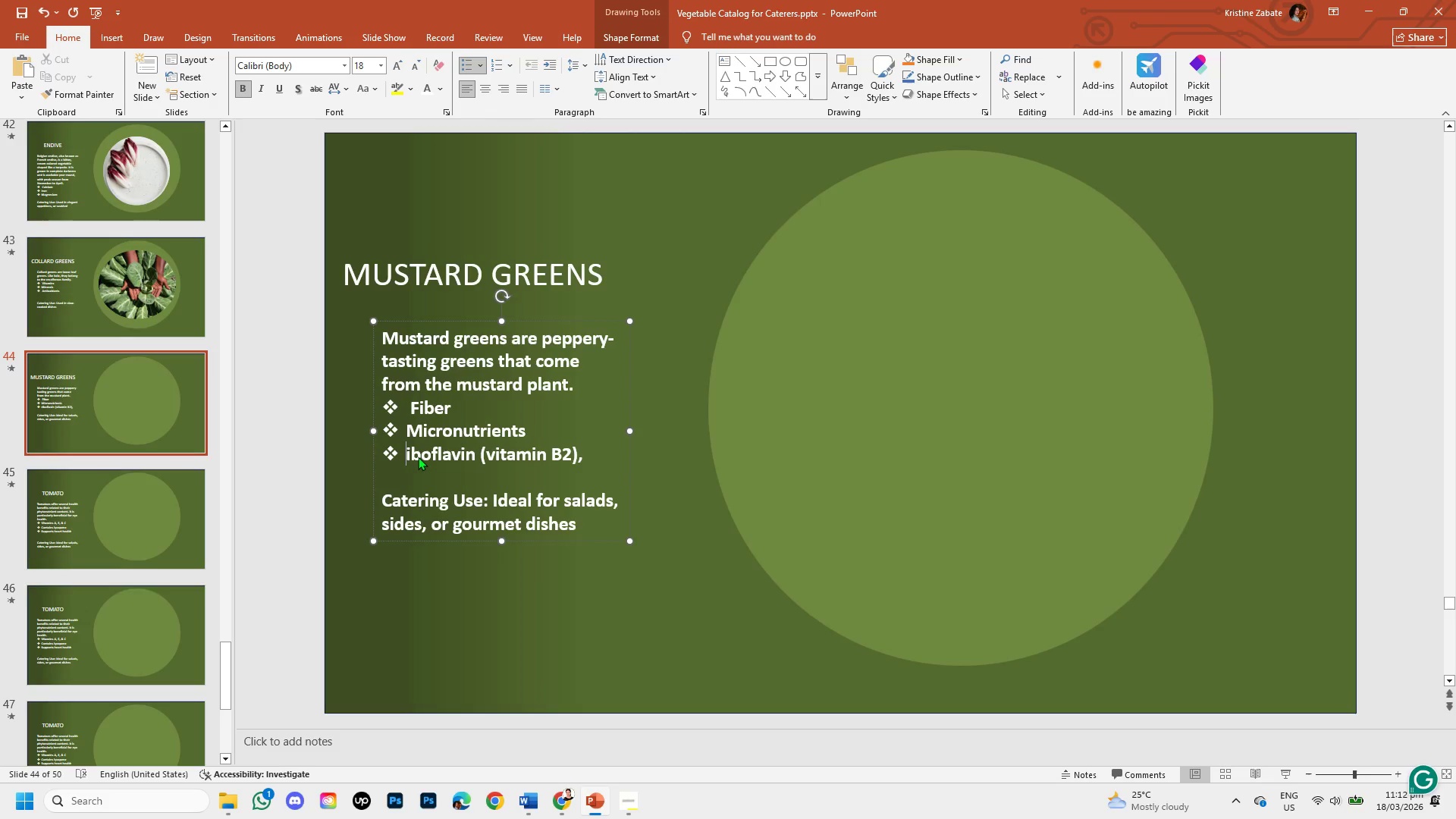 
key(CapsLock)
 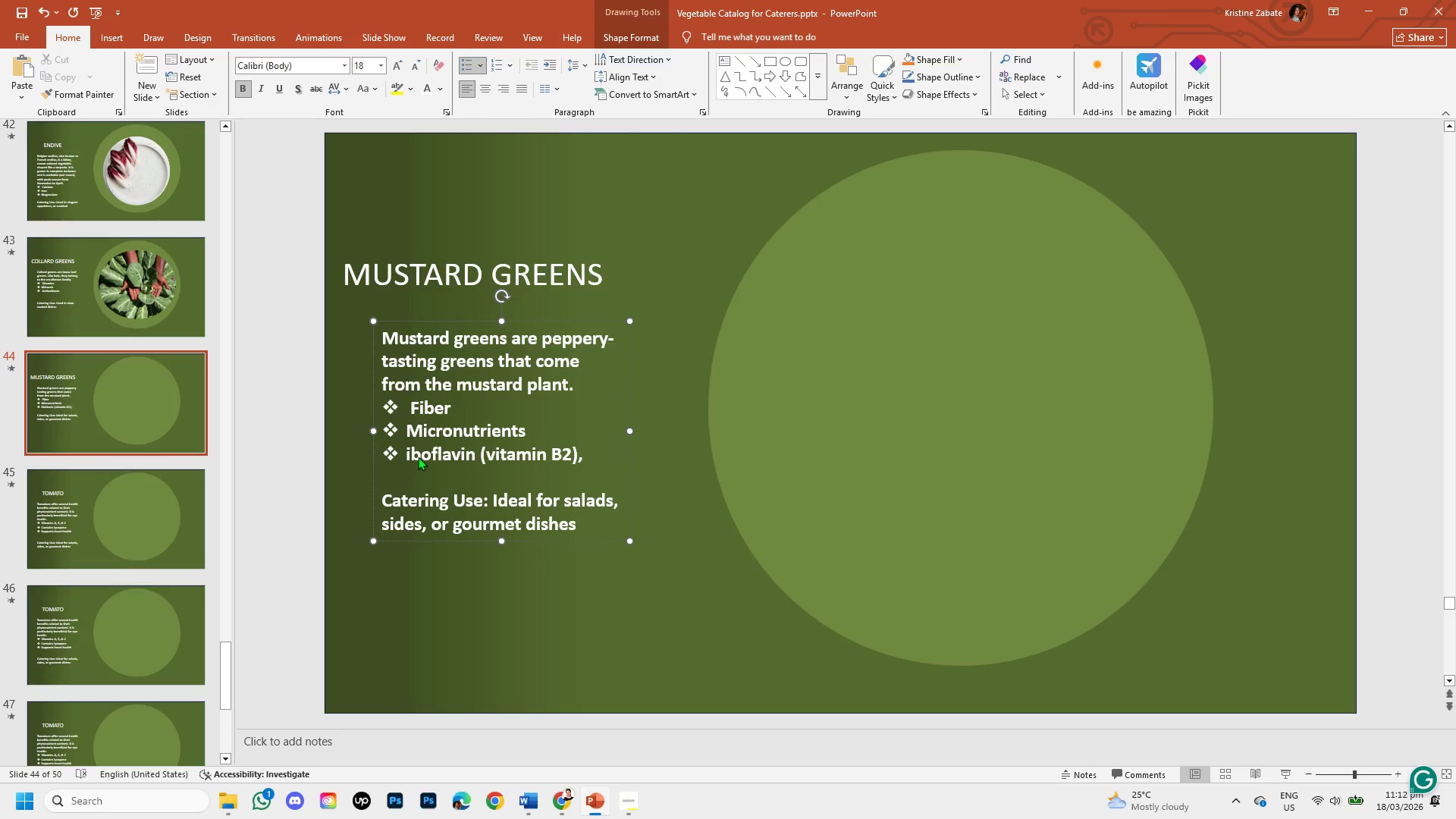 
key(R)
 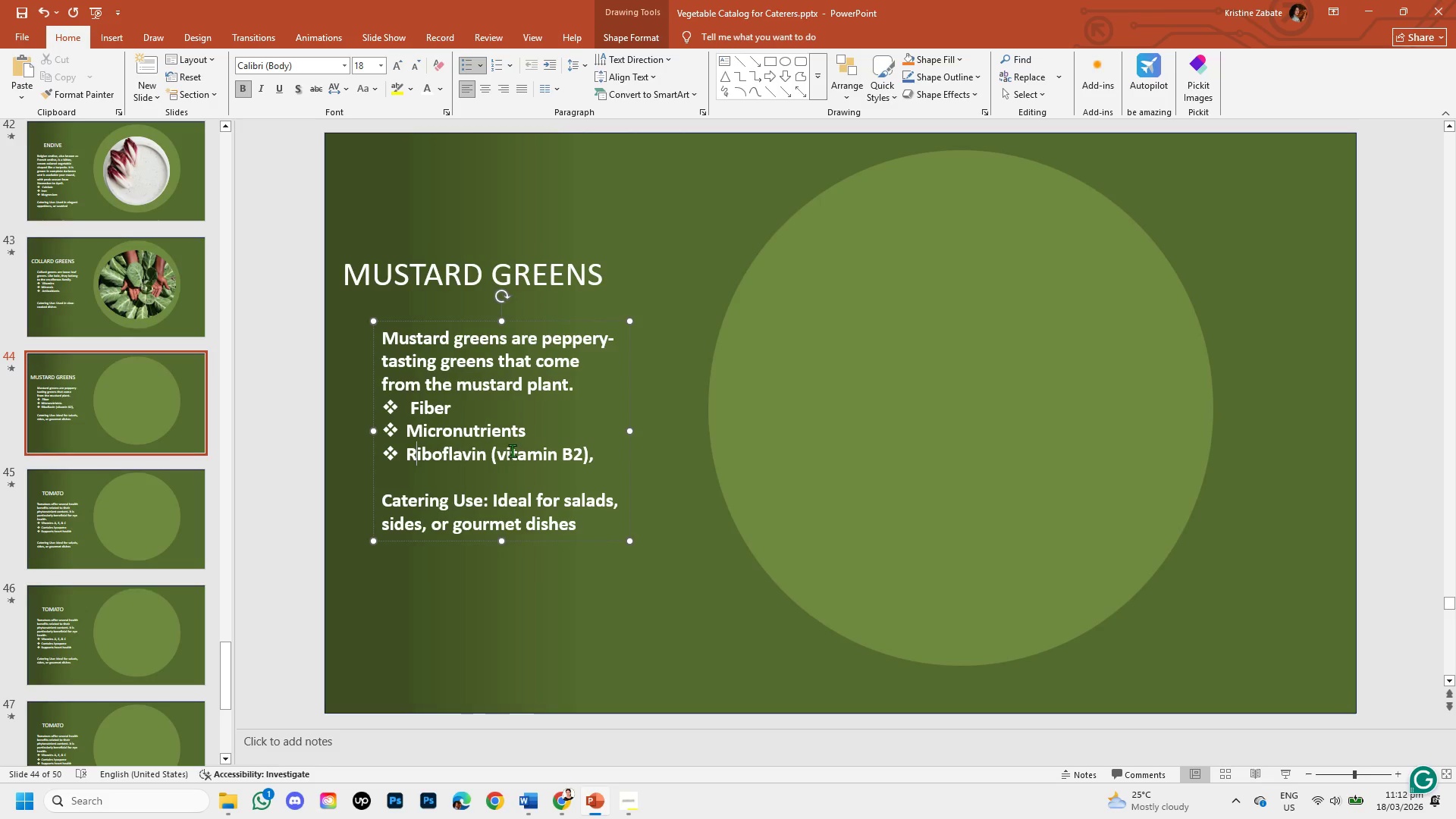 
left_click([501, 447])
 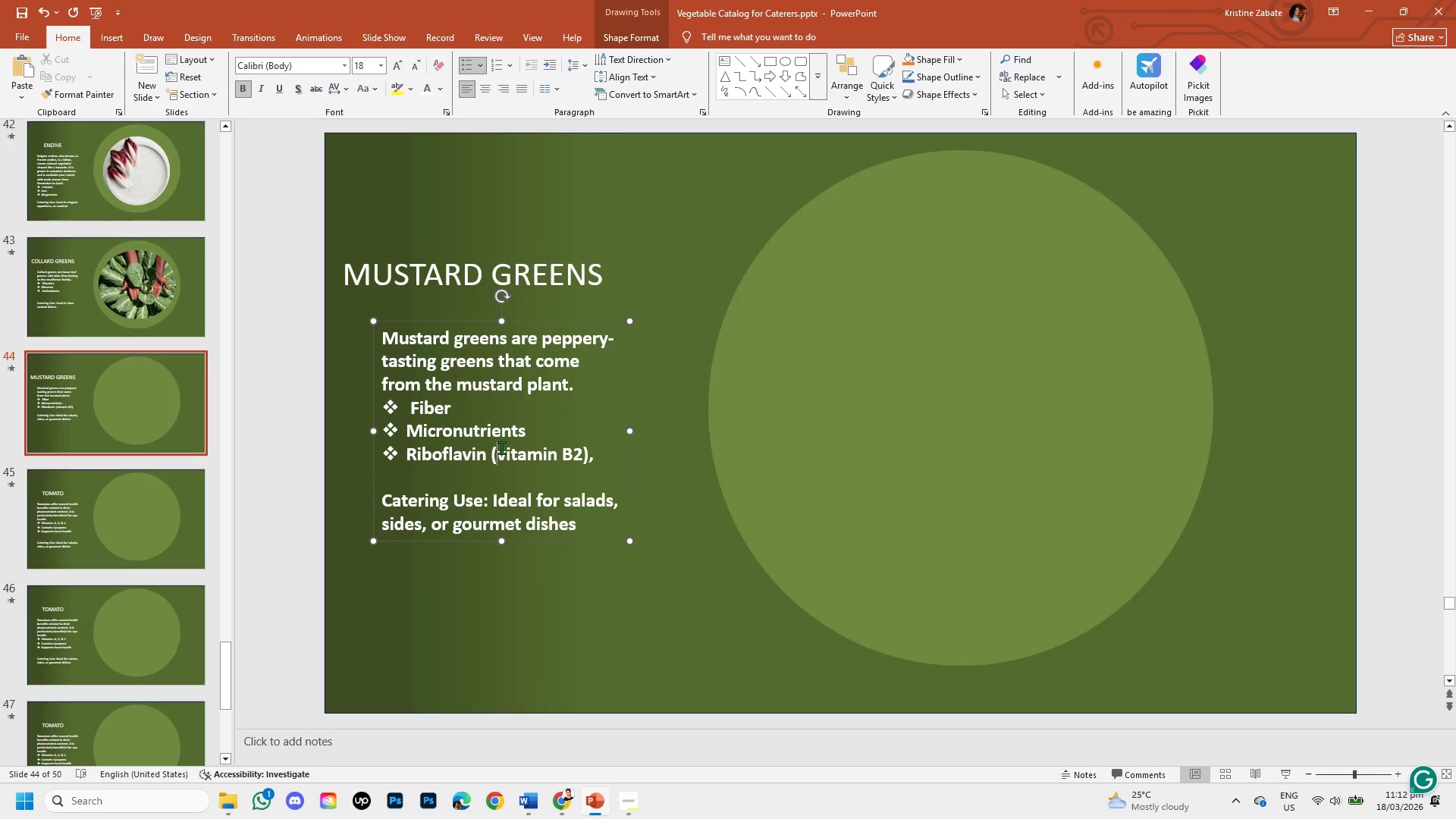 
key(Backspace)
 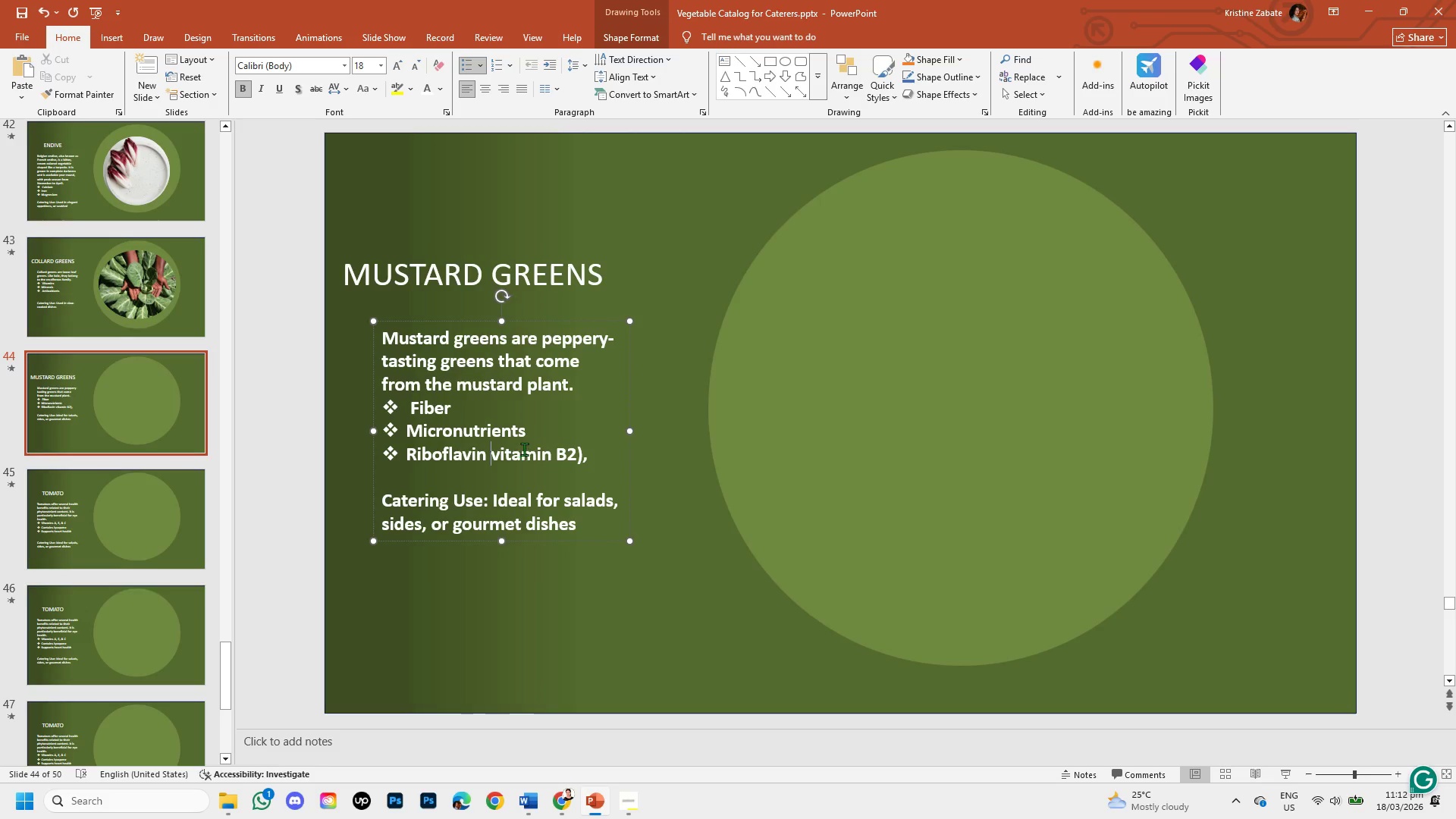 
left_click([592, 457])
 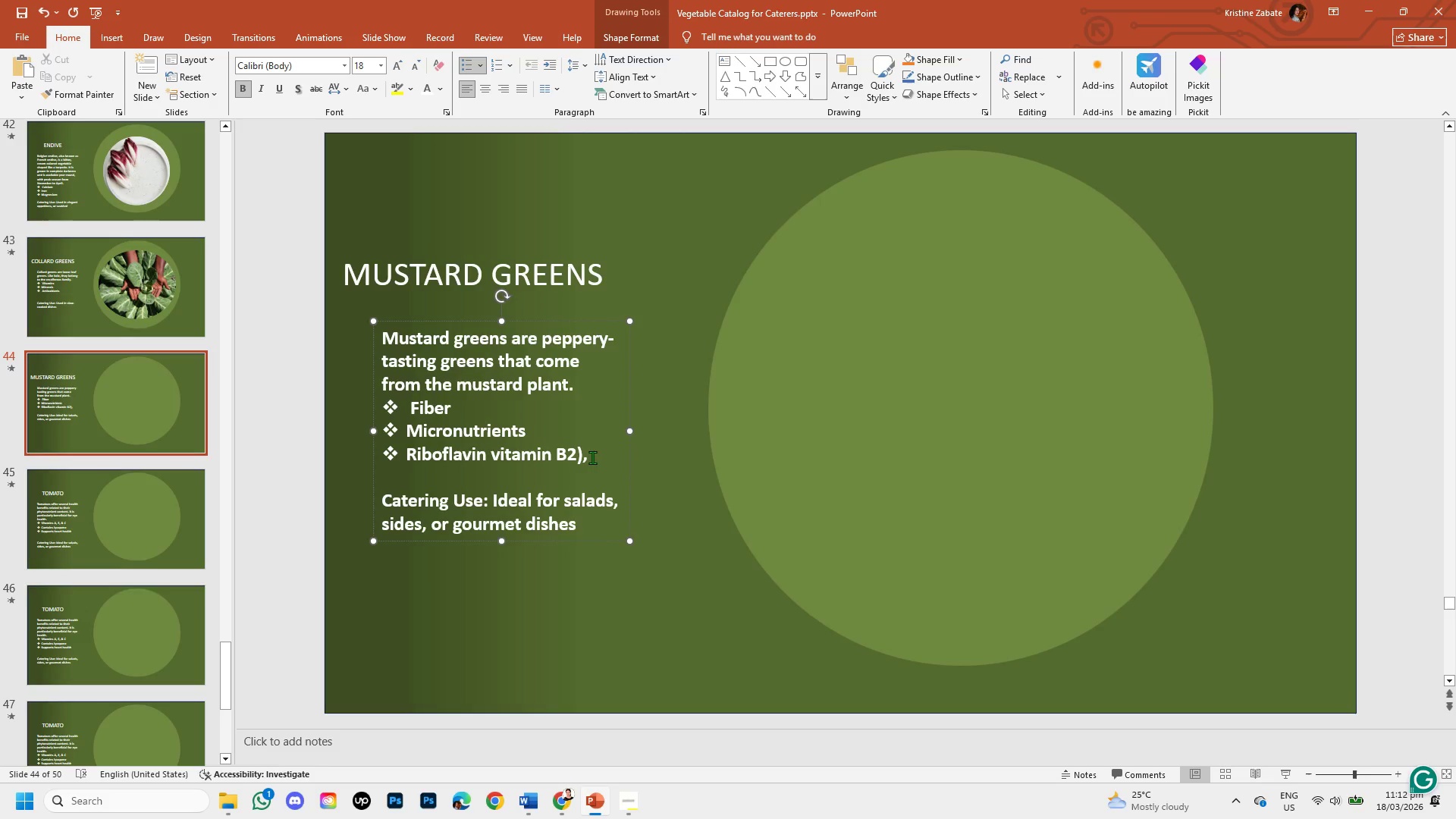 
key(Backspace)
 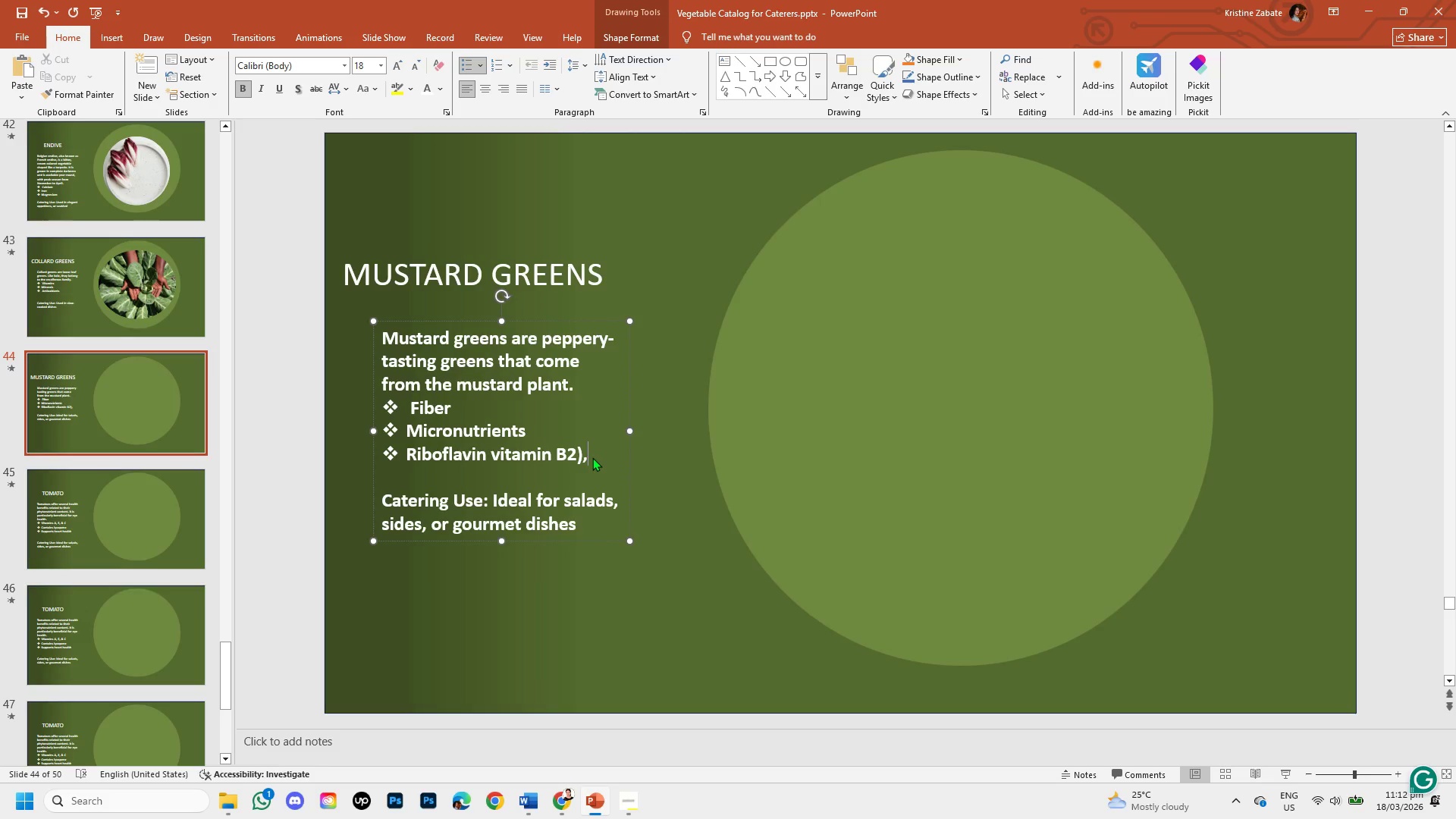 
key(Backspace)
 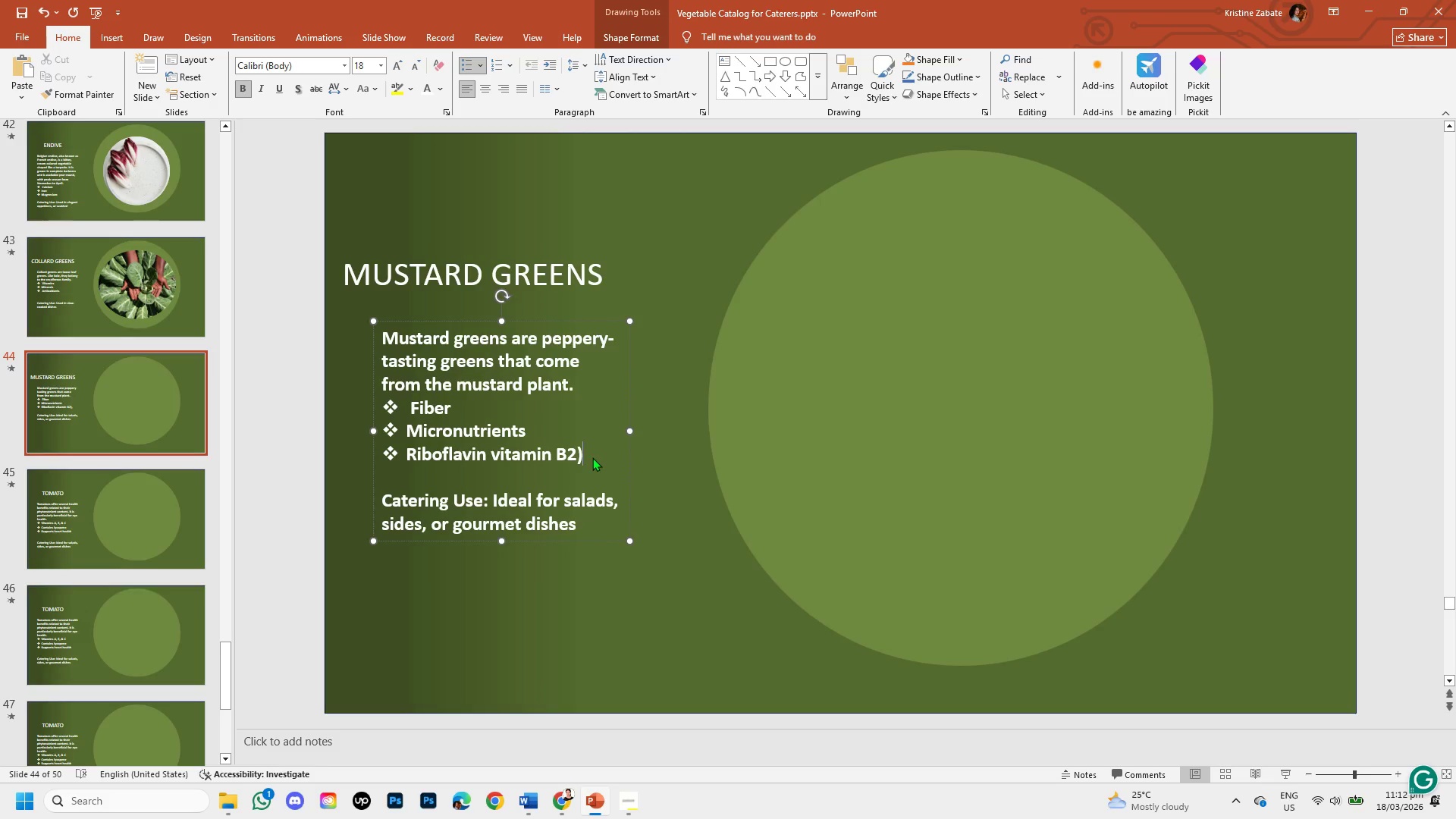 
key(Backspace)
 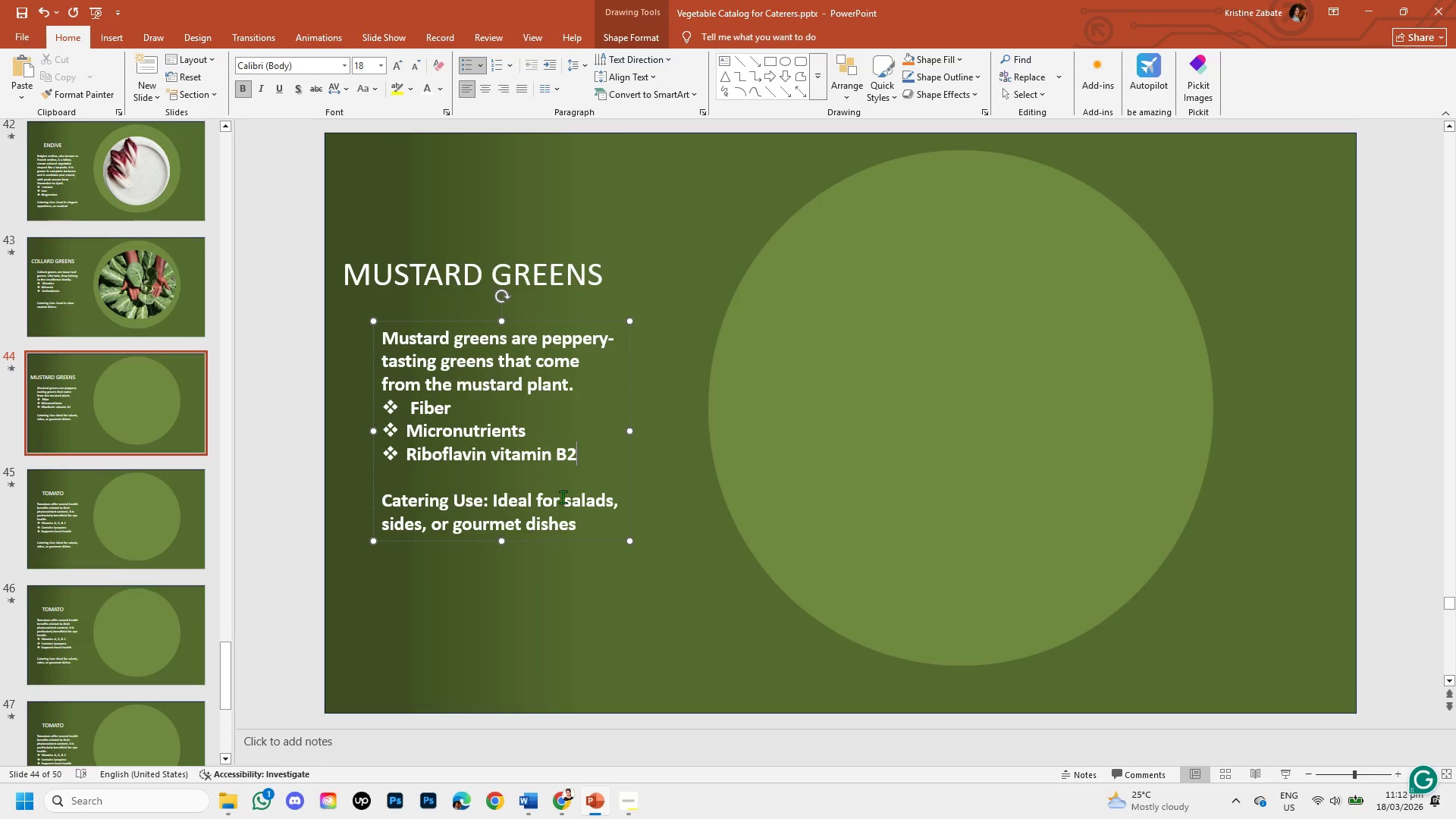 
left_click([544, 585])
 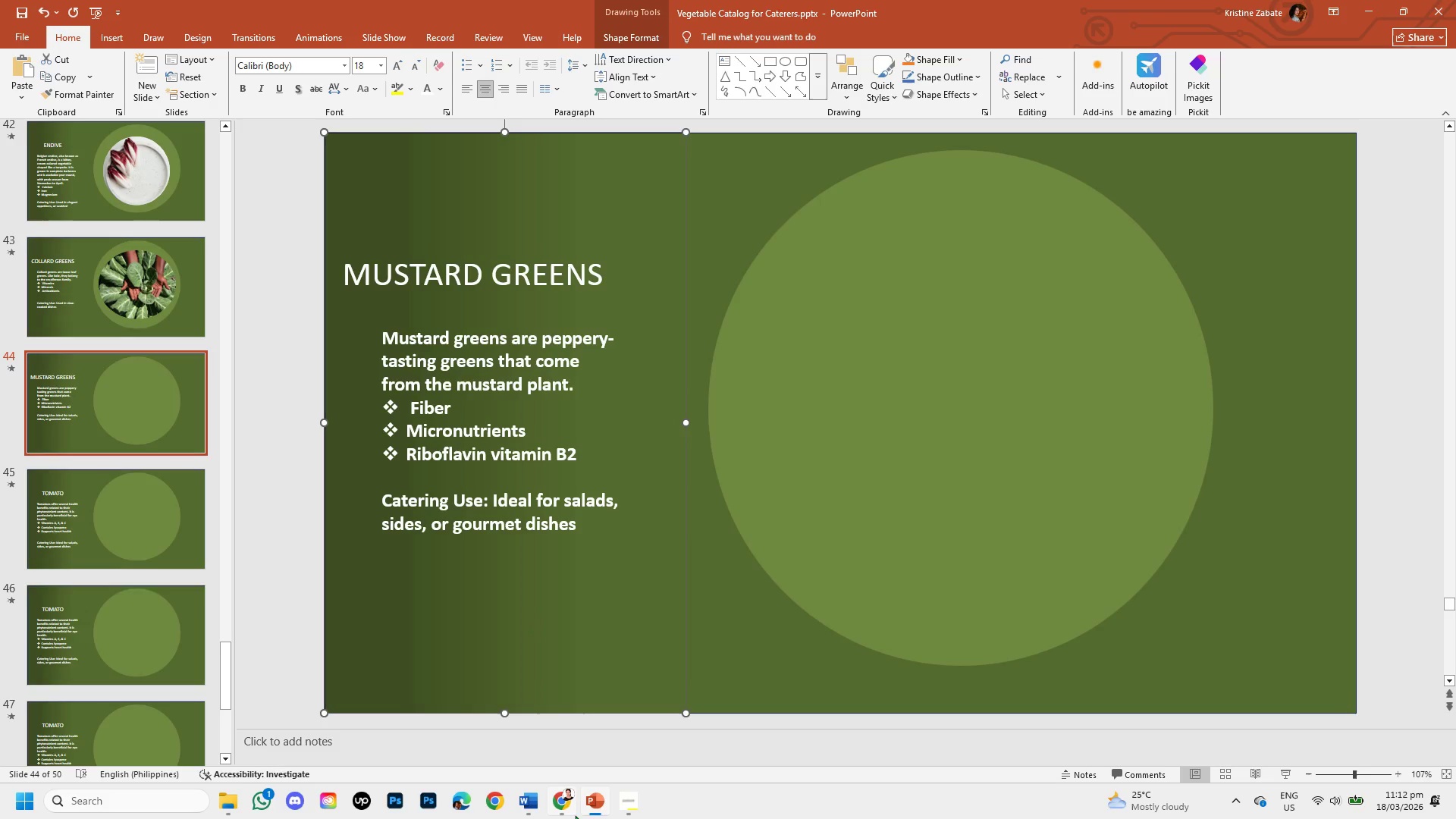 
left_click([560, 808])
 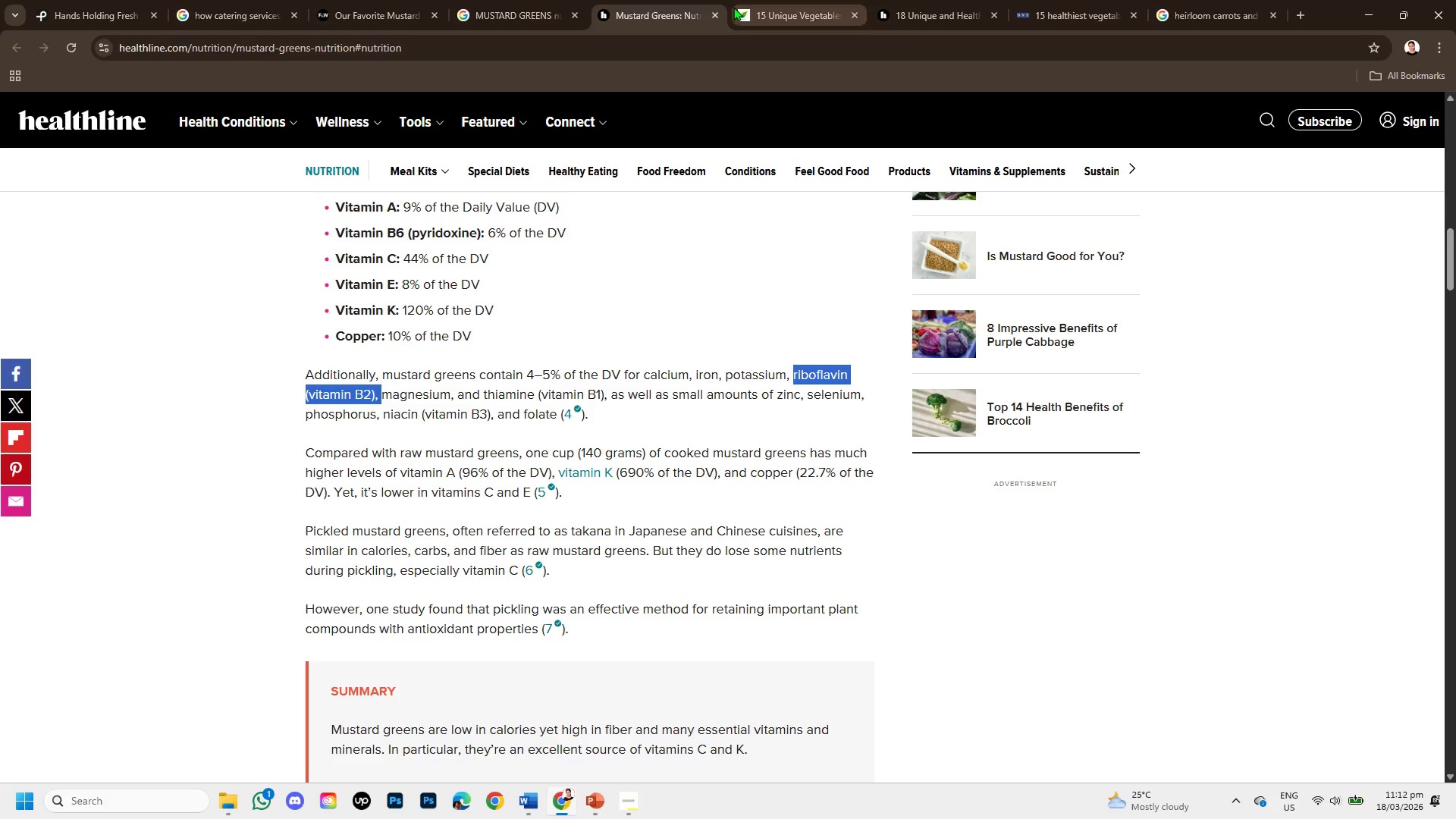 
left_click([715, 14])
 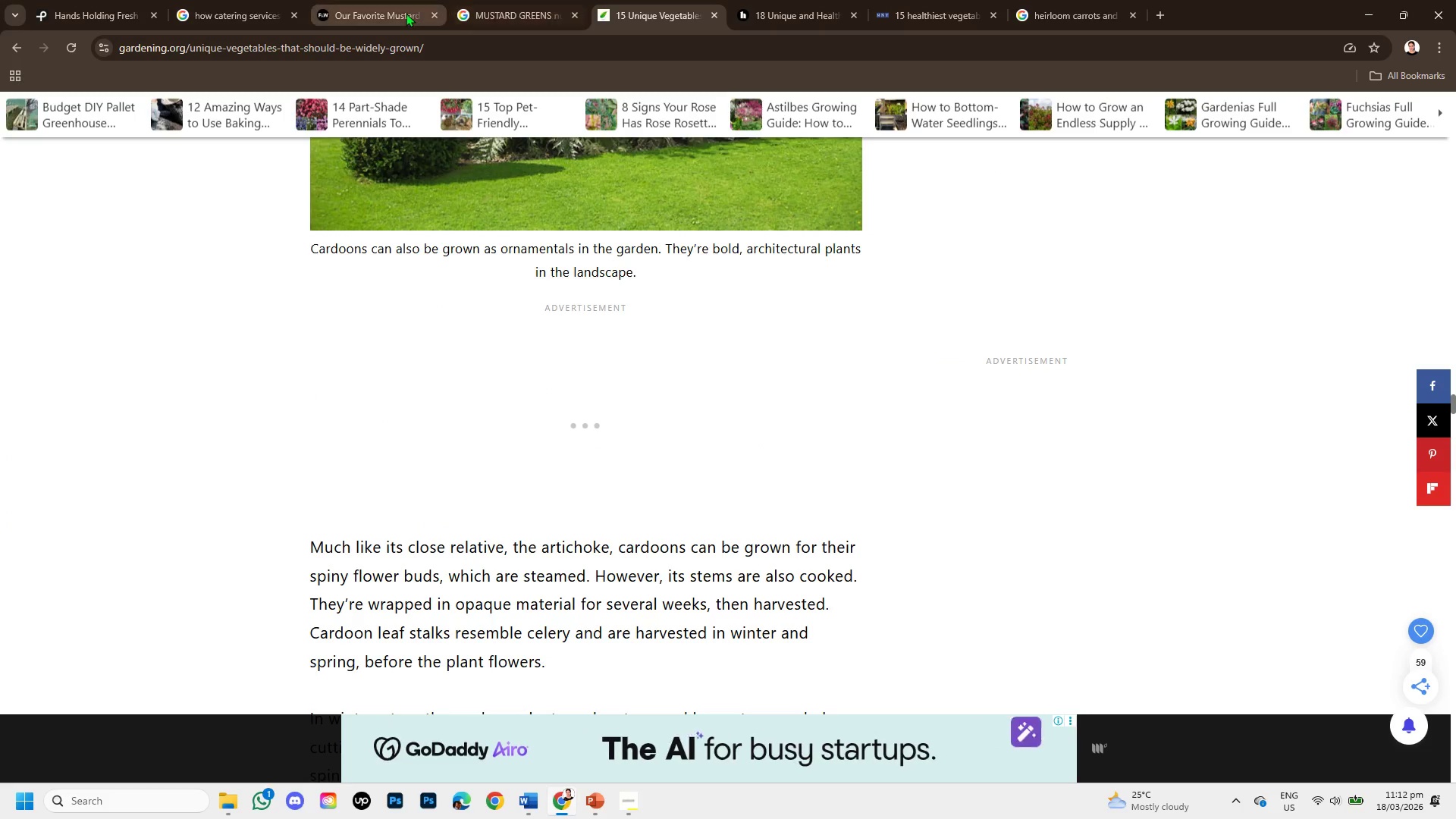 
left_click([406, 13])
 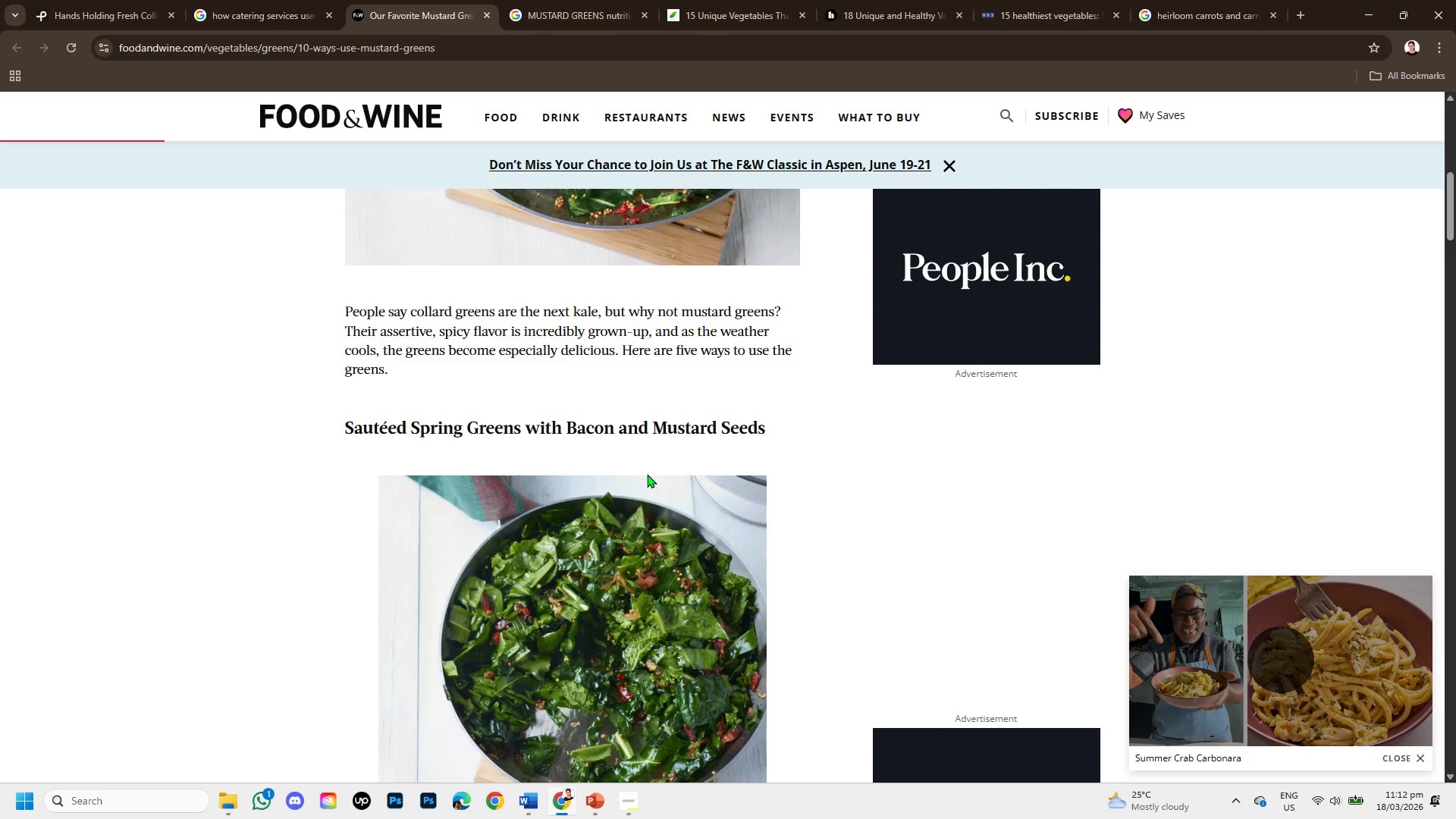 
wait(5.78)
 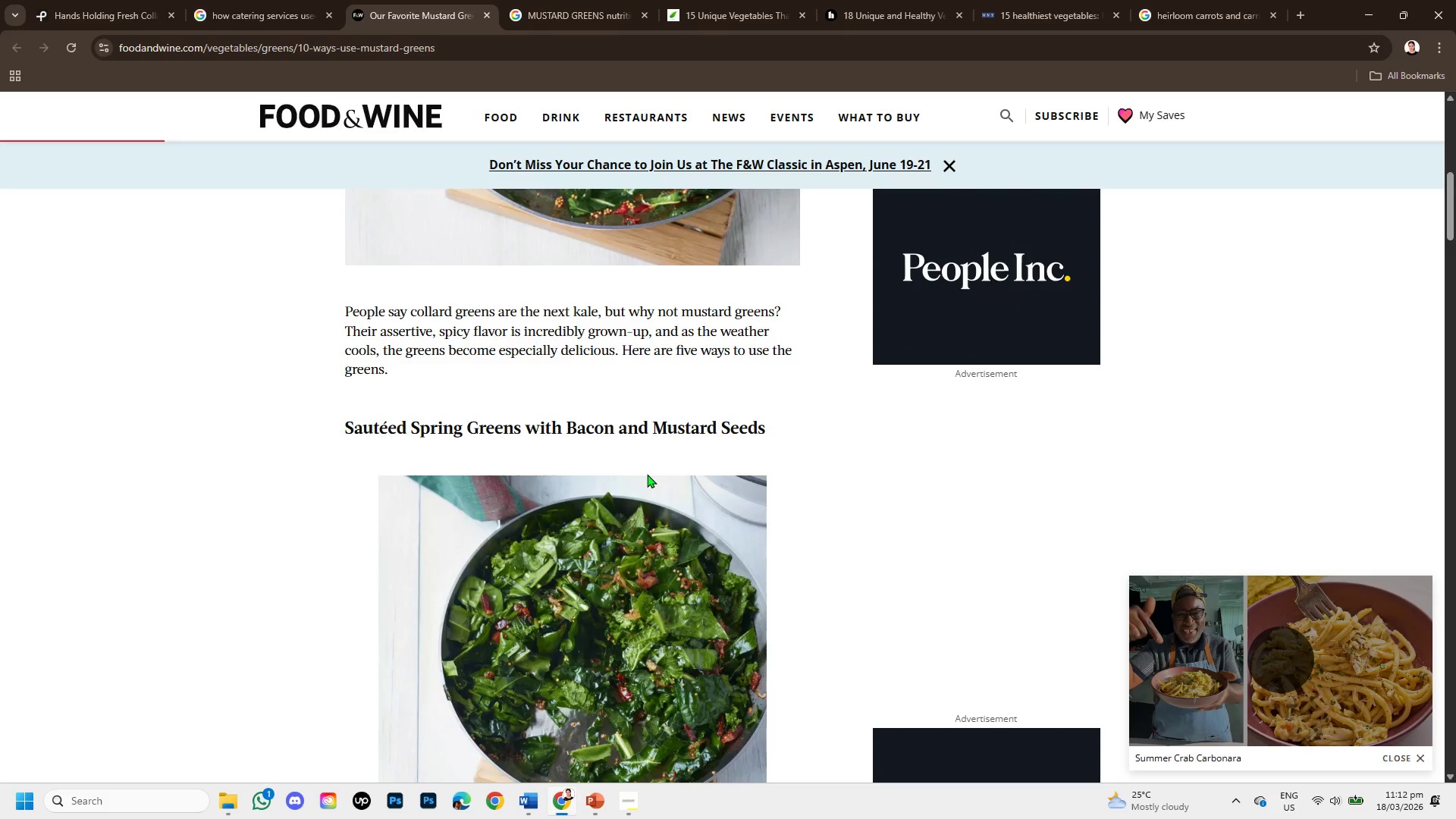 
scroll: coordinate [582, 639], scroll_direction: down, amount: 8.0
 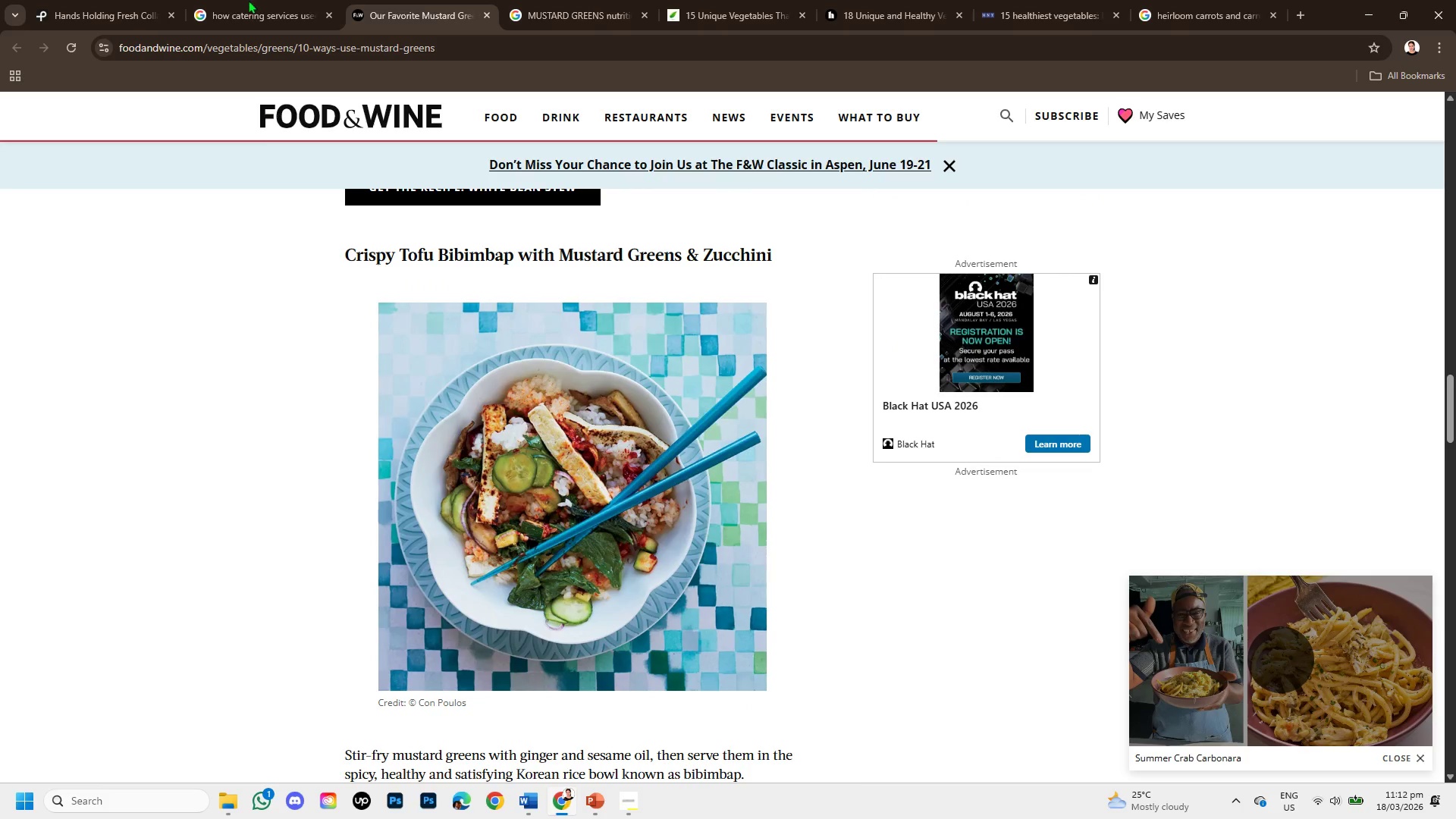 
left_click([610, 0])
 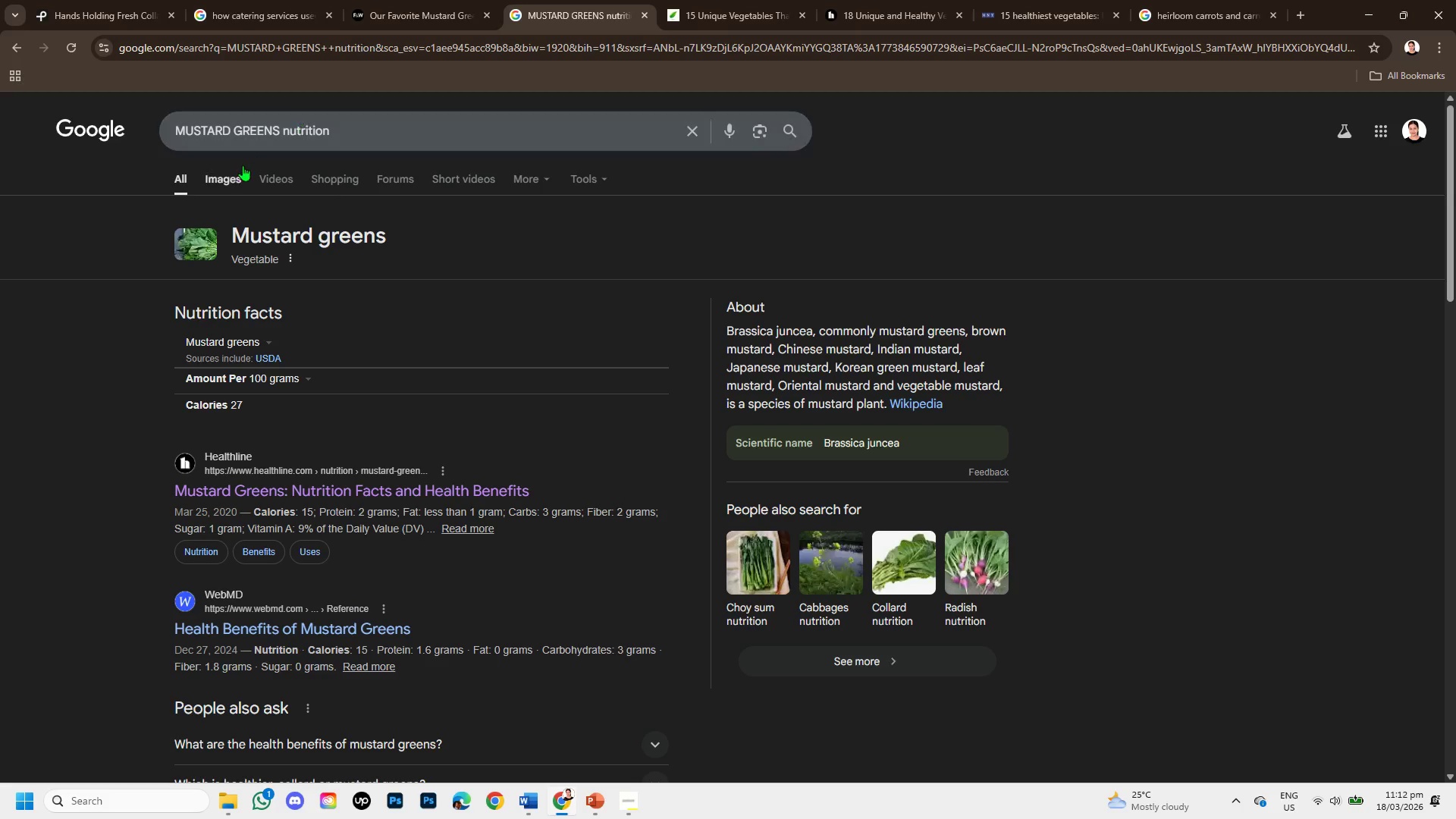 
left_click([237, 168])
 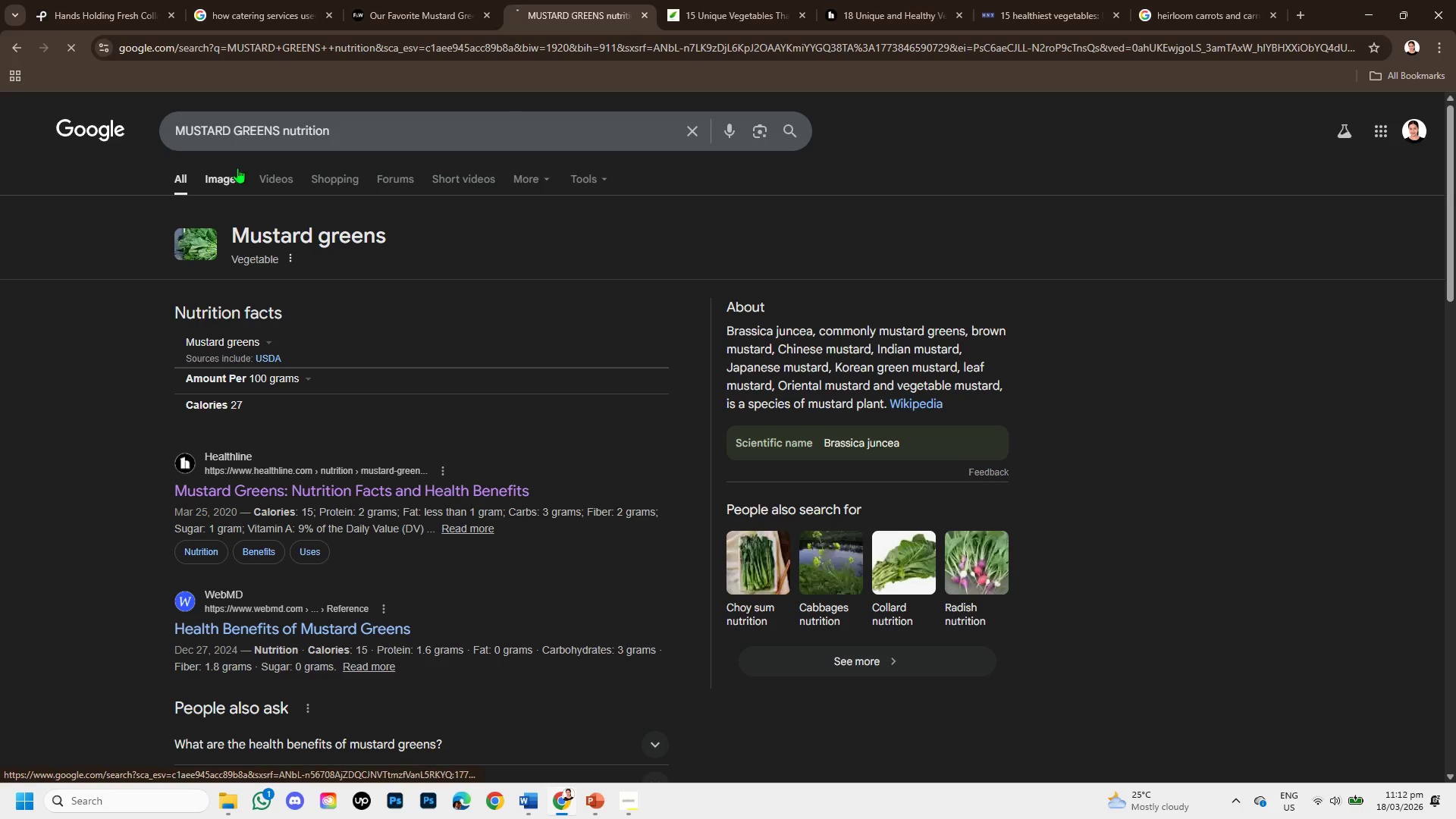 
mouse_move([240, 187])
 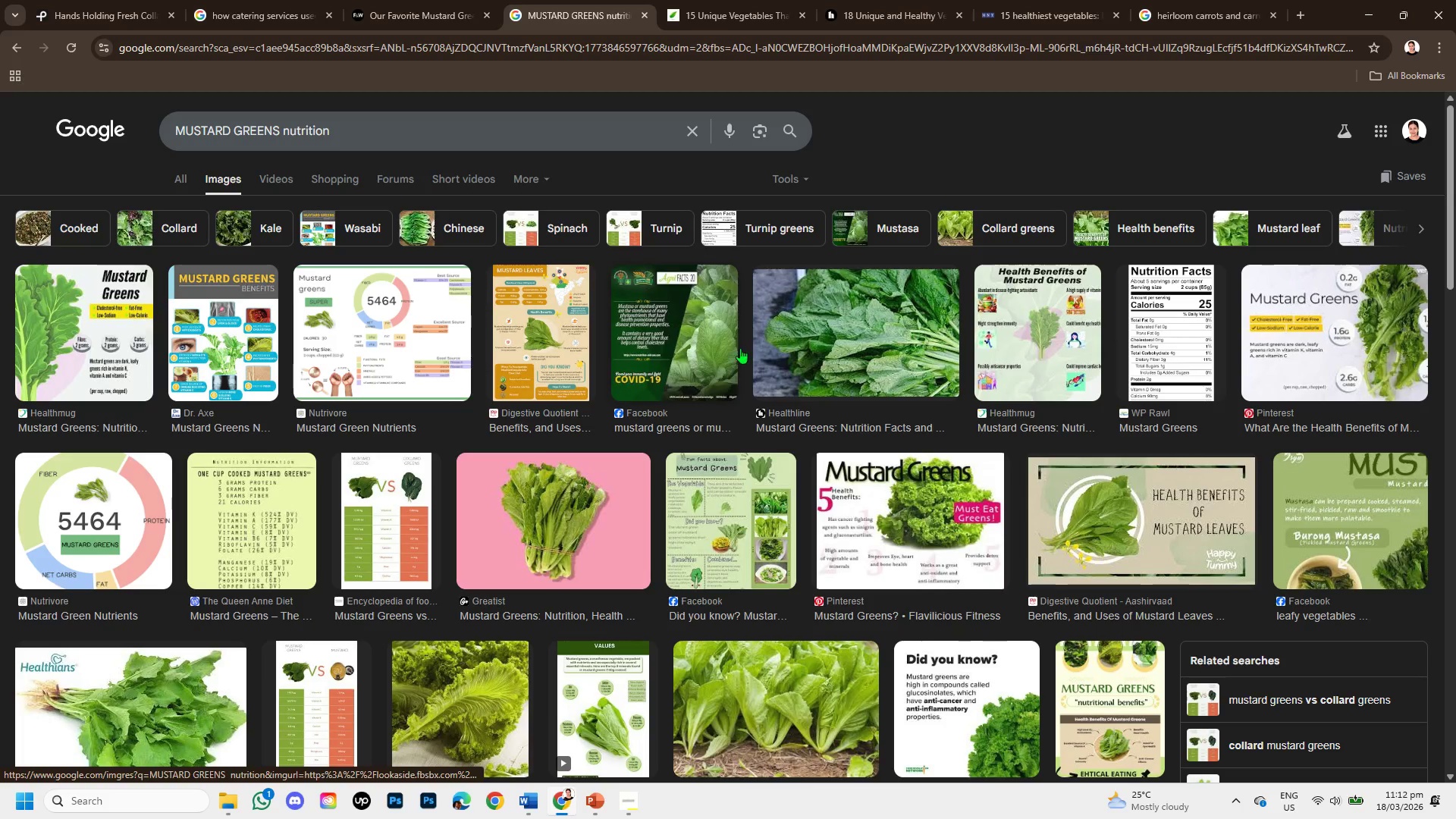 
scroll: coordinate [756, 424], scroll_direction: down, amount: 2.0
 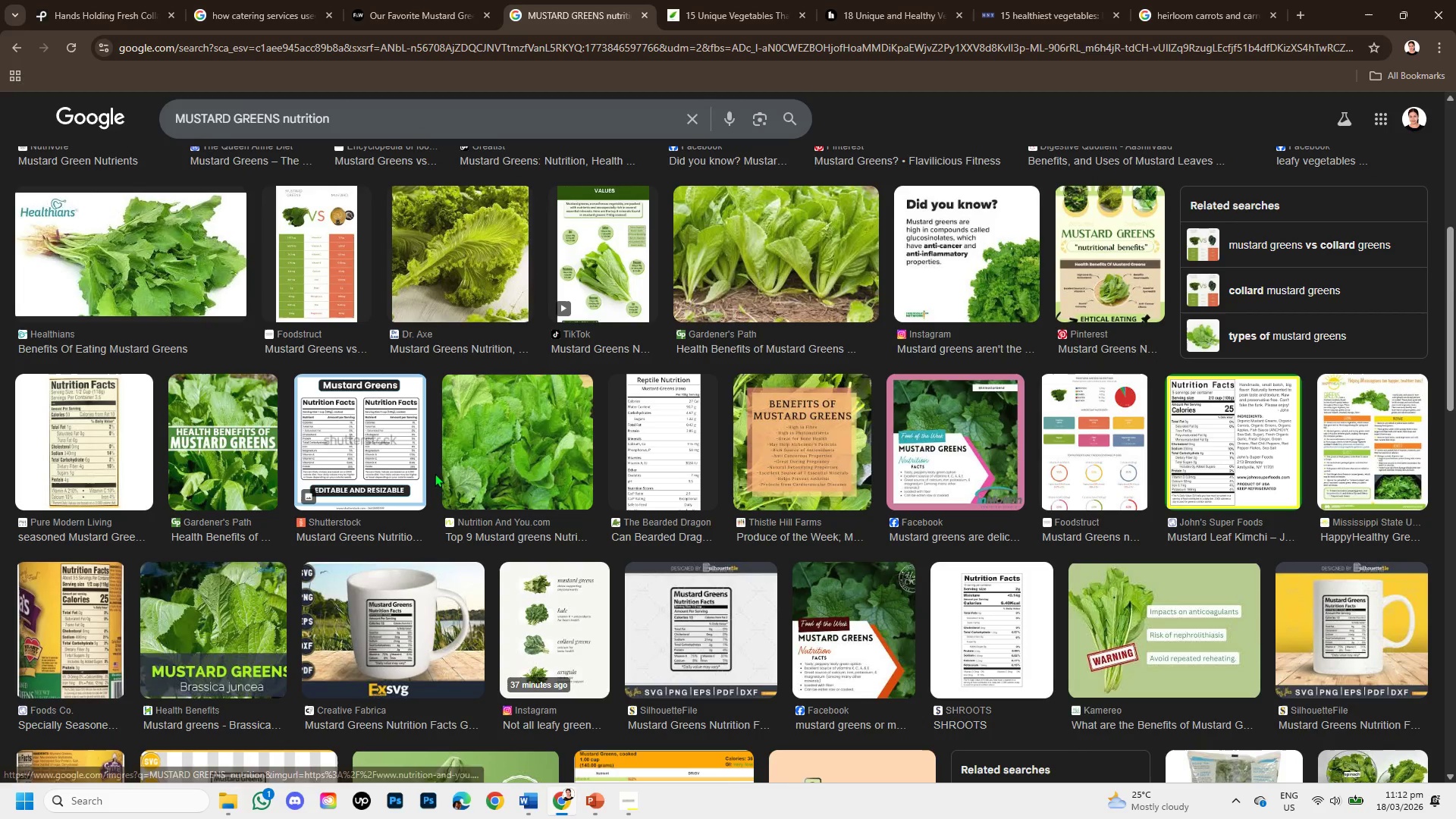 
left_click([272, 0])
 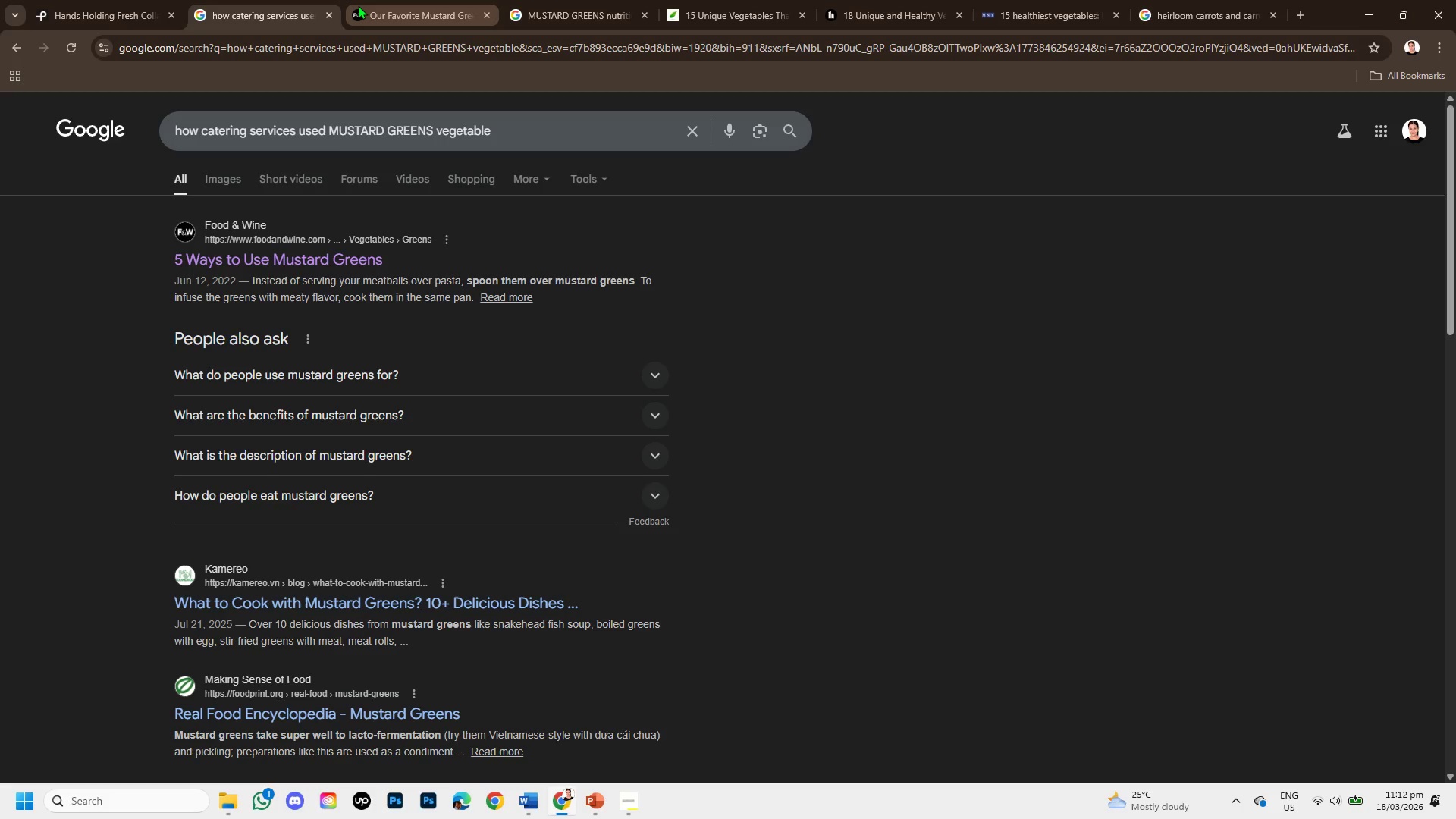 
scroll: coordinate [435, 473], scroll_direction: up, amount: 4.0
 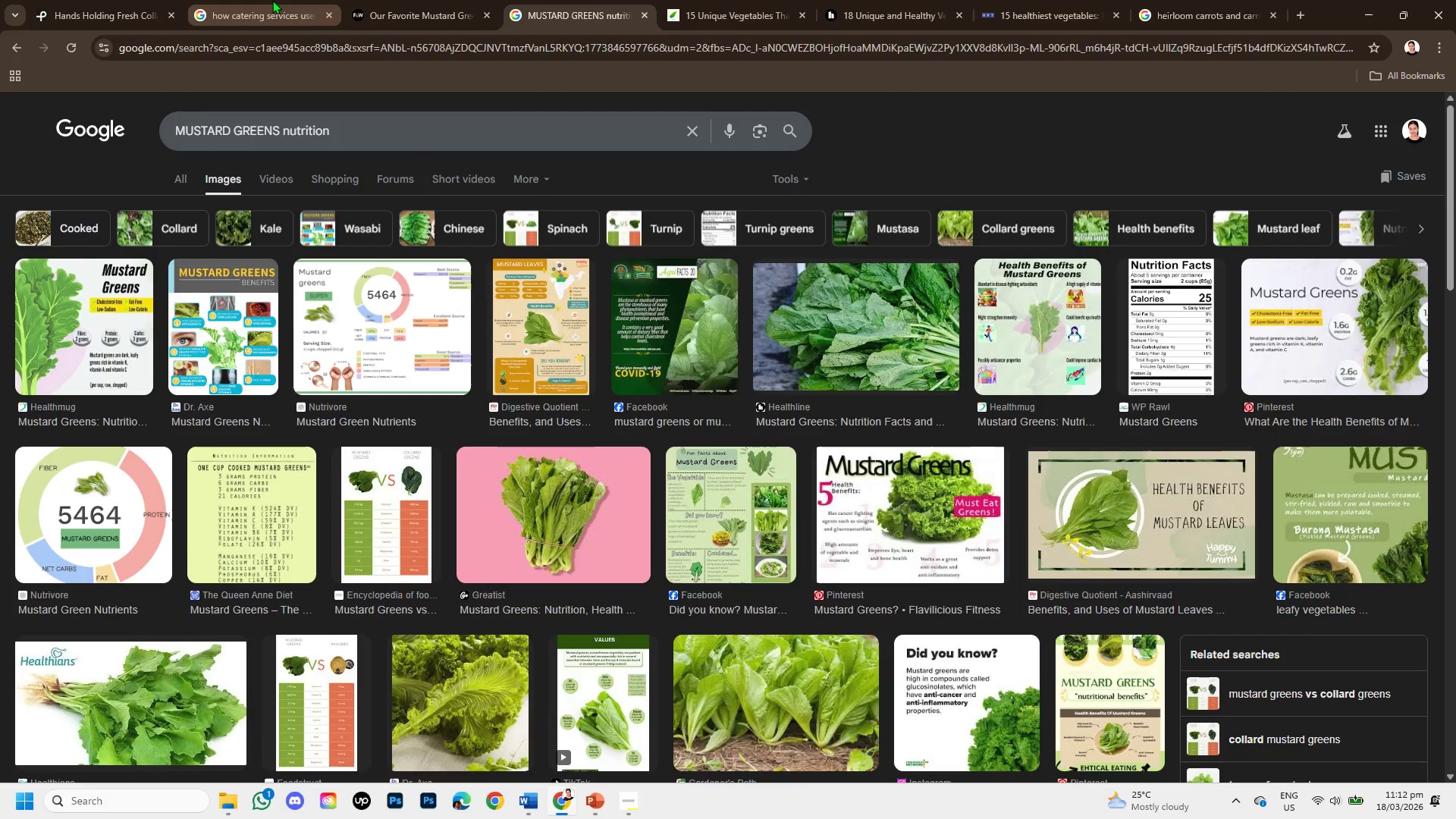 
left_click([358, 5])
 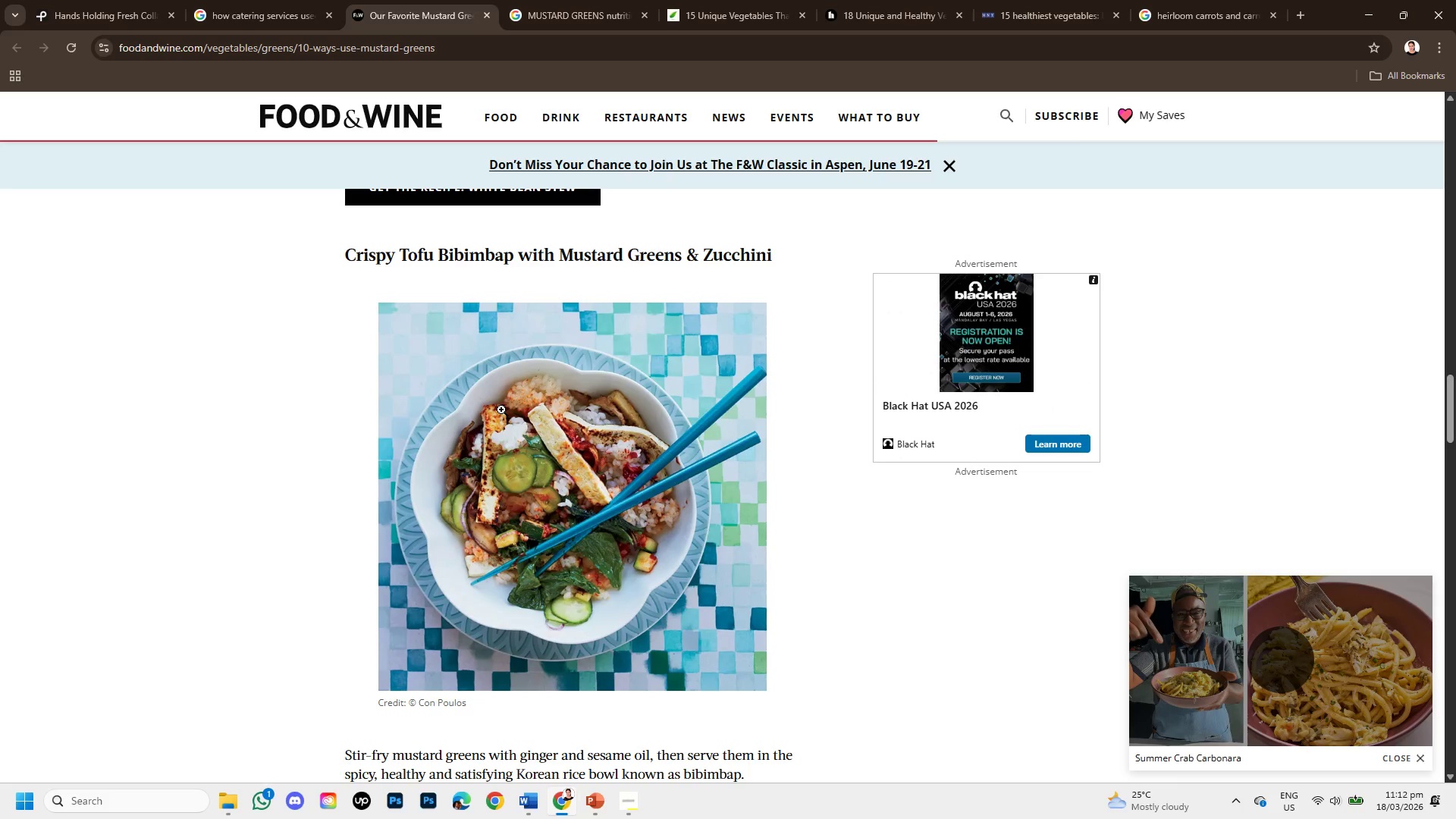 
scroll: coordinate [501, 410], scroll_direction: up, amount: 3.0
 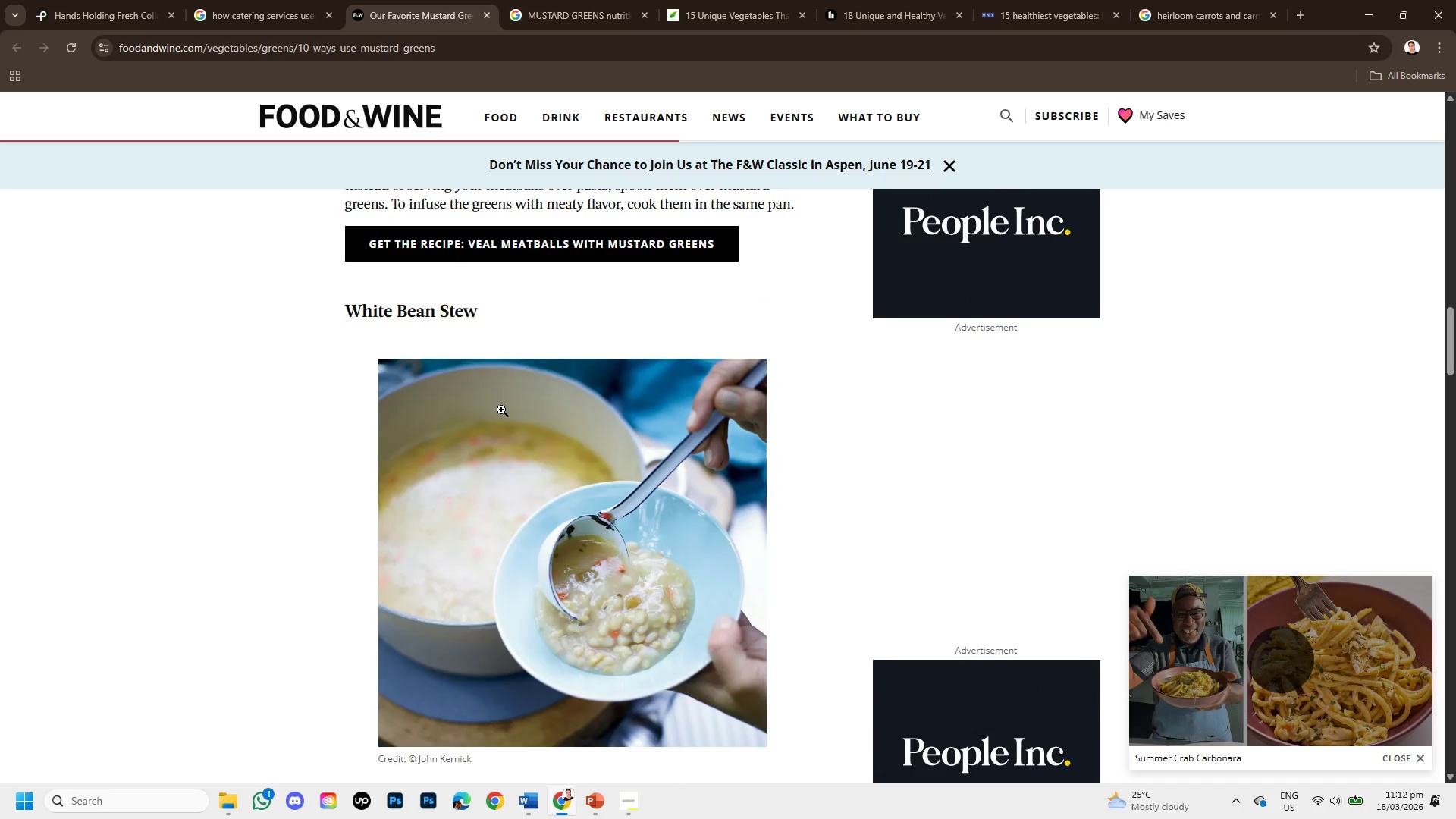 
scroll: coordinate [494, 420], scroll_direction: down, amount: 6.0
 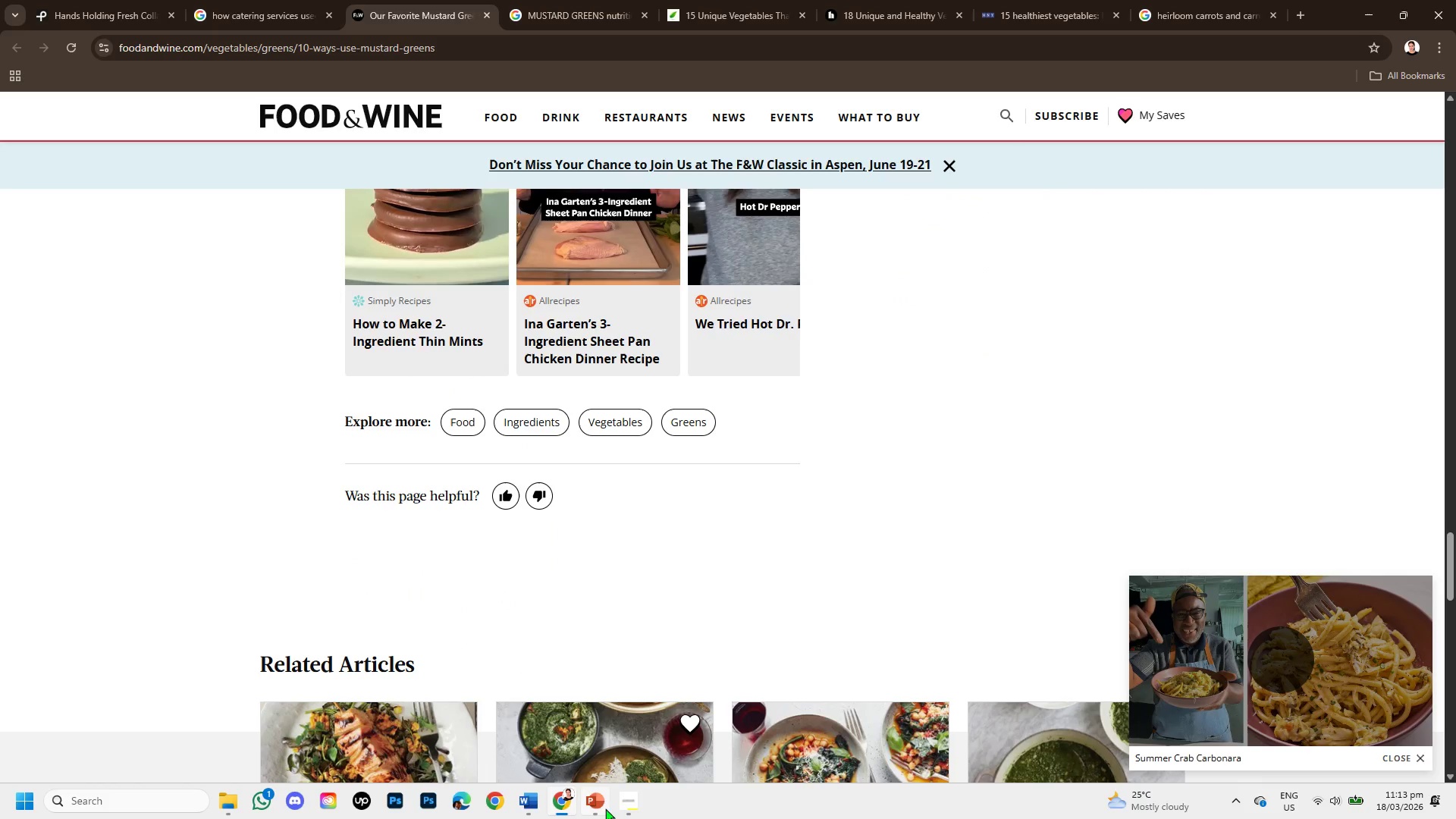 
left_click([595, 796])
 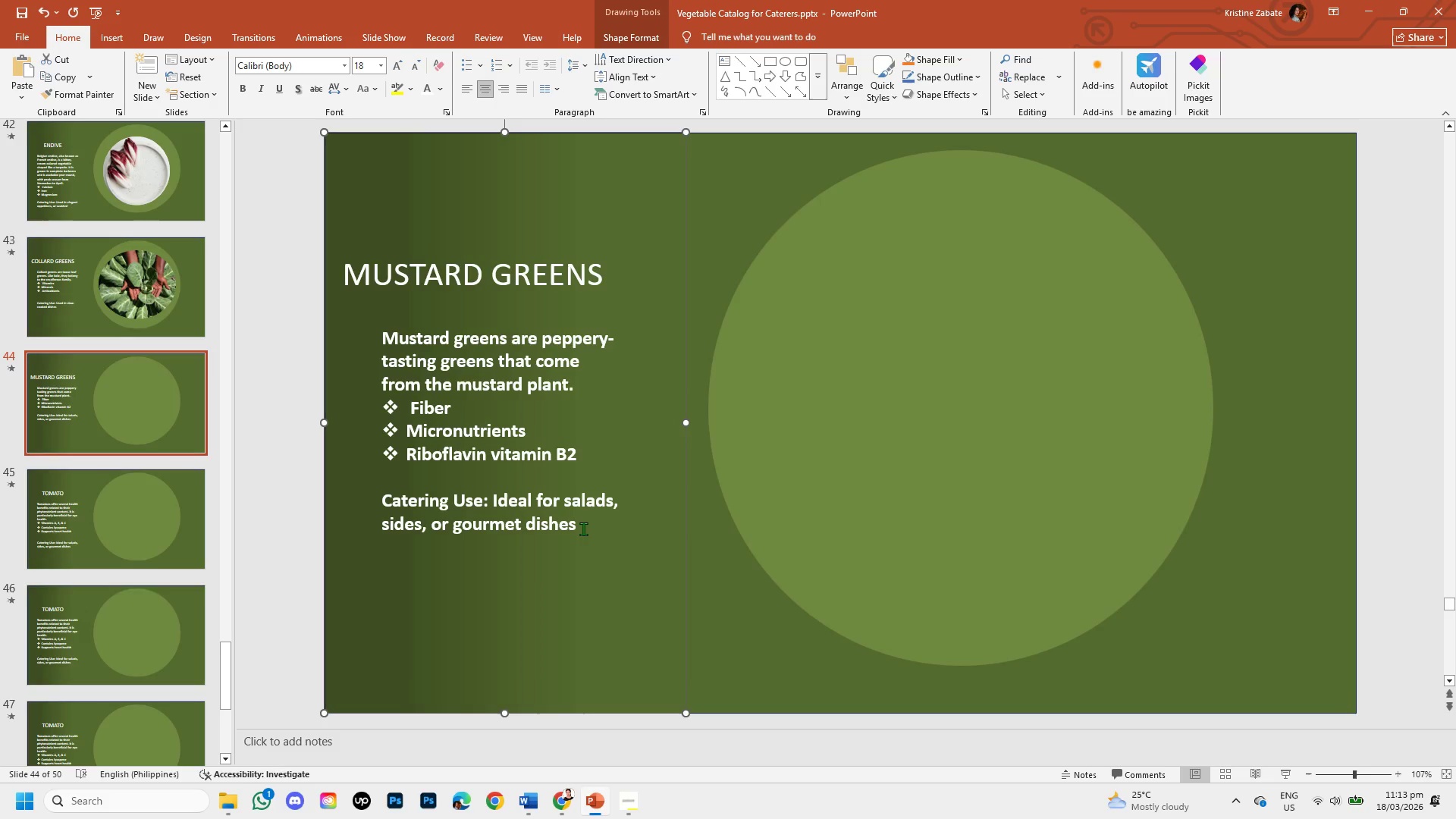 
left_click_drag(start_coordinate=[580, 527], to_coordinate=[528, 505])
 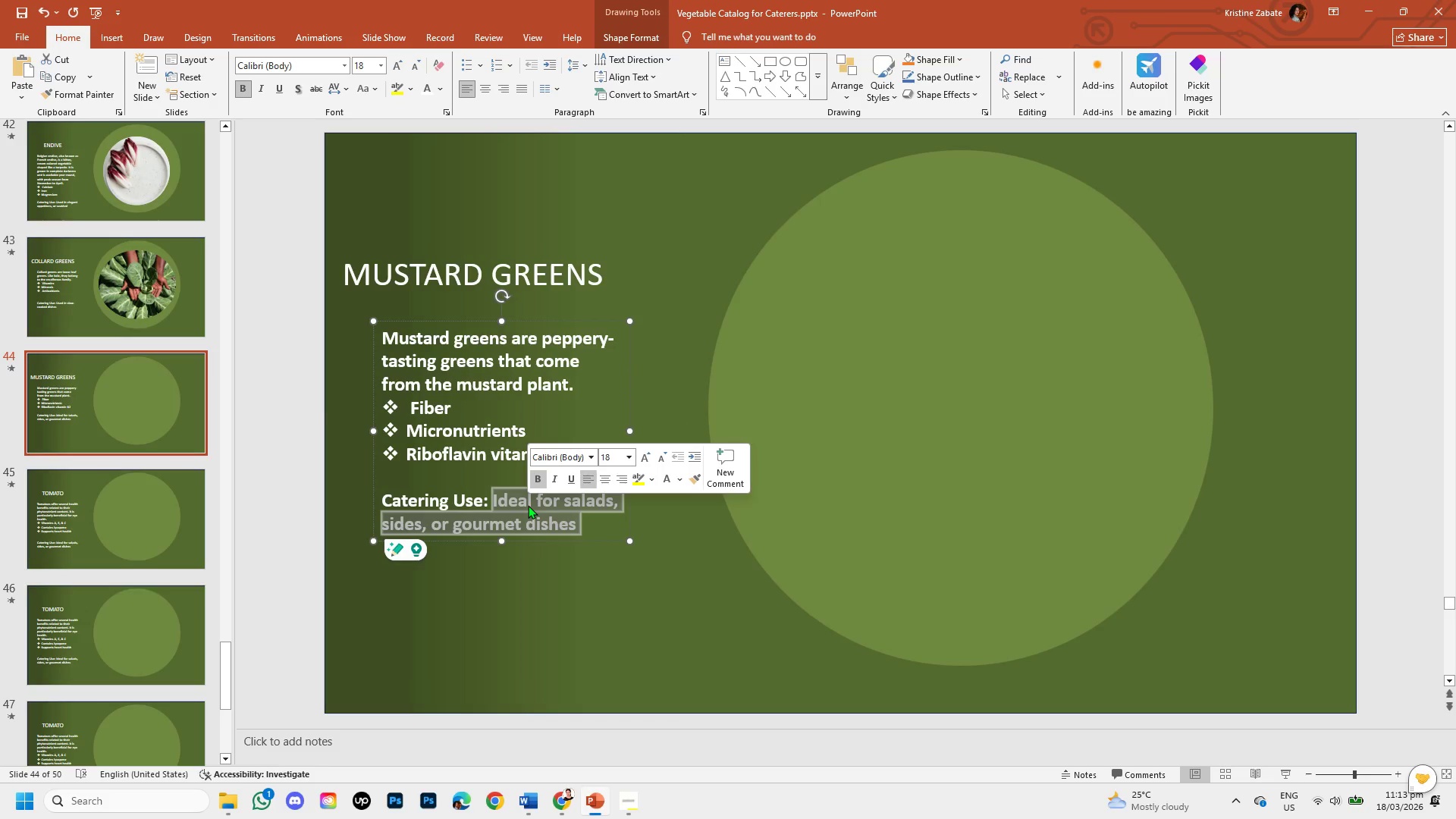 
key(Backspace)
type( uSED)
key(Backspace)
key(Backspace)
key(Backspace)
key(Backspace)
type(u)
key(Backspace)
type(Used)
 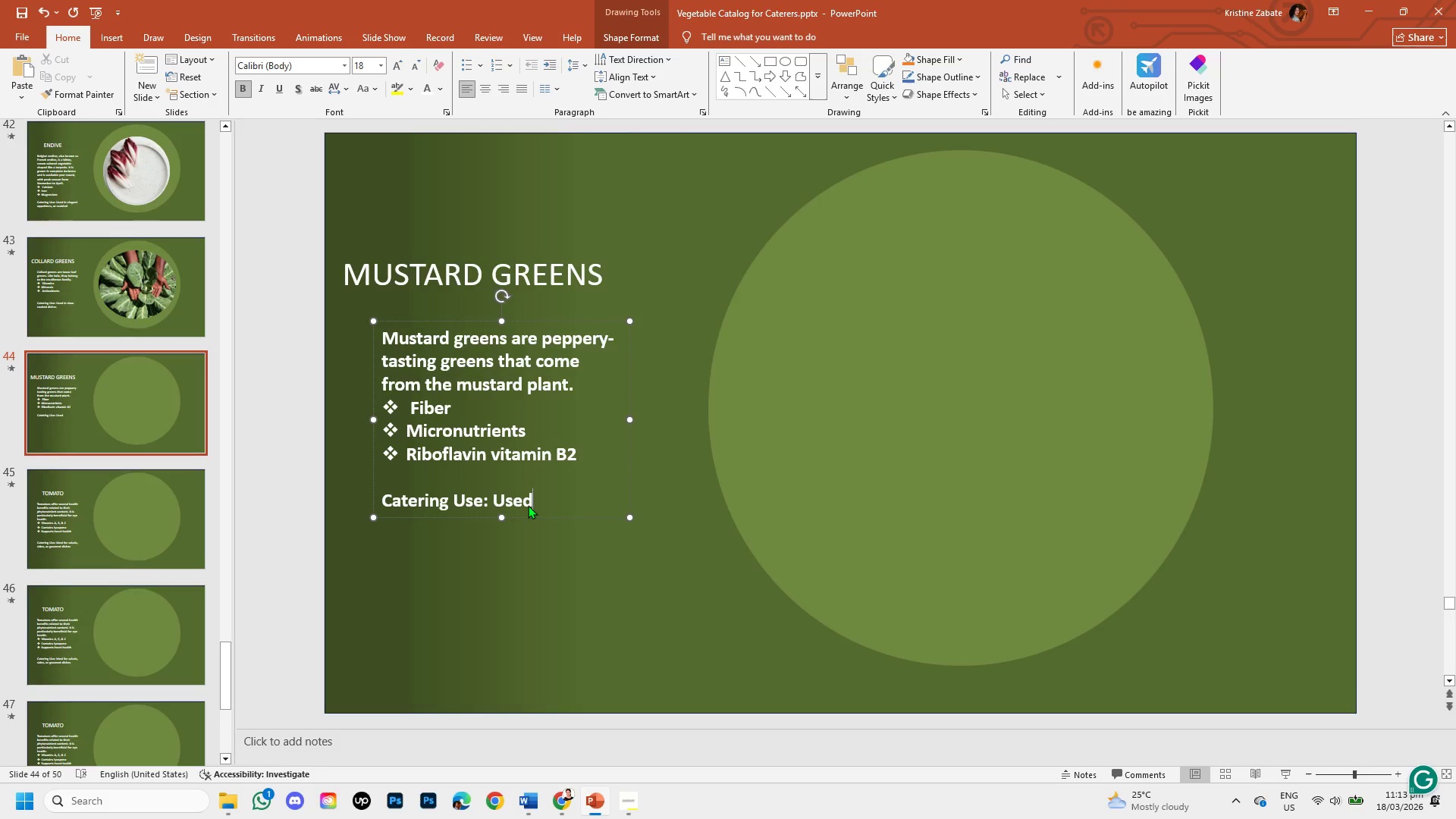 
type( in sauteed dishes)
 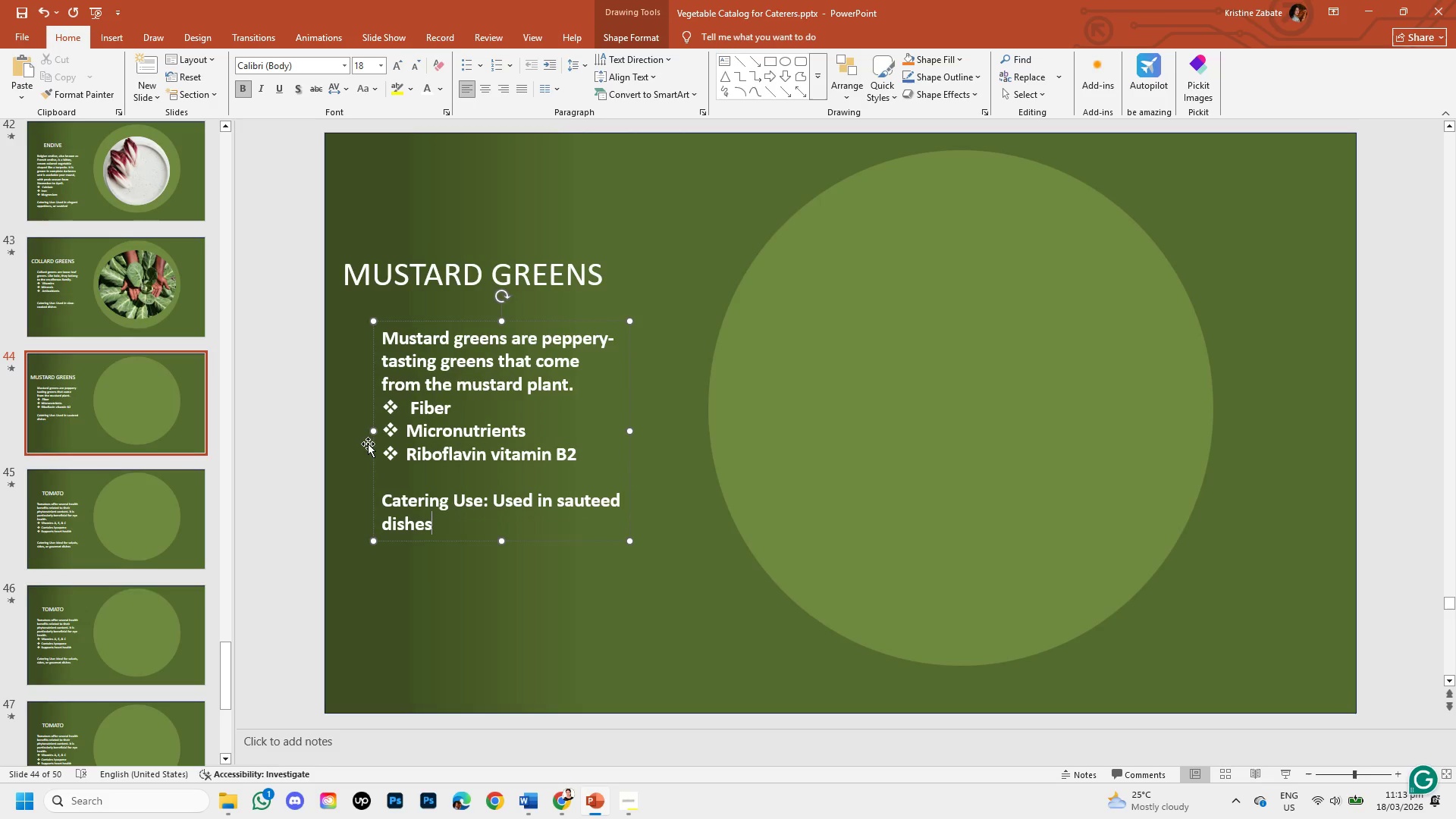 
left_click([396, 476])
 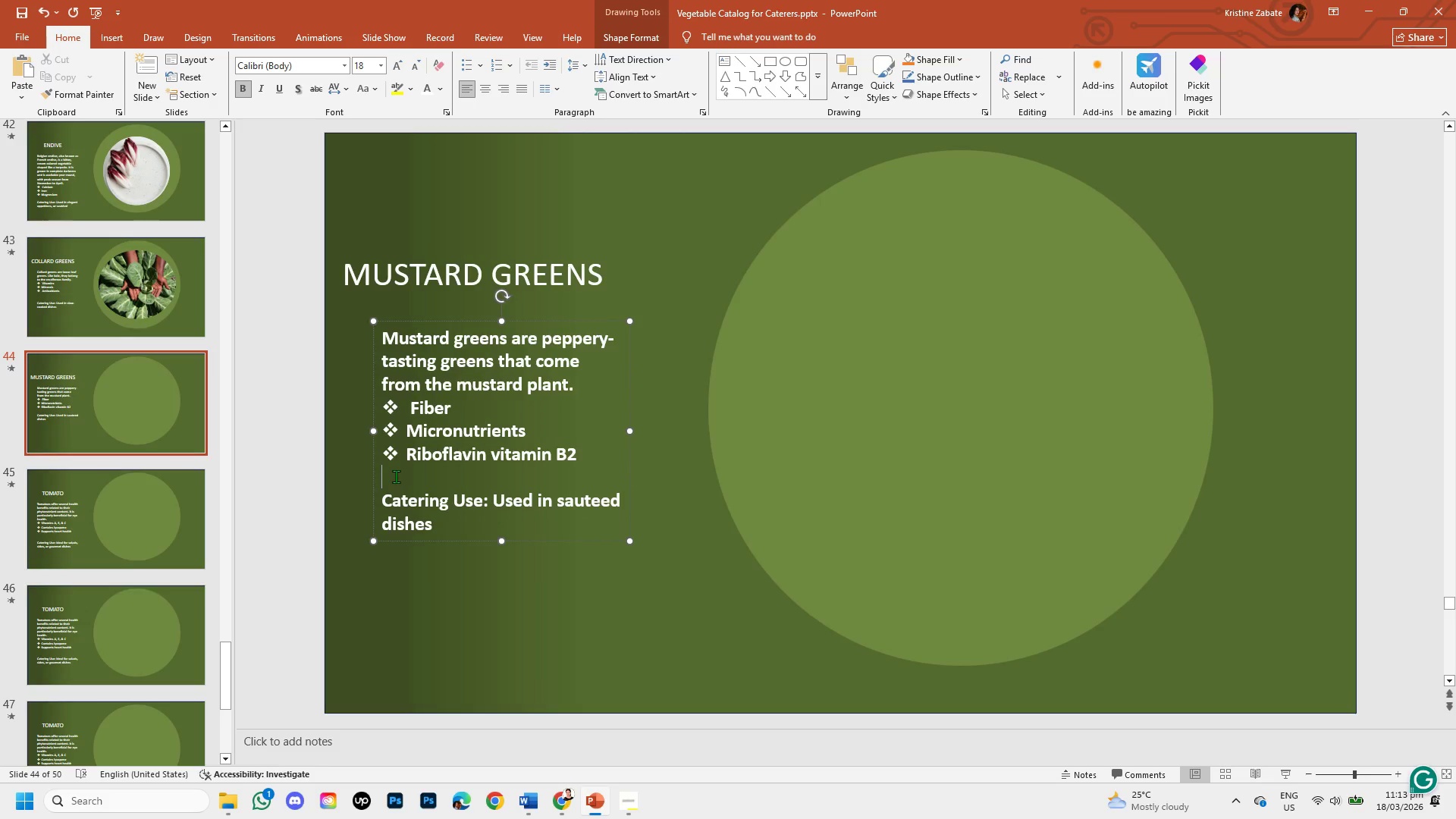 
key(Enter)
 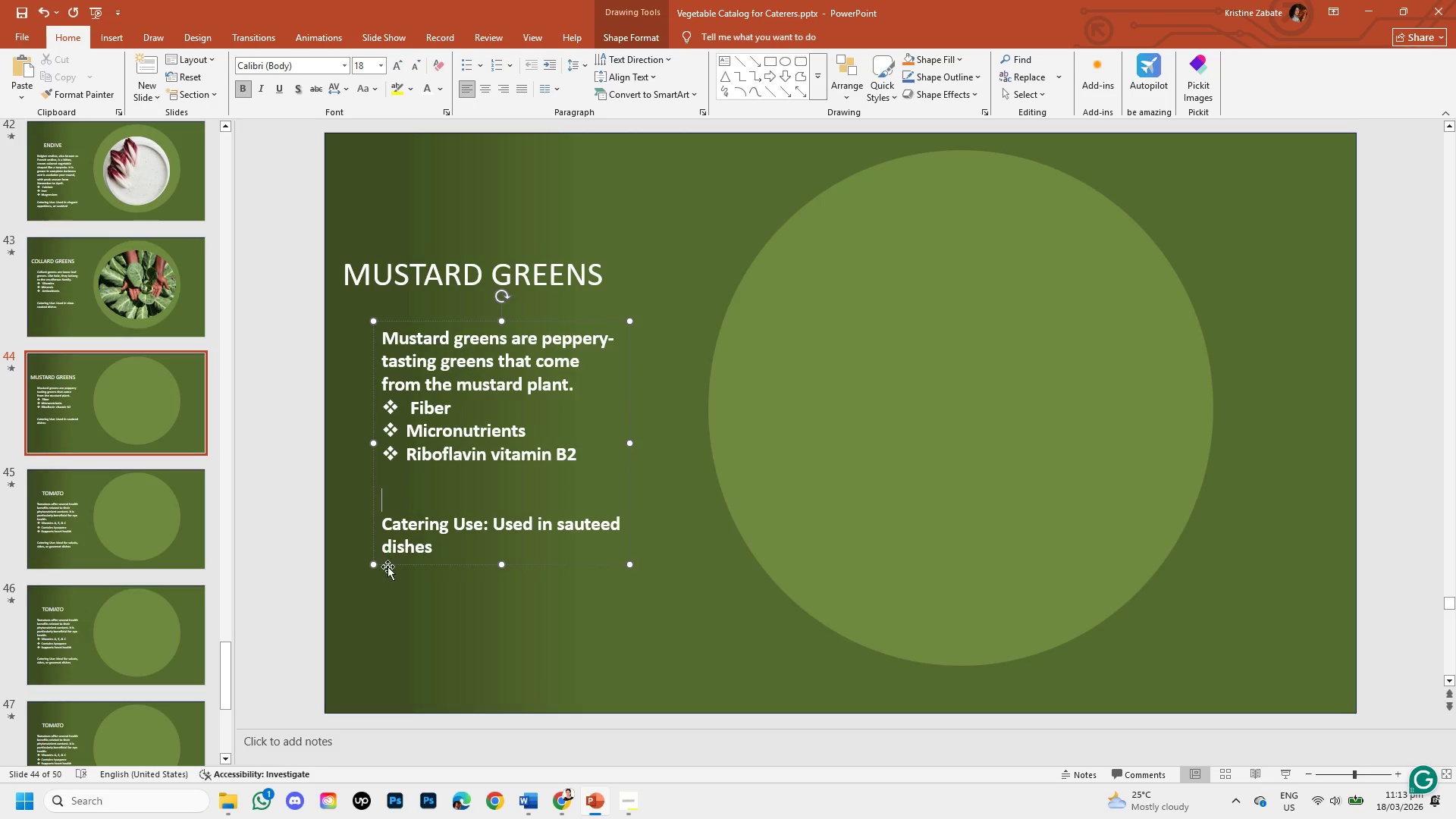 
left_click([449, 631])
 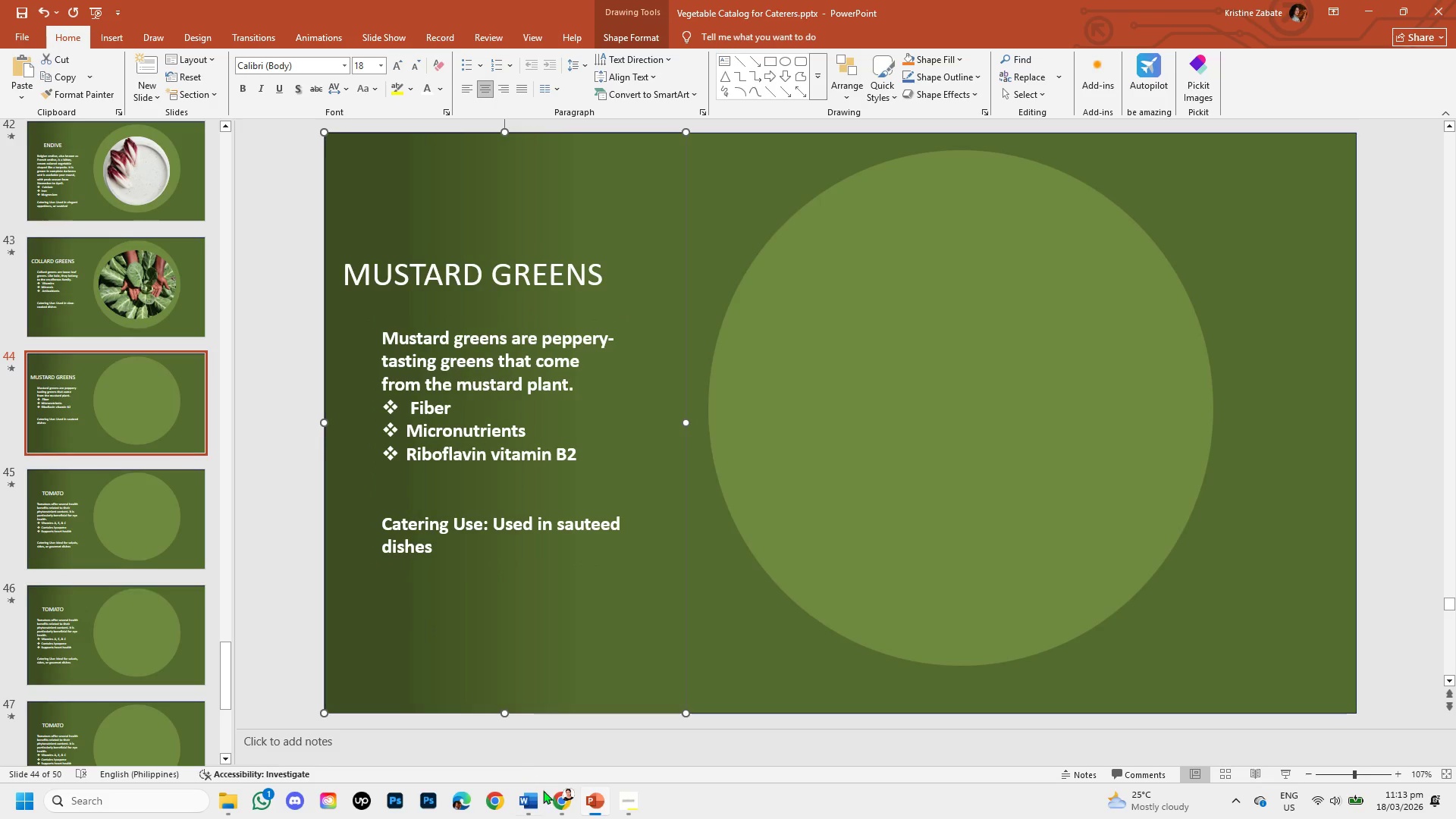 
left_click([562, 801])
 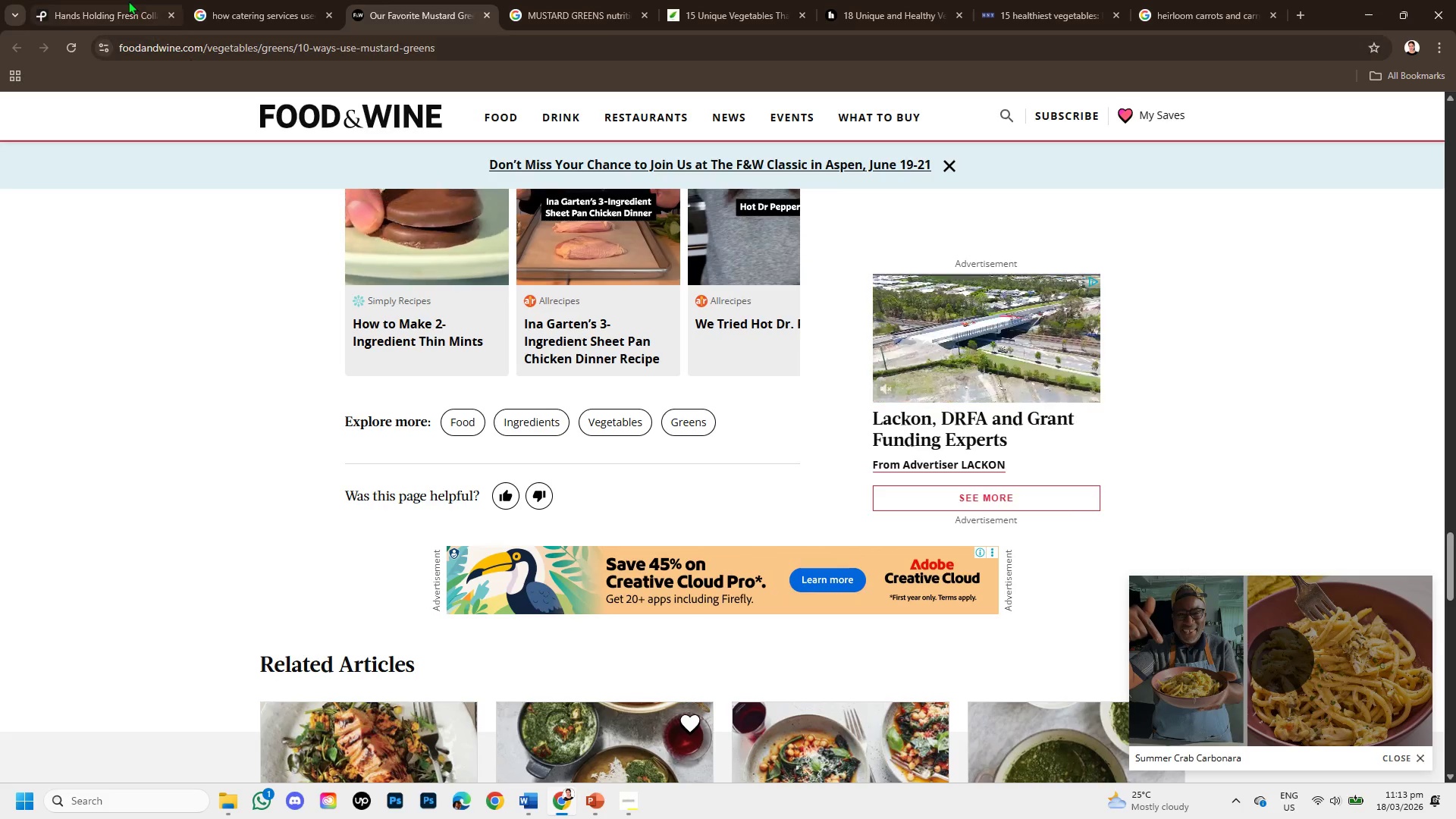 
left_click([126, 0])
 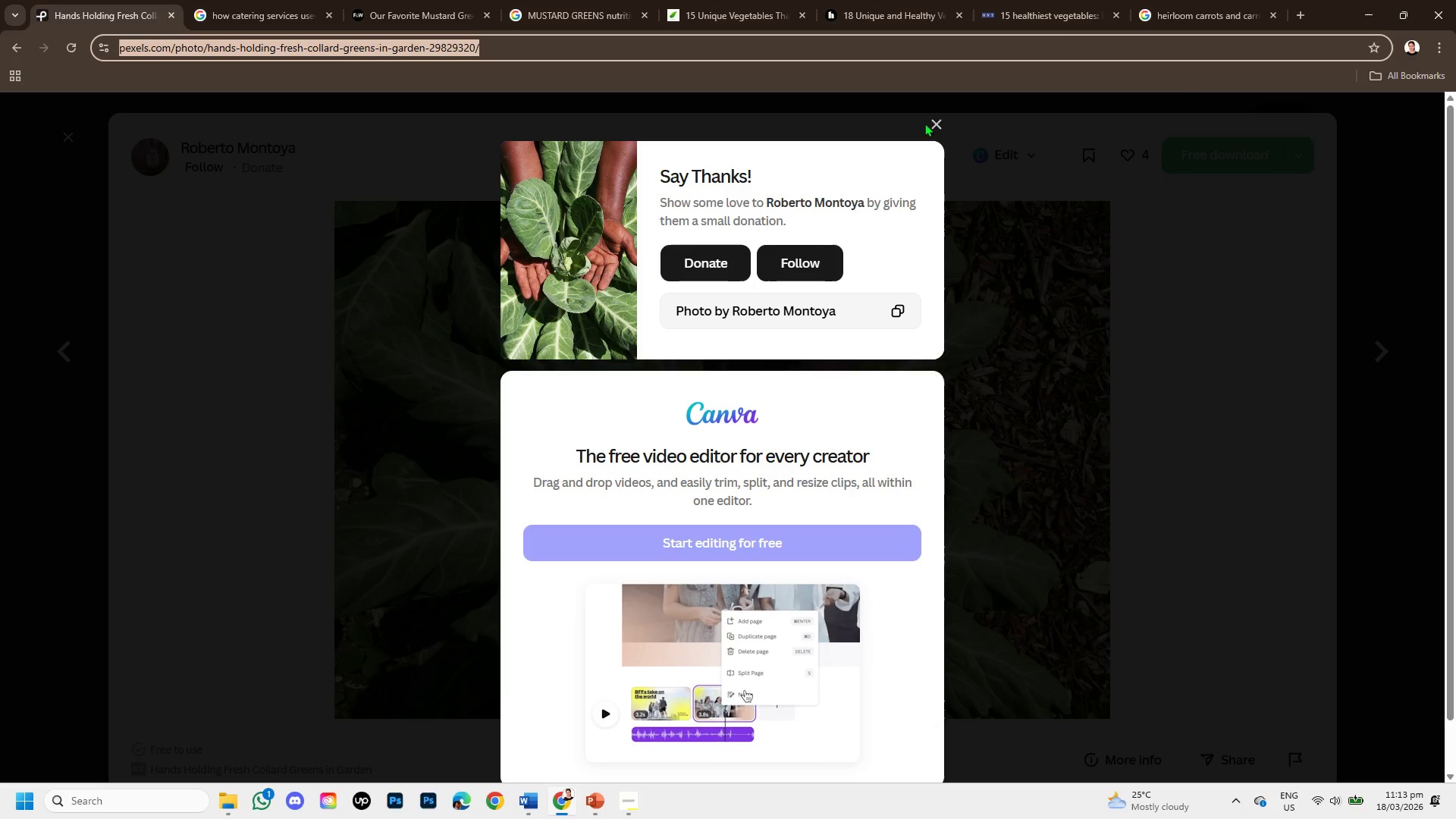 
left_click([940, 118])
 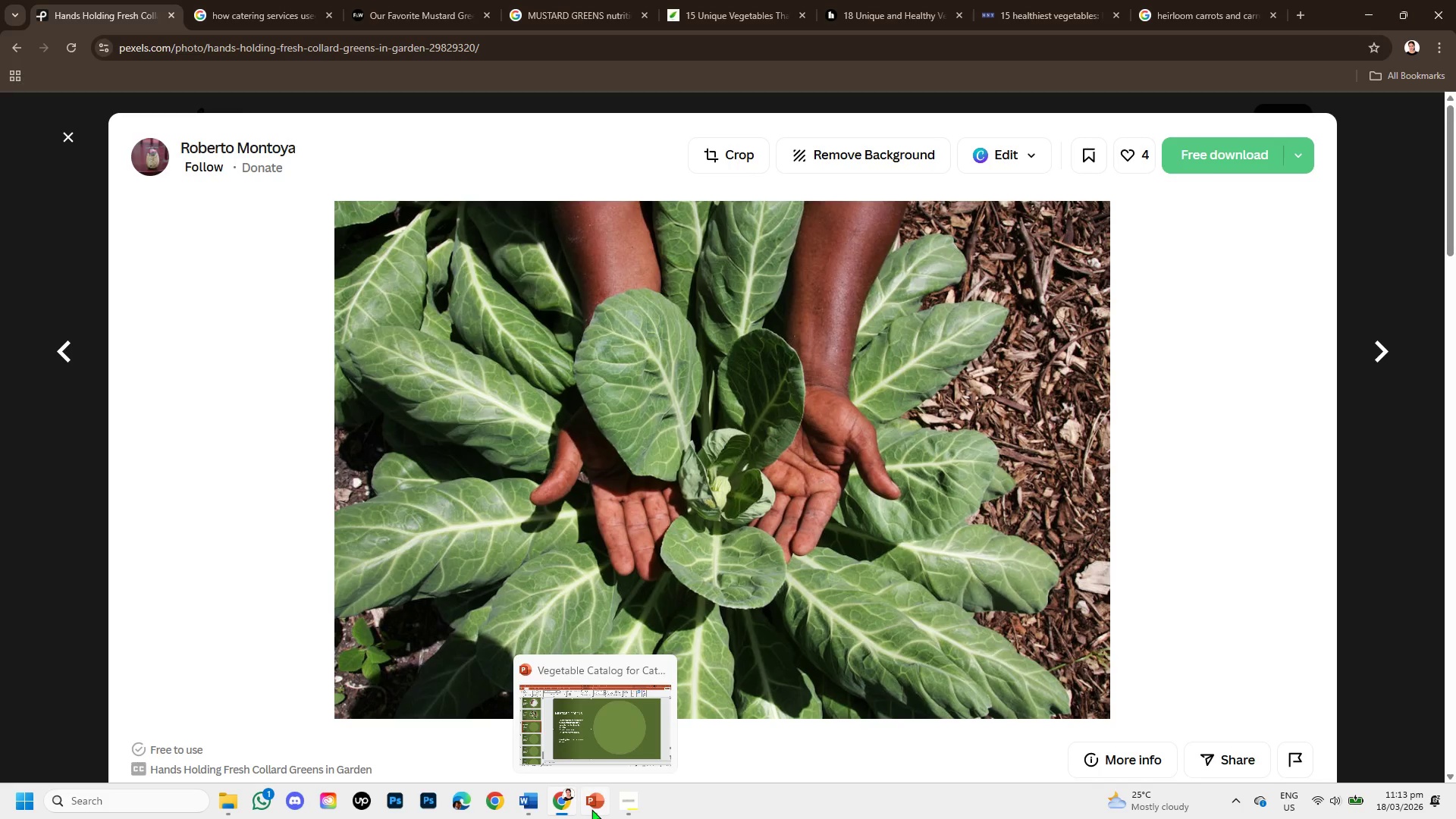 
left_click([536, 802])
 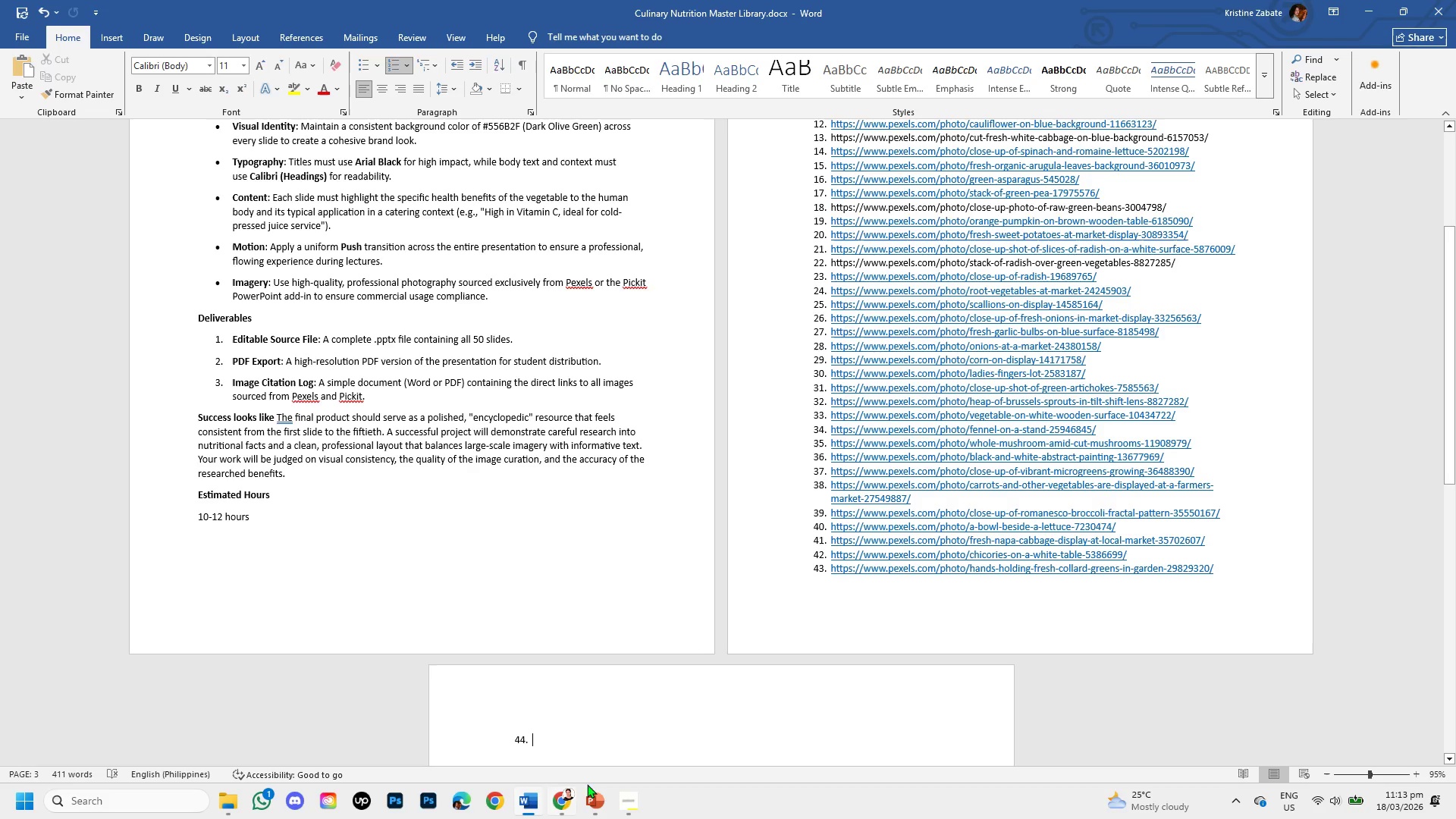 
scroll: coordinate [664, 708], scroll_direction: down, amount: 2.0
 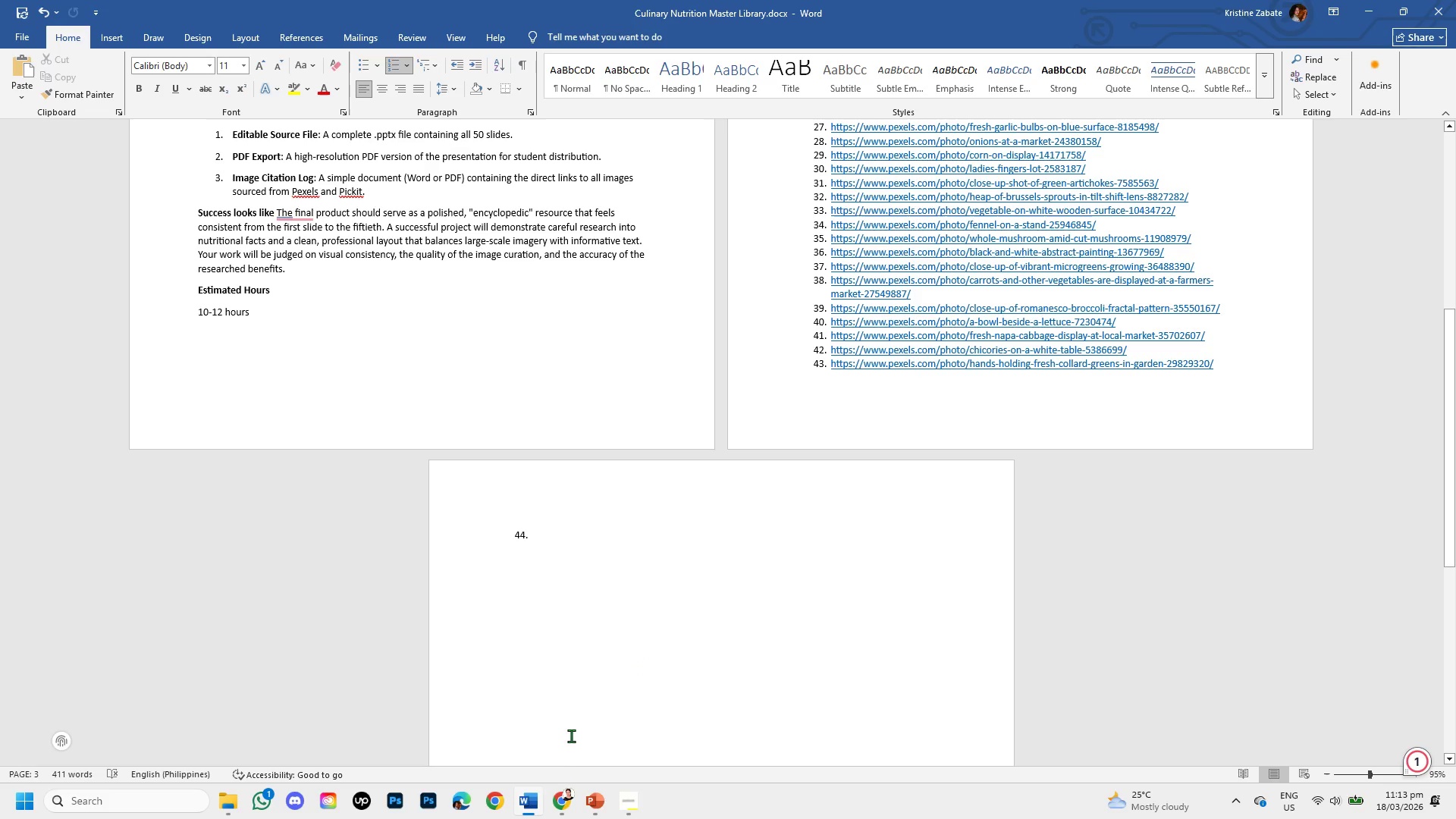 
left_click([596, 799])
 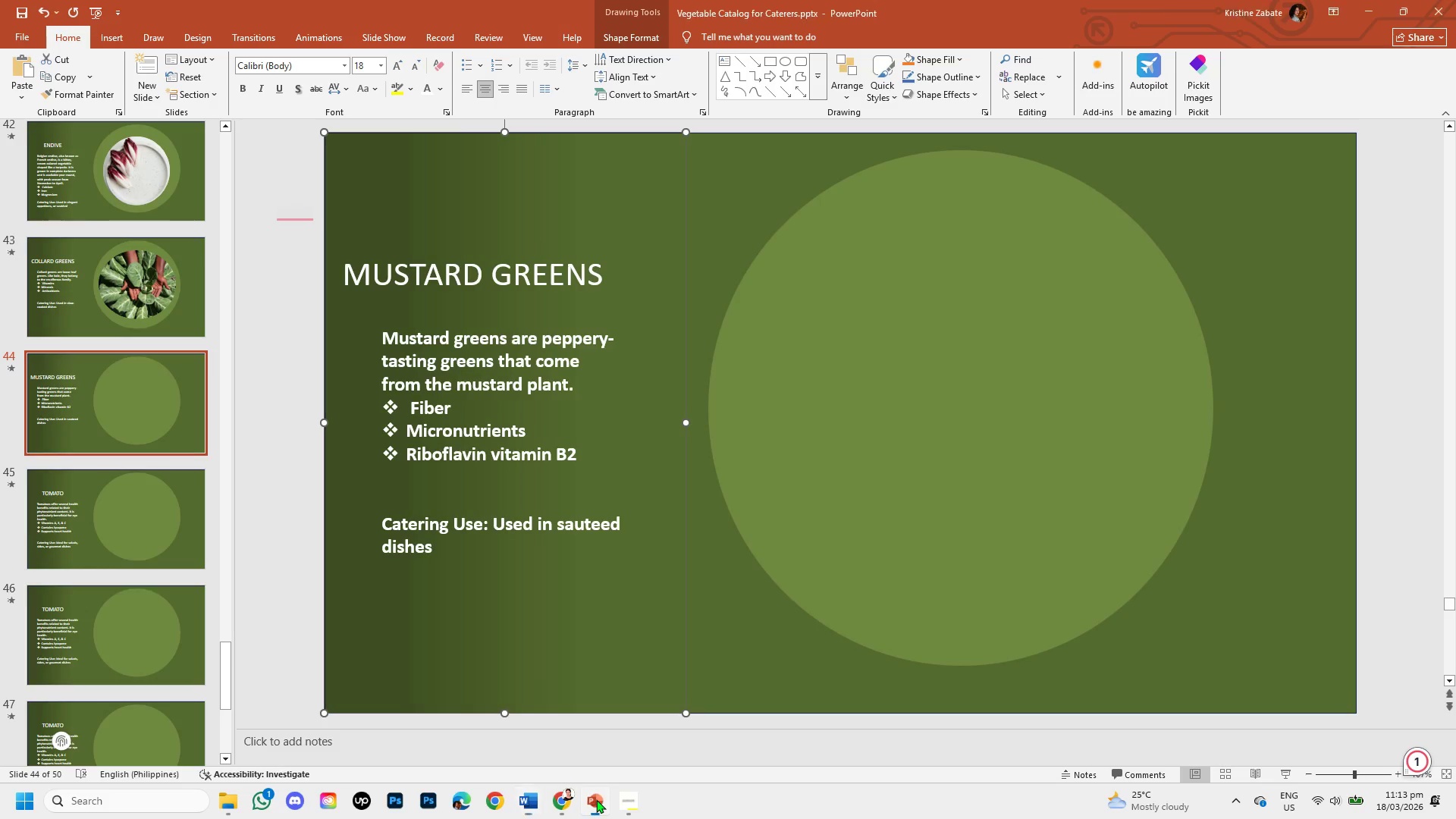 
mouse_move([571, 801])
 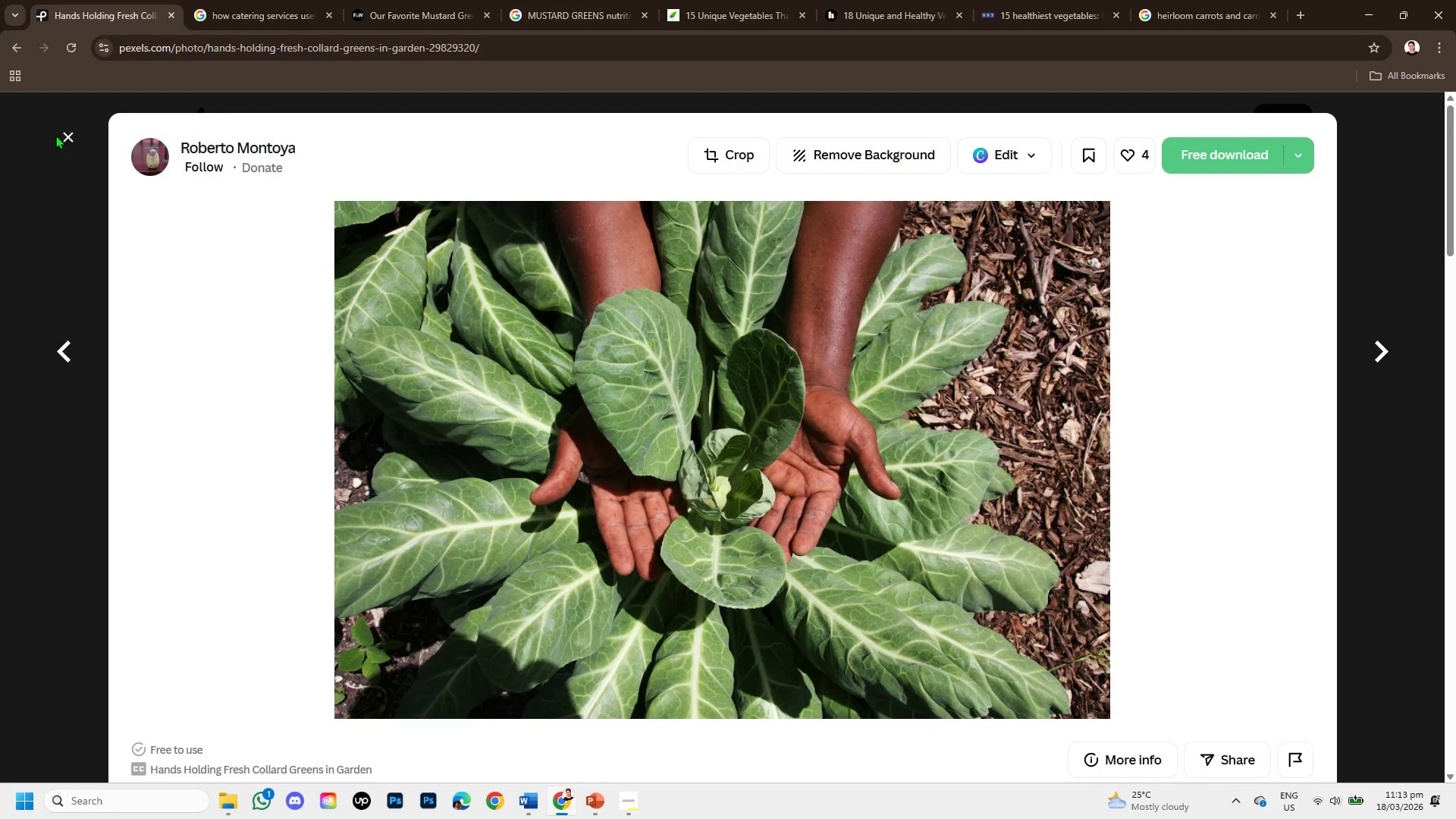 
left_click([62, 134])
 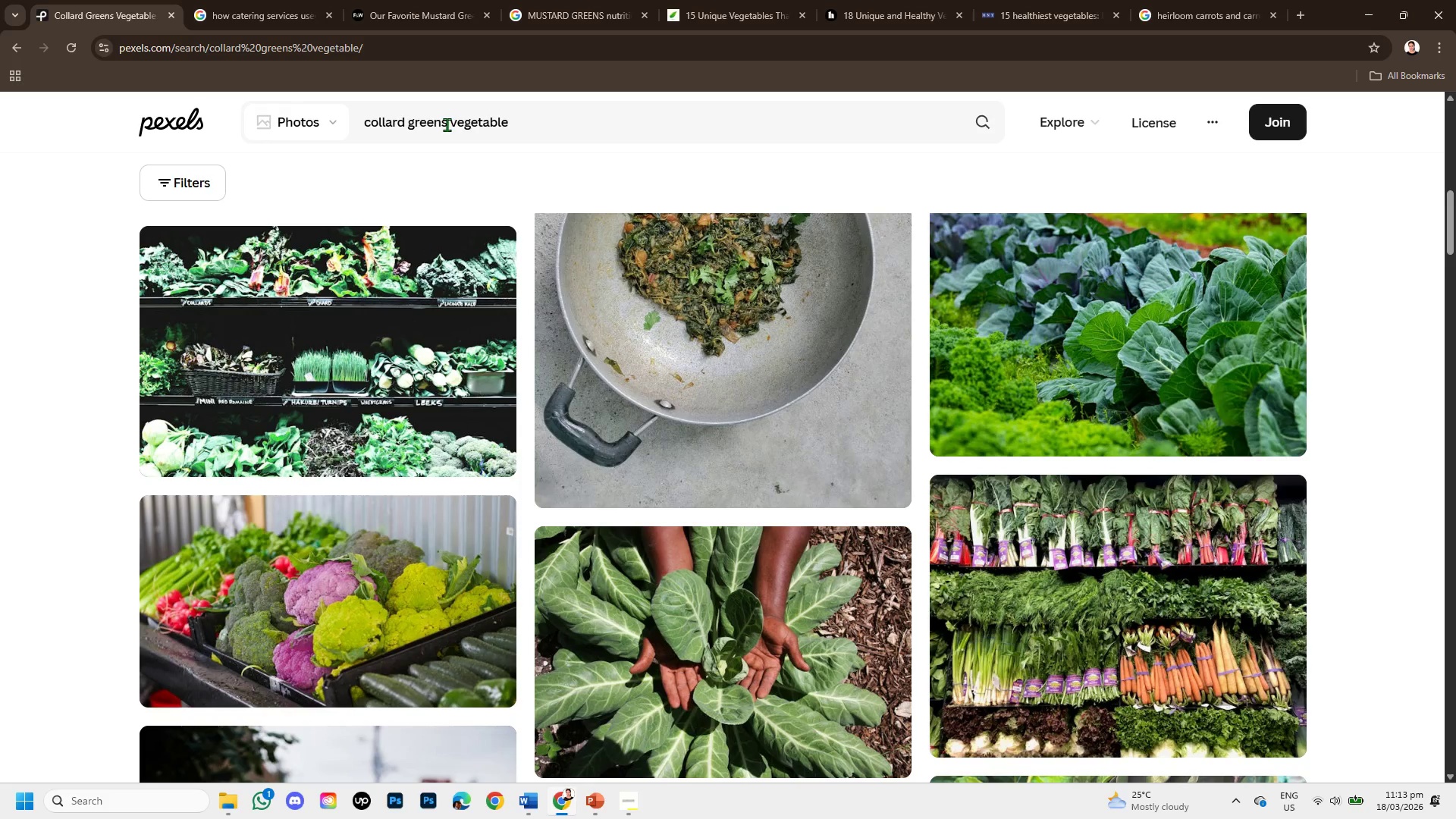 
left_click_drag(start_coordinate=[450, 124], to_coordinate=[358, 124])
 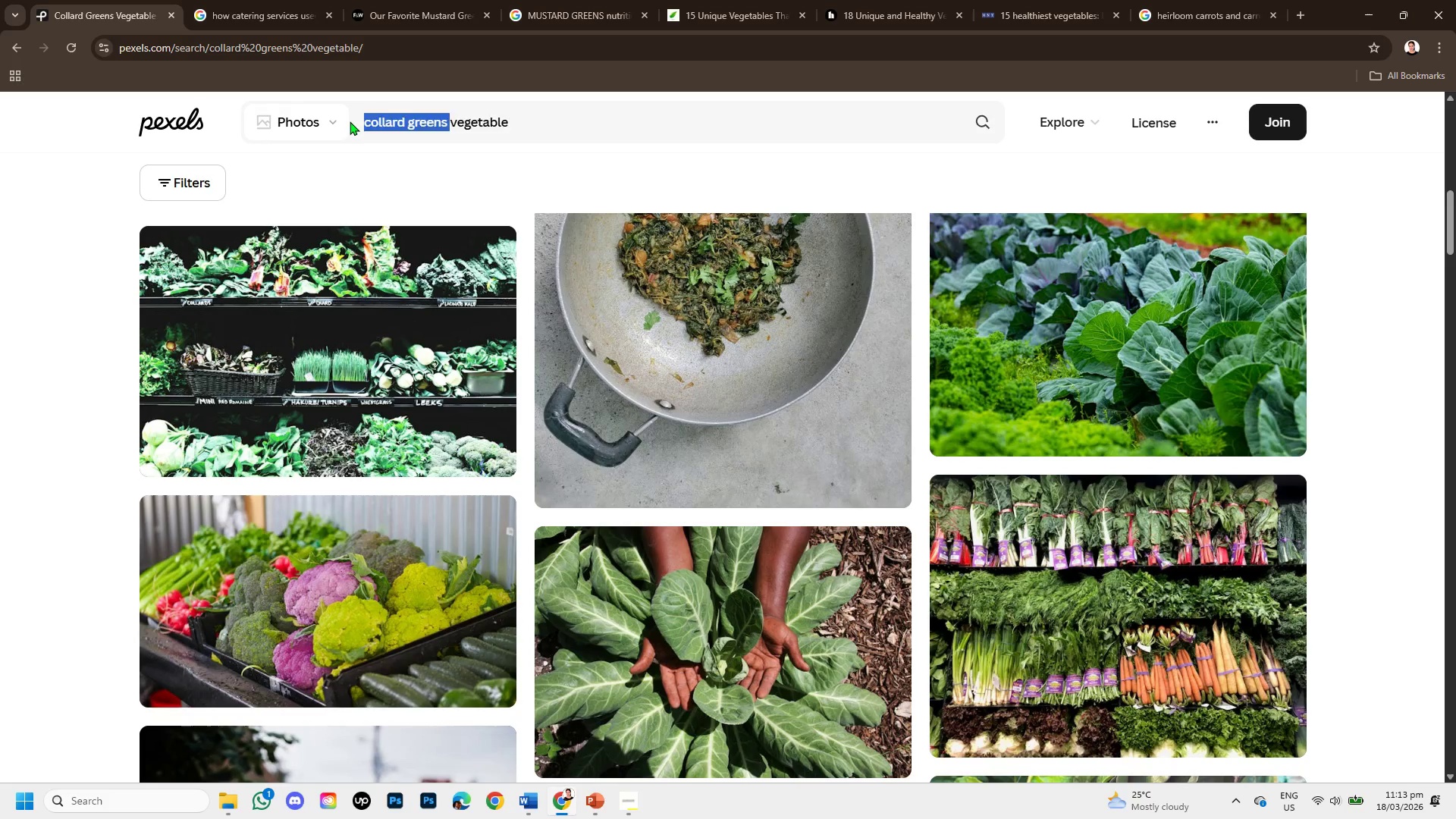 
key(Backspace)
 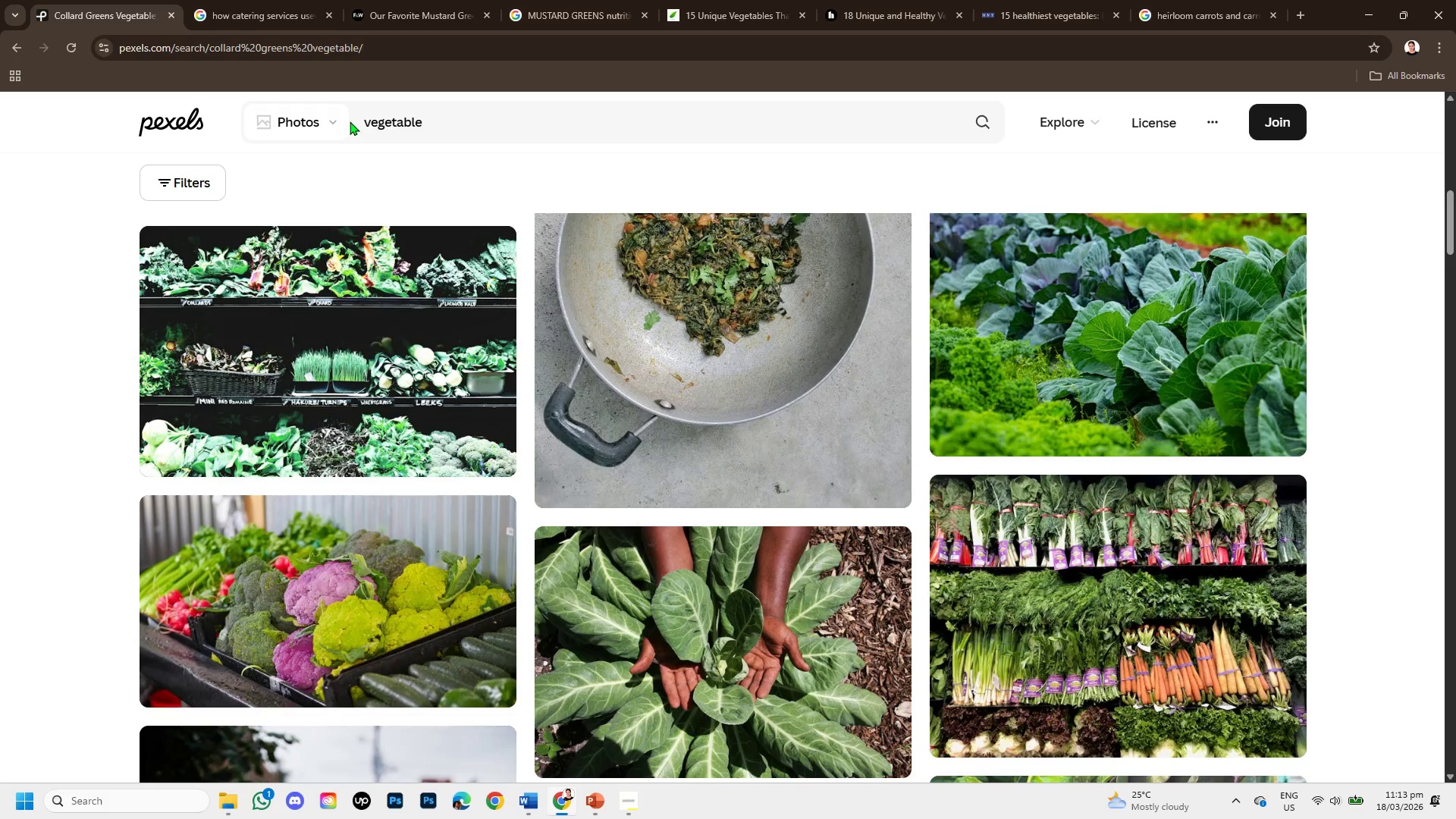 
type(mustardn)
key(Backspace)
type( green )
 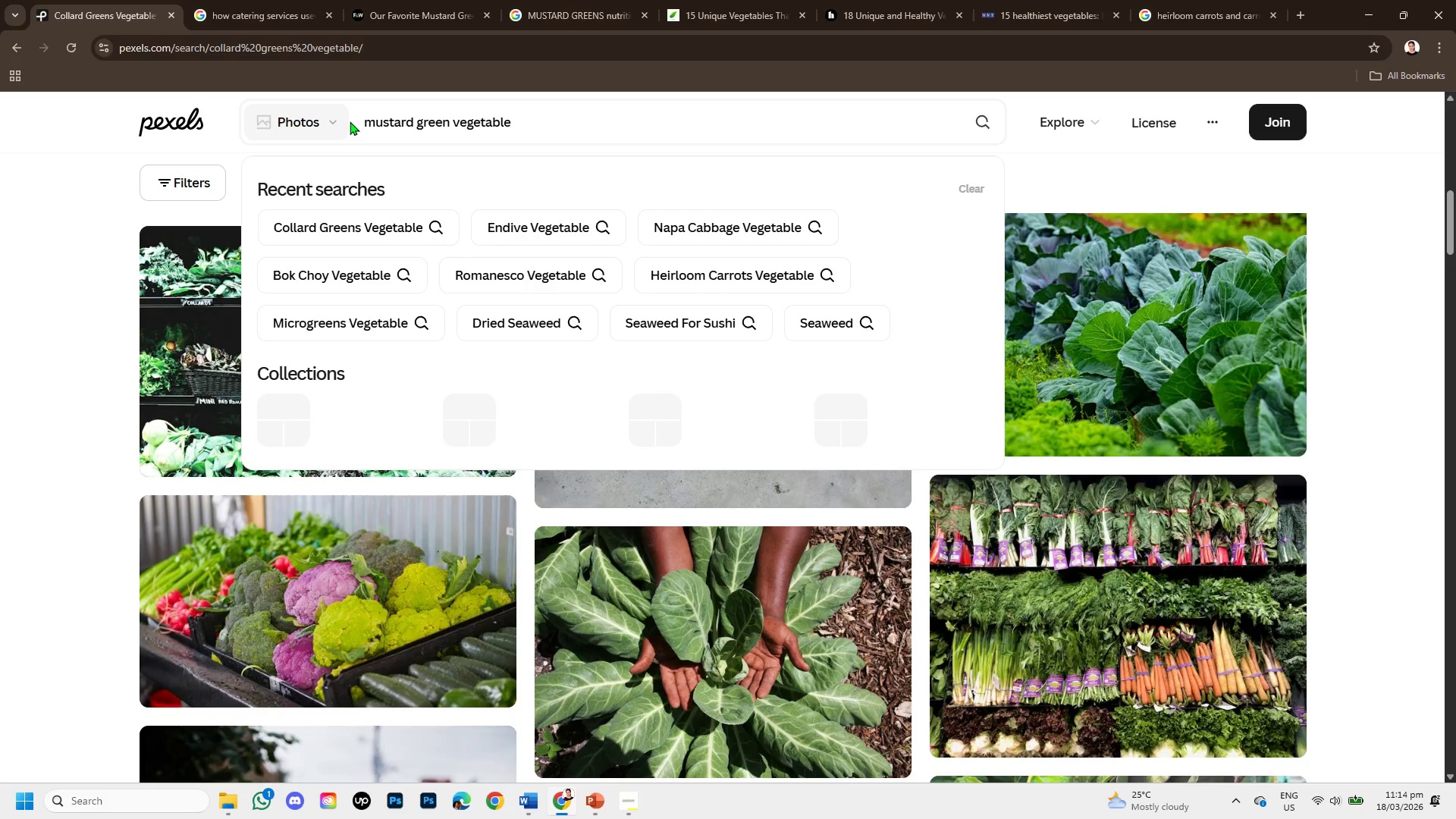 
key(Enter)
 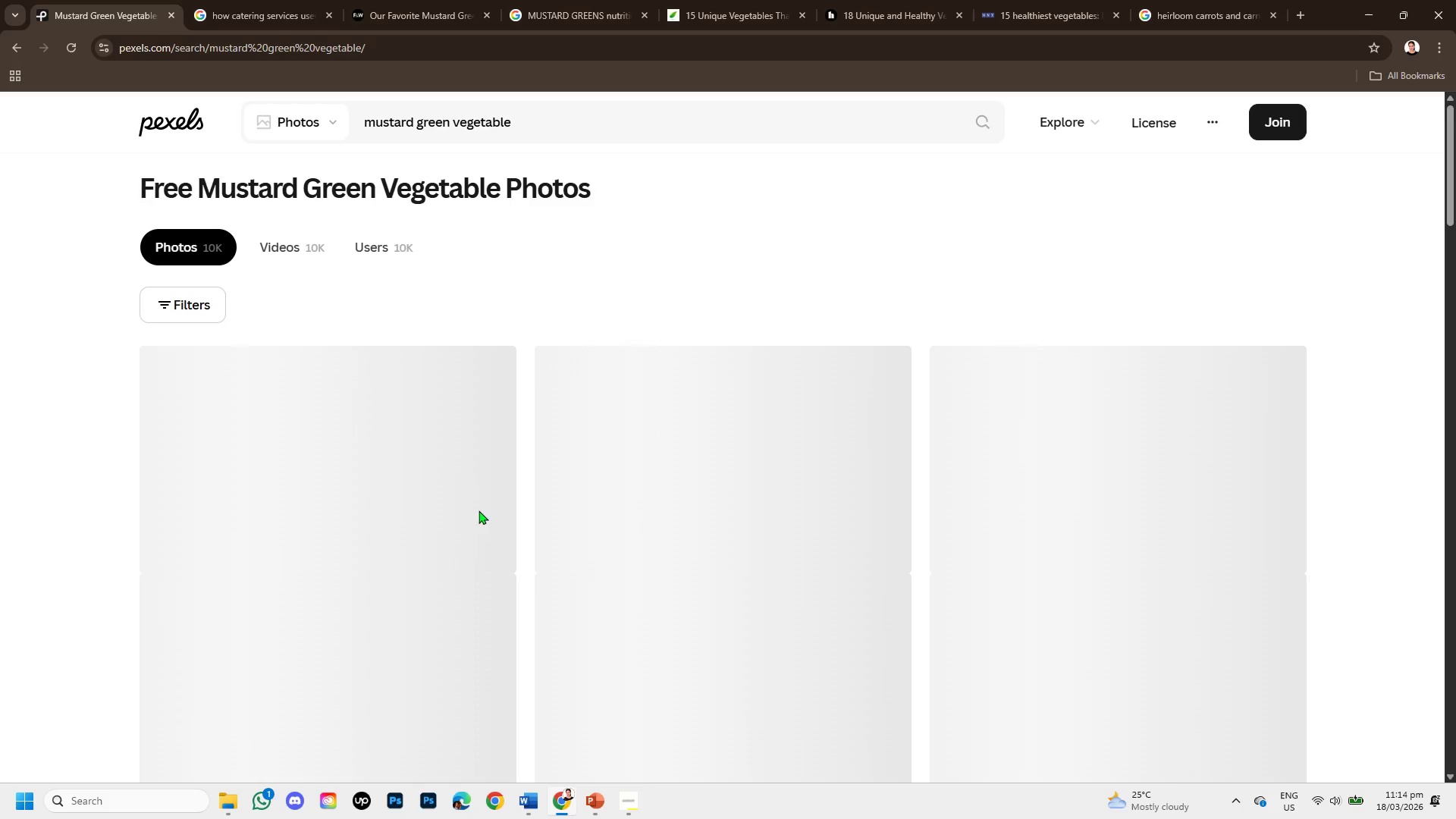 
mouse_move([520, 472])
 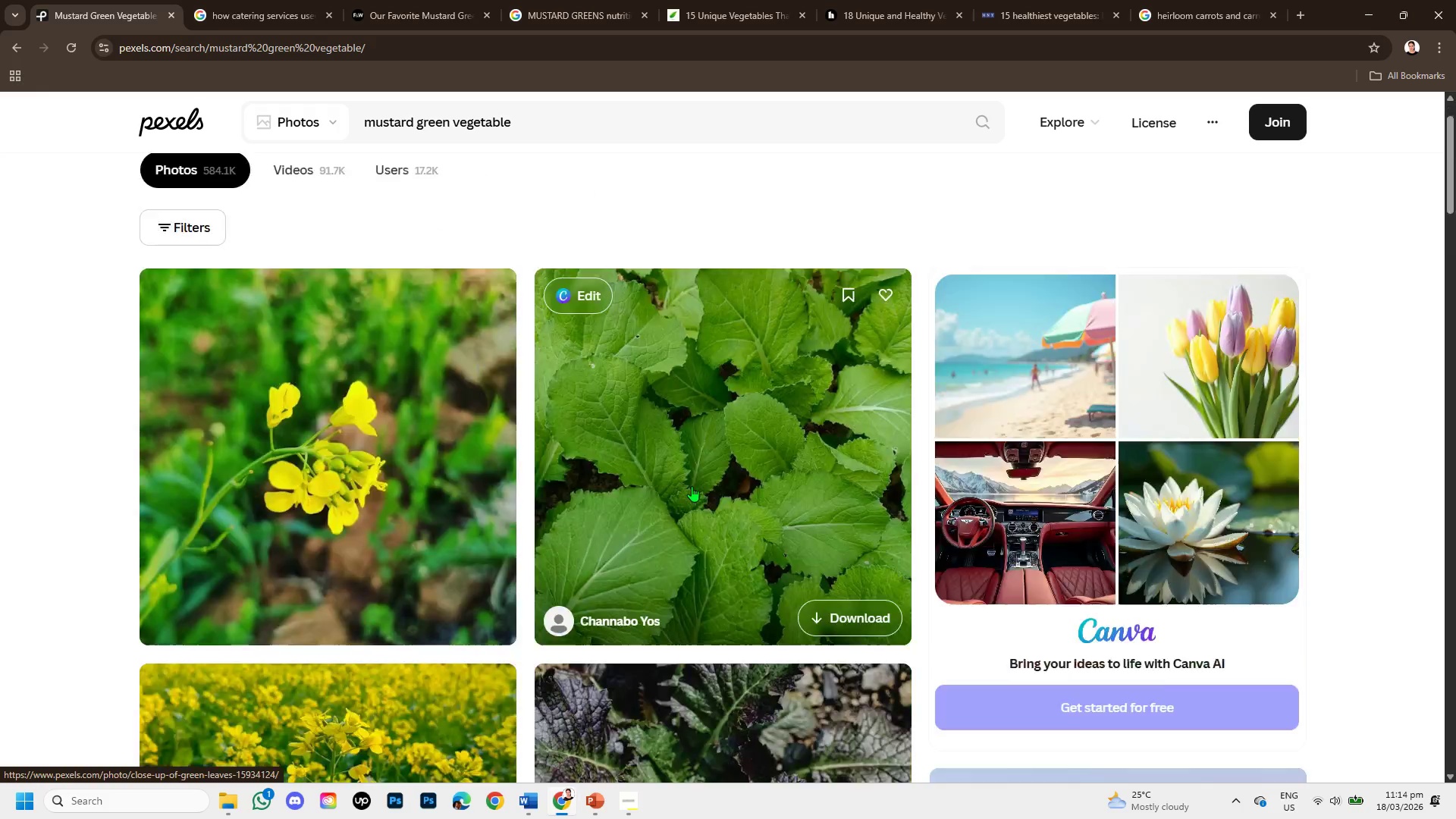 
scroll: coordinate [689, 494], scroll_direction: down, amount: 5.0
 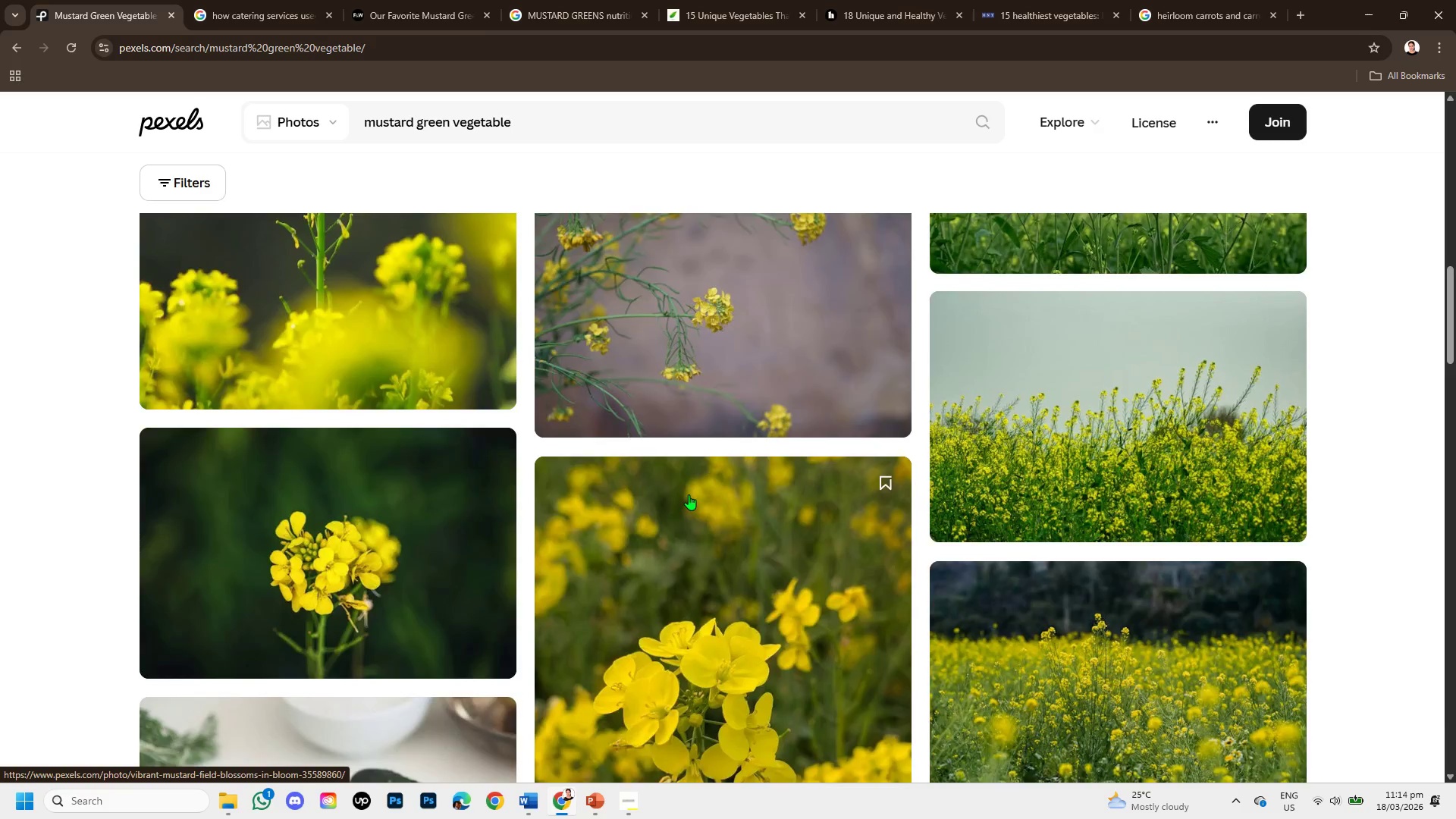 
scroll: coordinate [690, 497], scroll_direction: up, amount: 6.0
 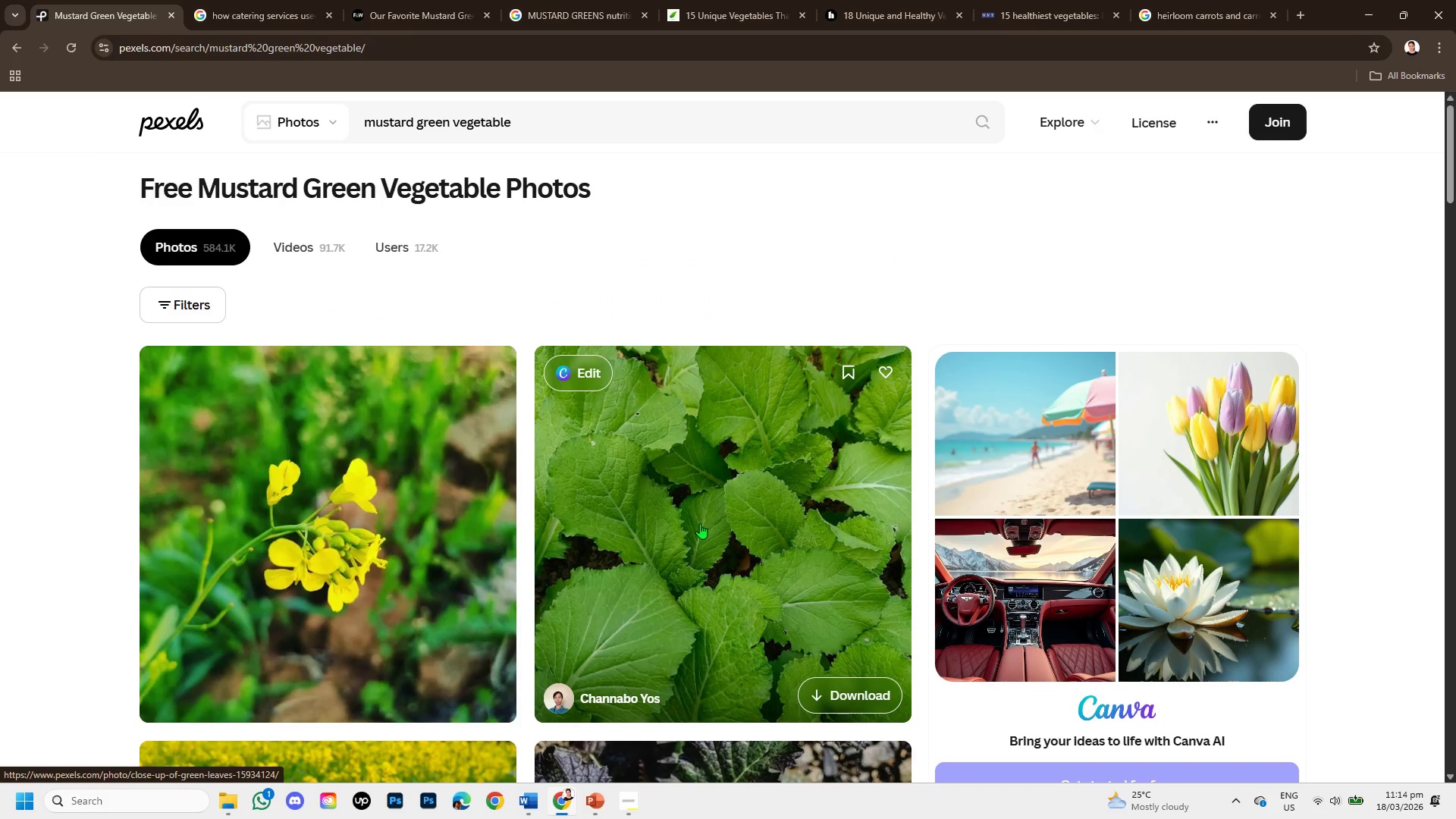 
left_click([701, 525])
 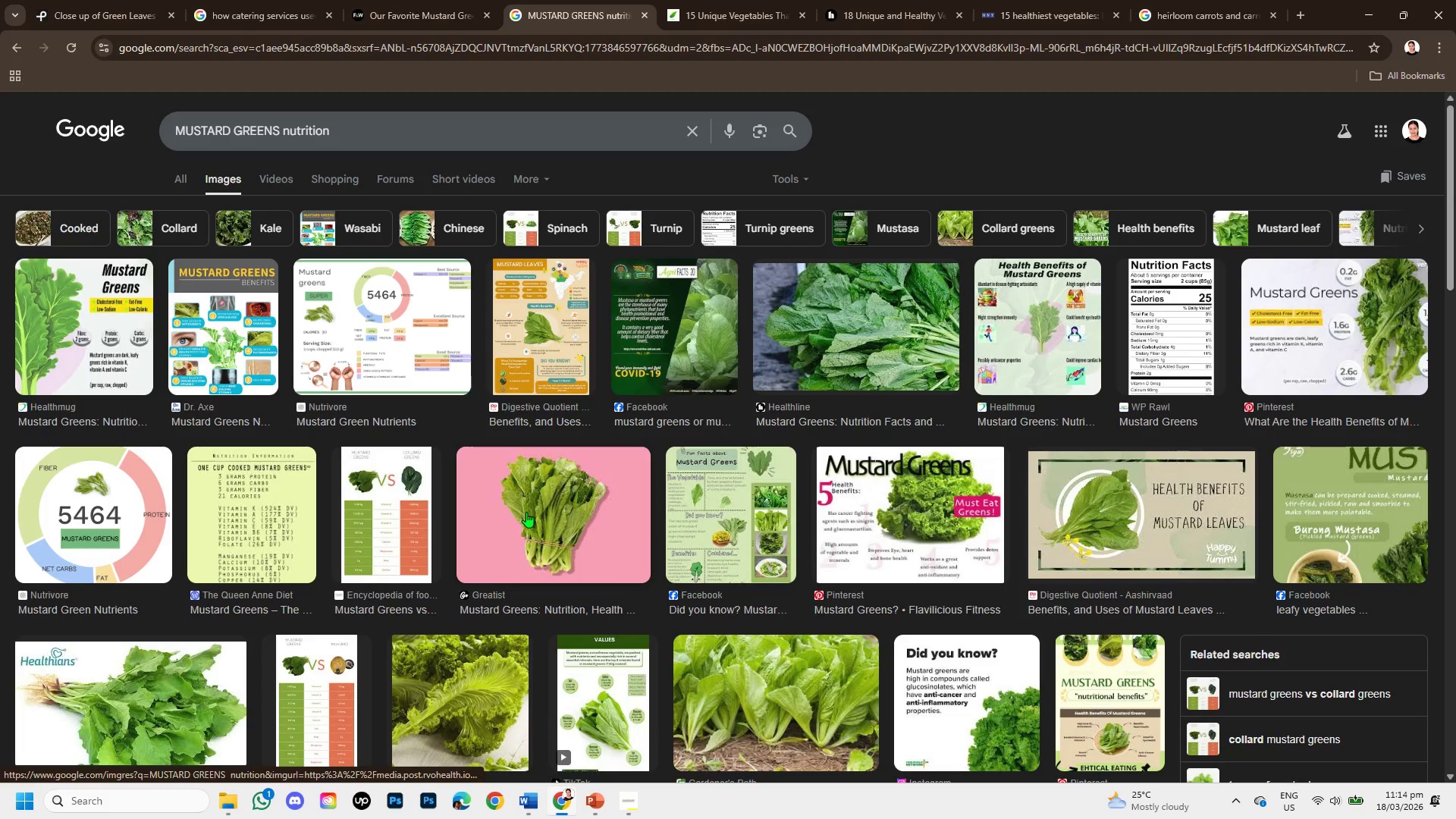 
wait(10.14)
 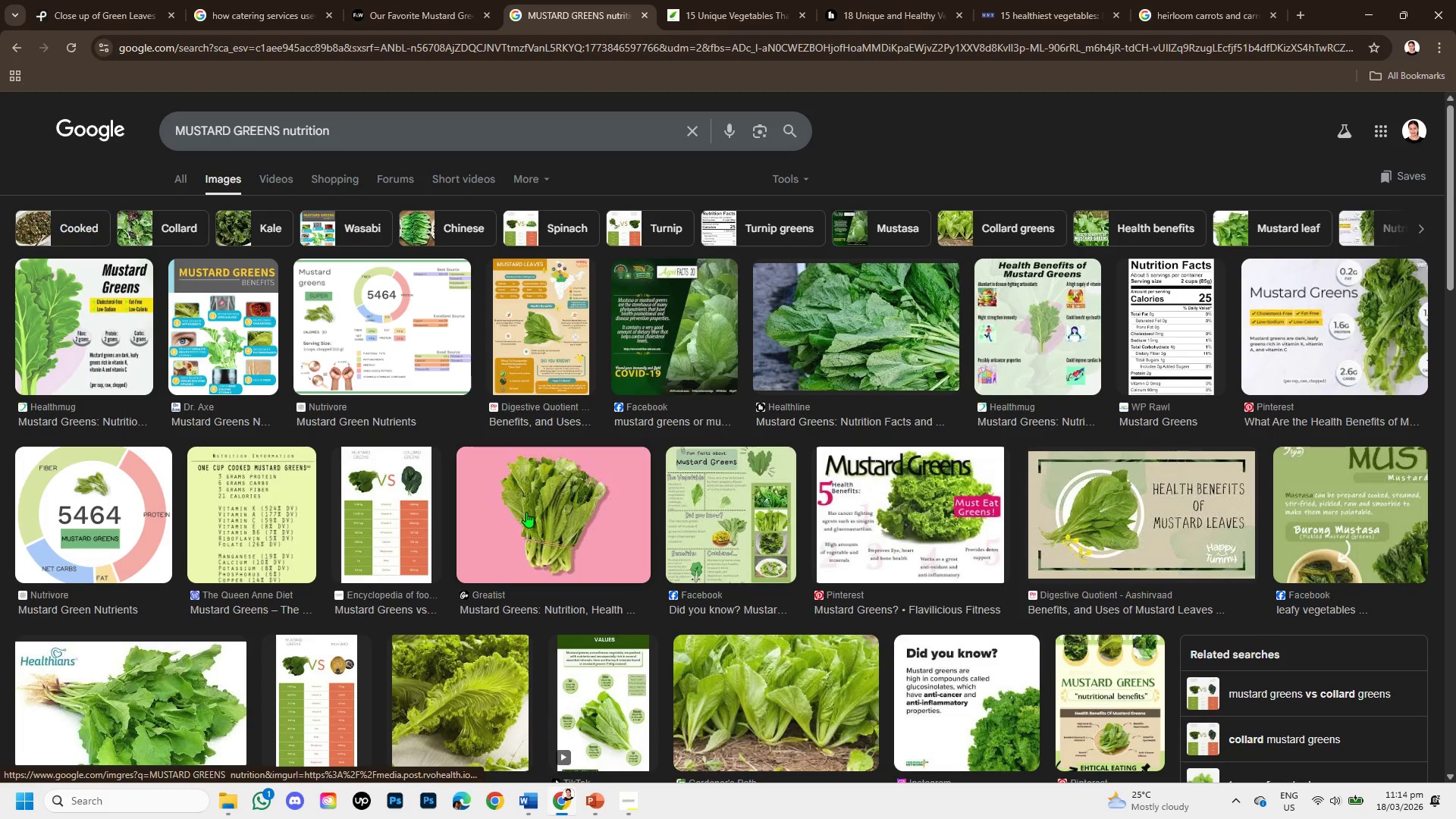 
left_click([118, 11])
 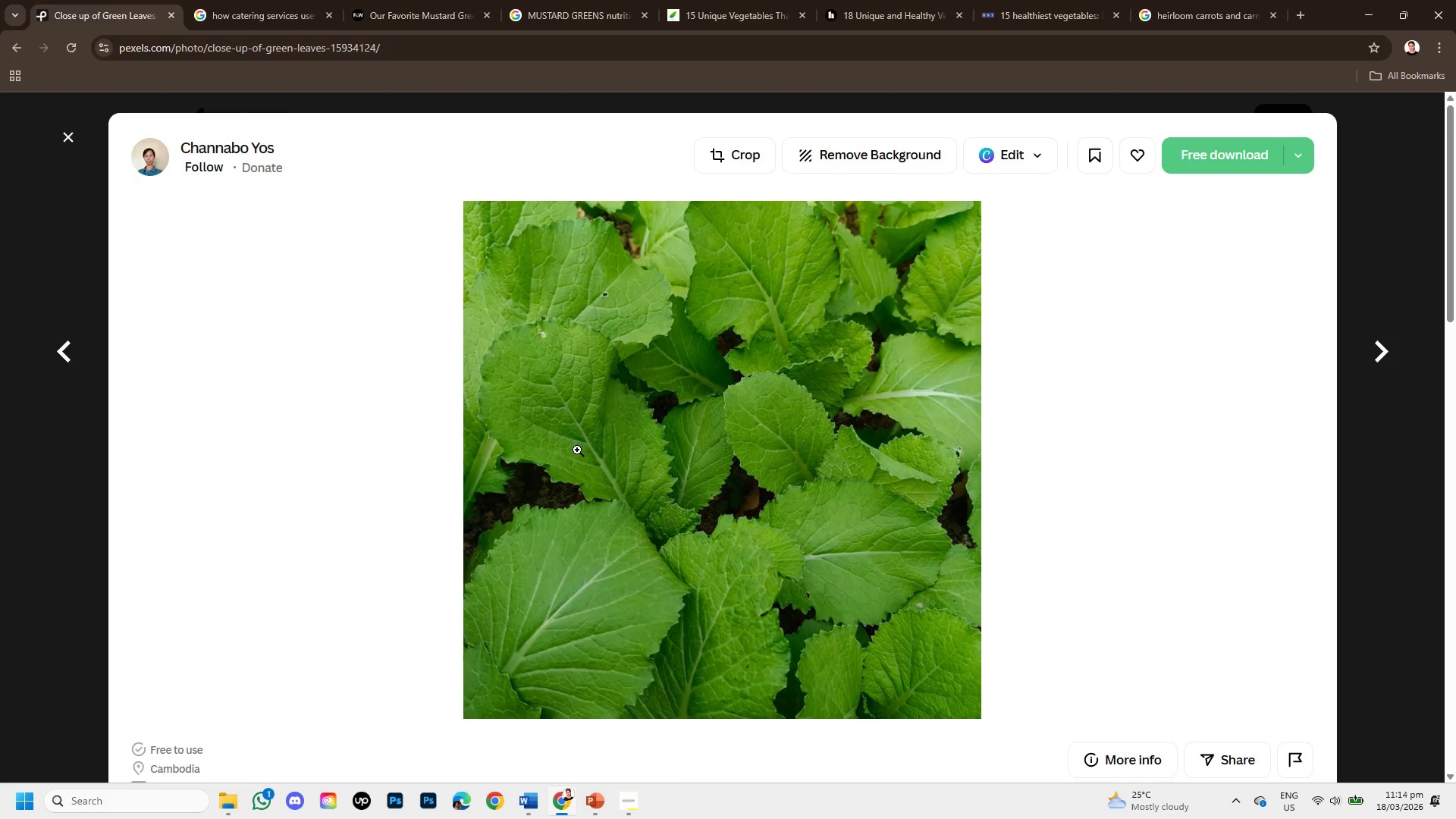 
scroll: coordinate [519, 598], scroll_direction: down, amount: 3.0
 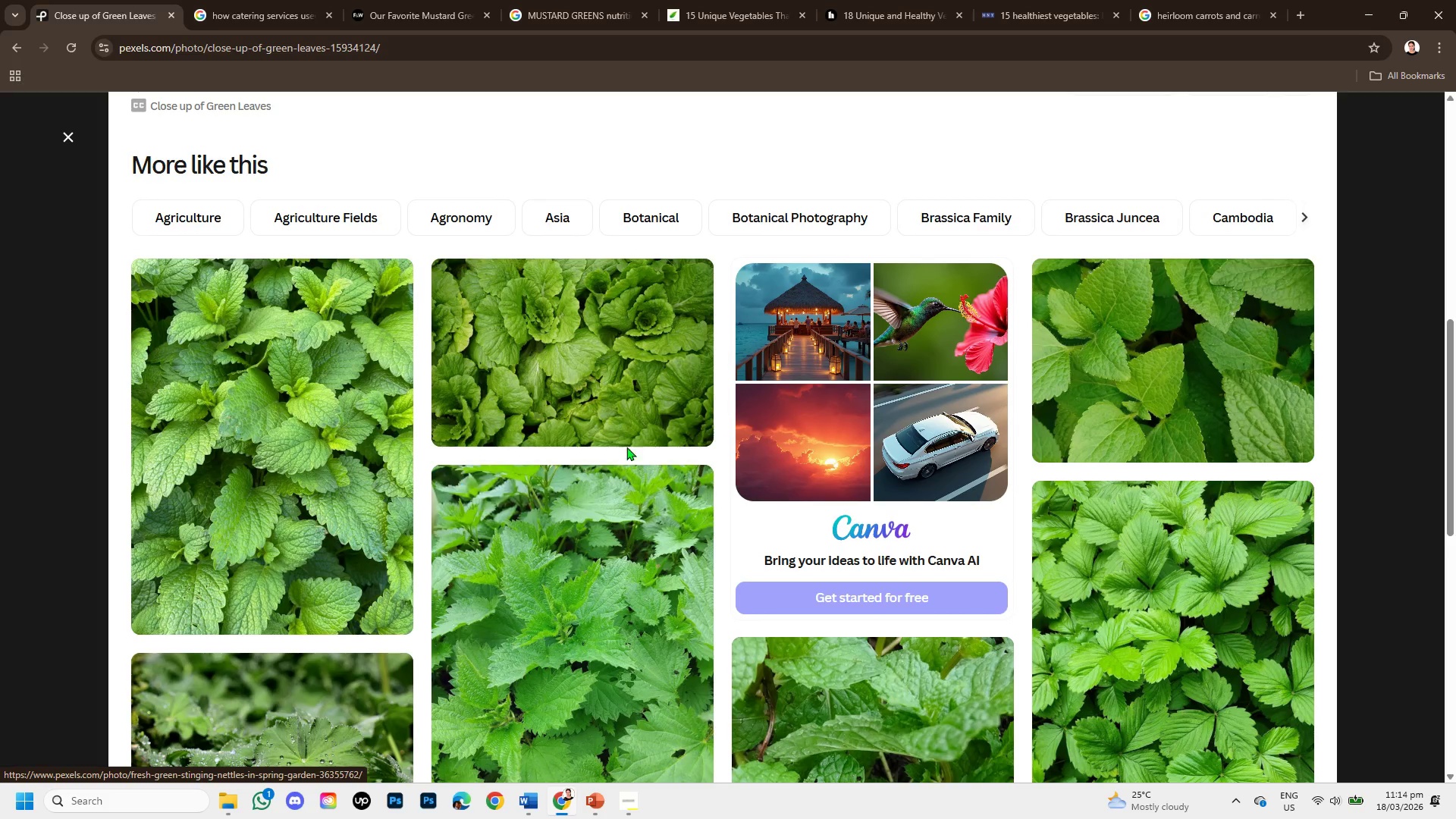 
left_click([616, 359])
 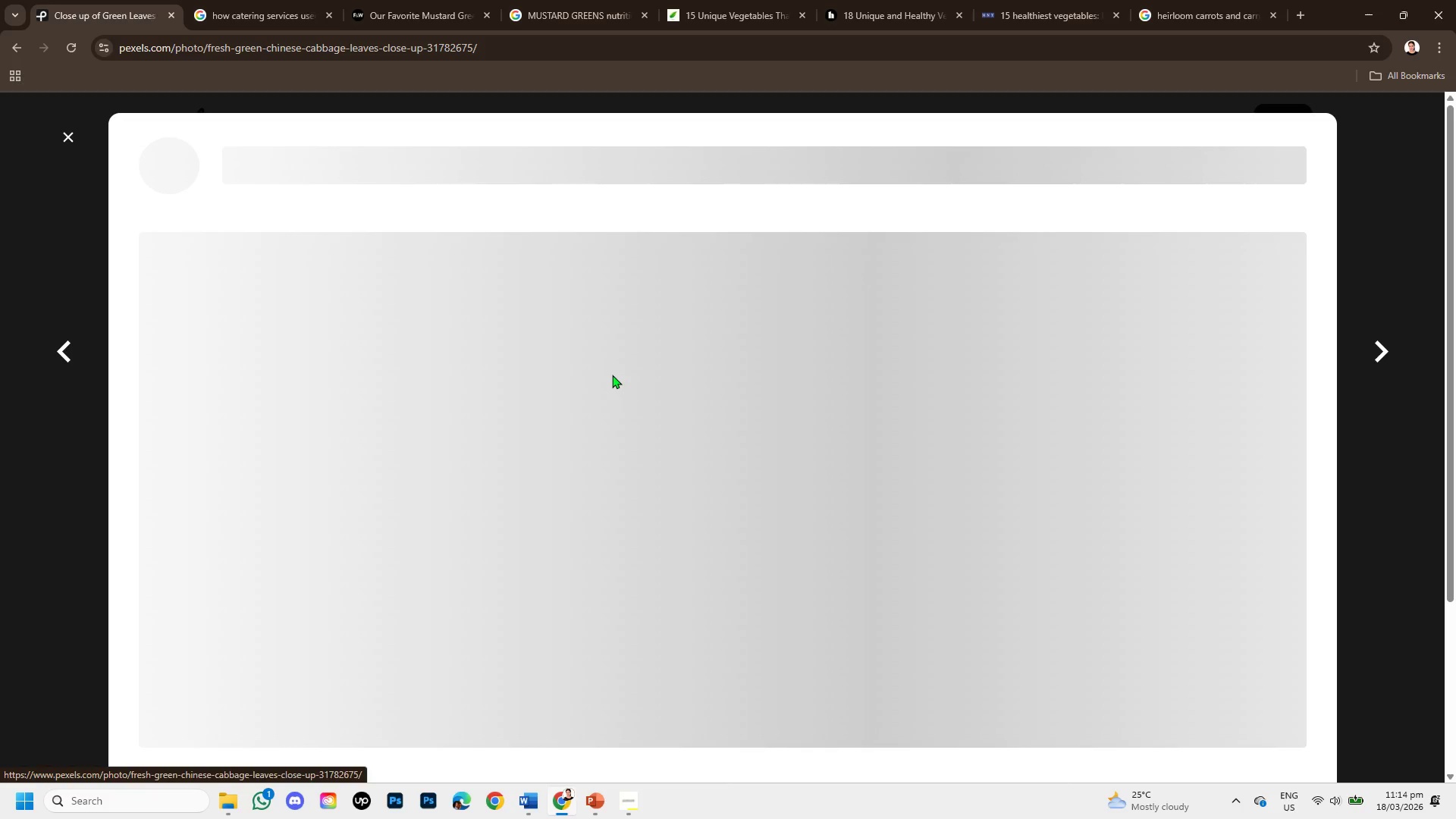 
scroll: coordinate [601, 425], scroll_direction: down, amount: 2.0
 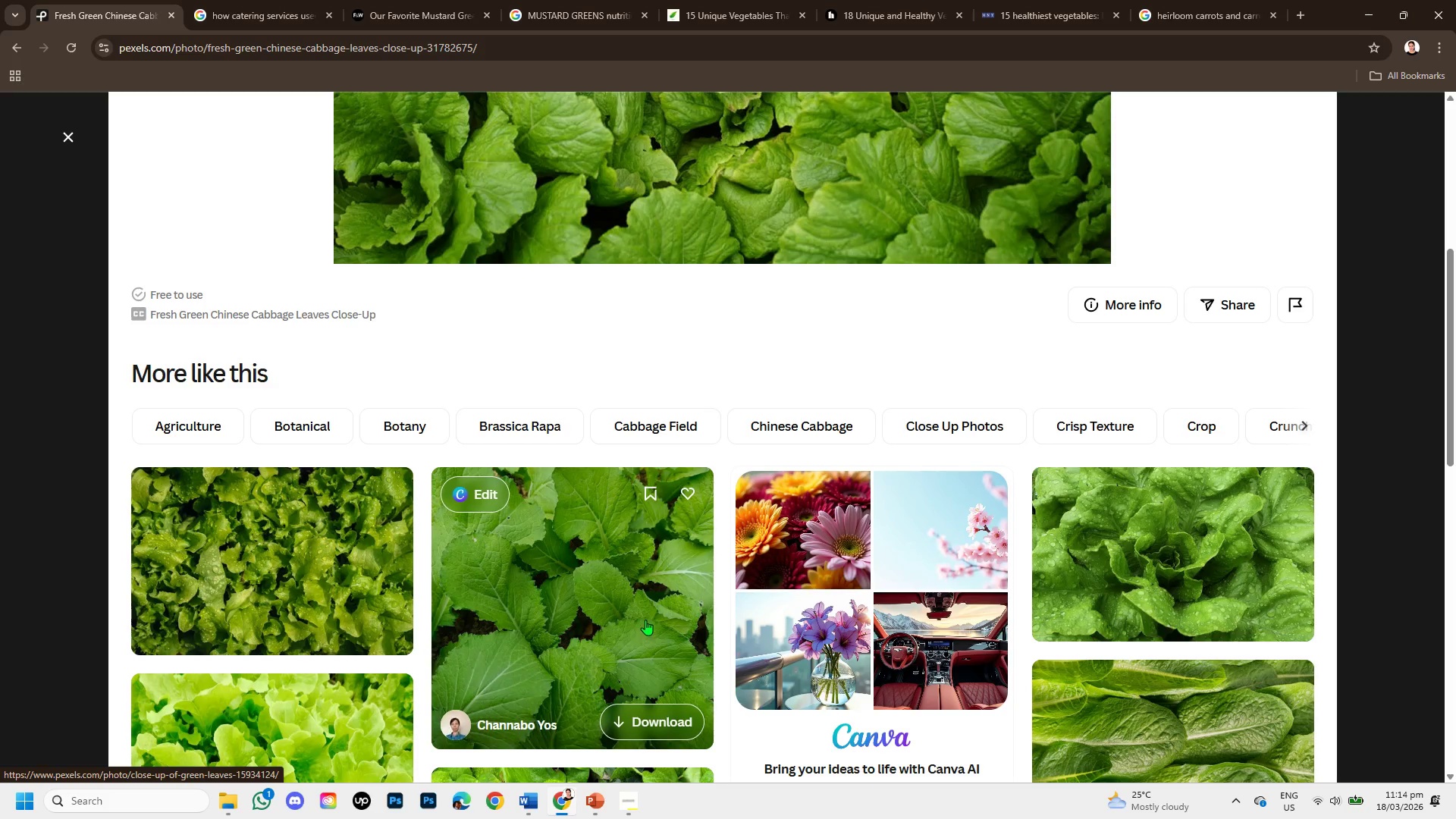 
left_click([633, 591])
 